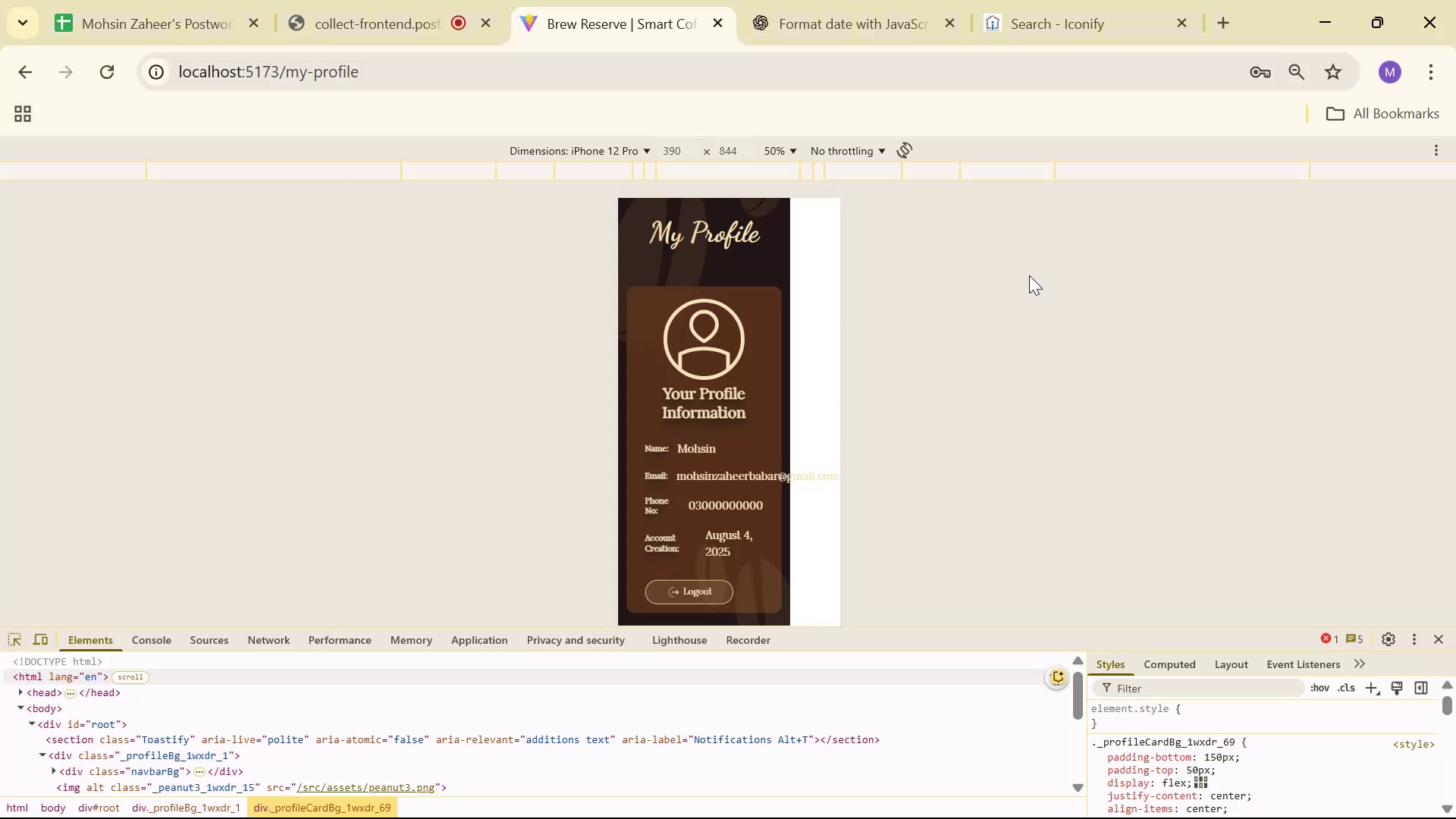 
key(Alt+Tab)
 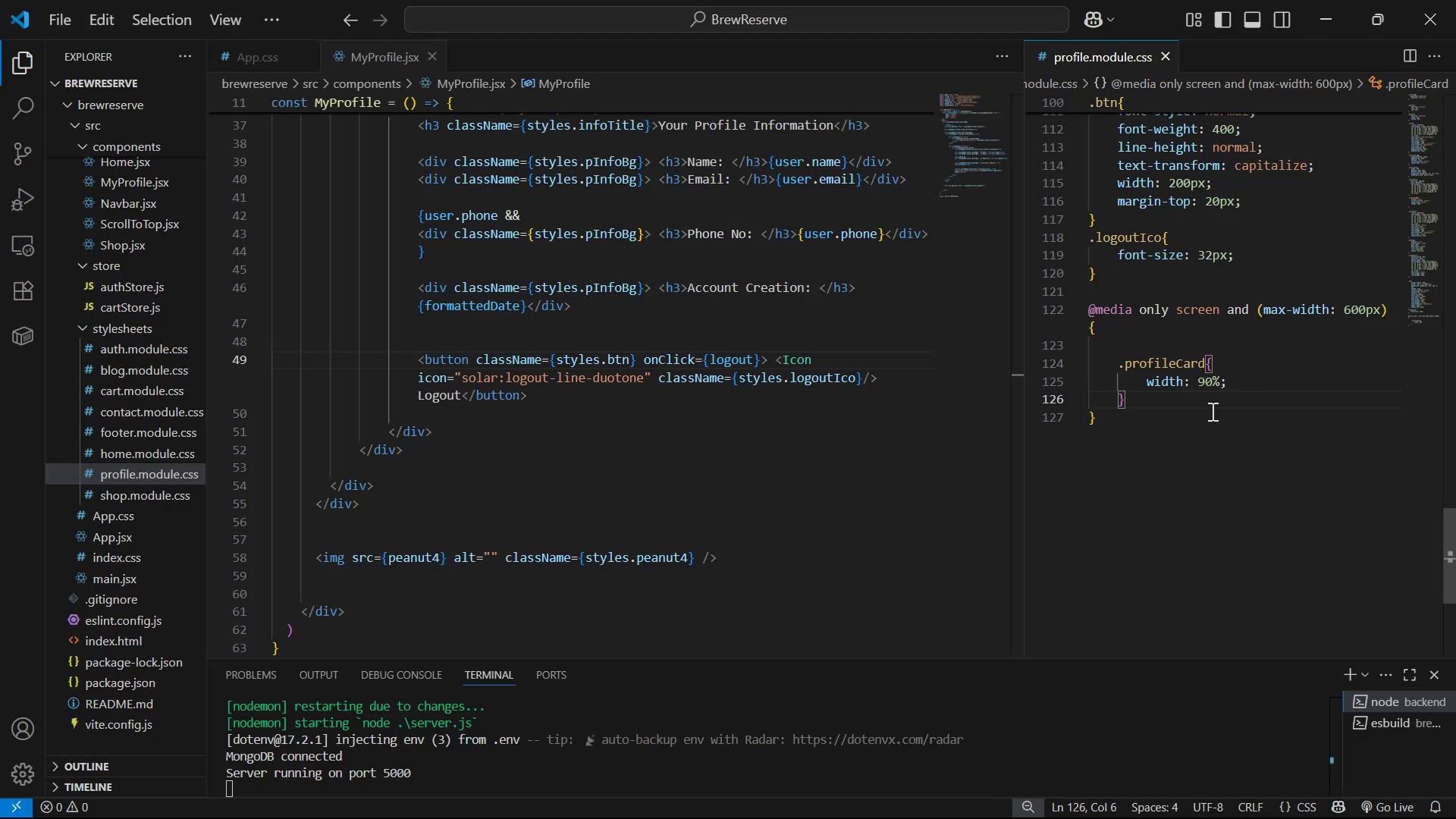 
key(Enter)
 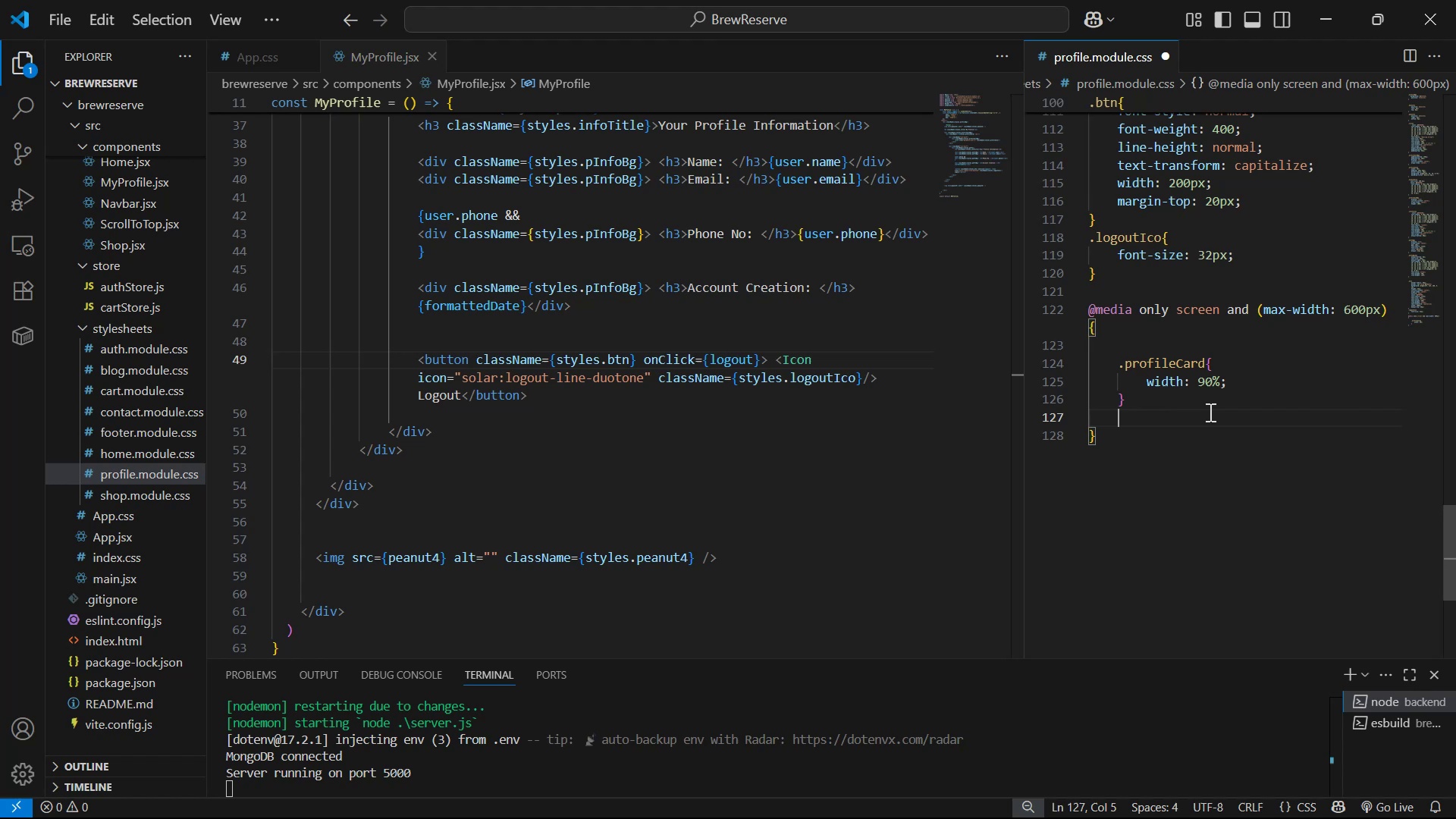 
key(Period)
 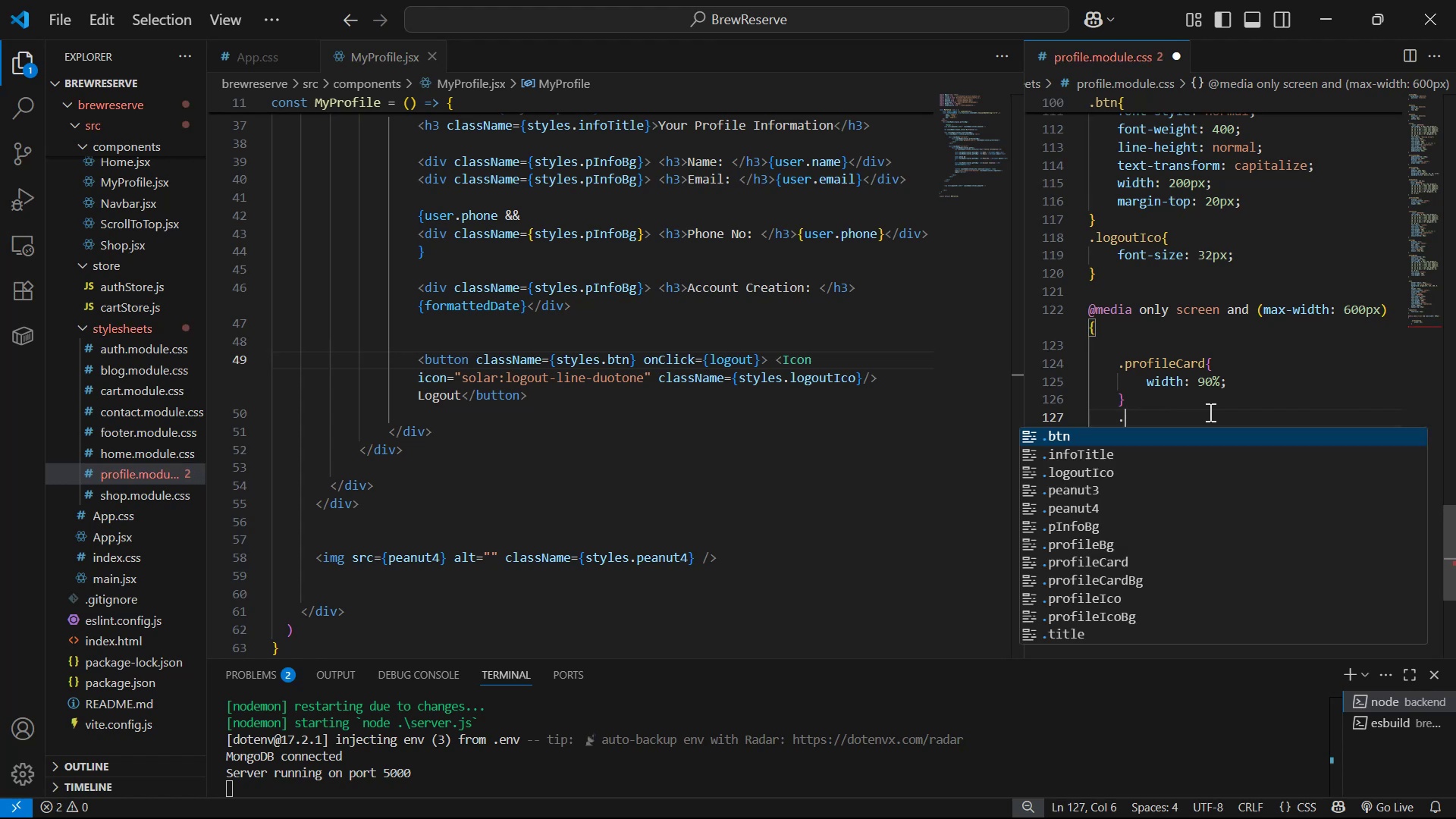 
key(I)
 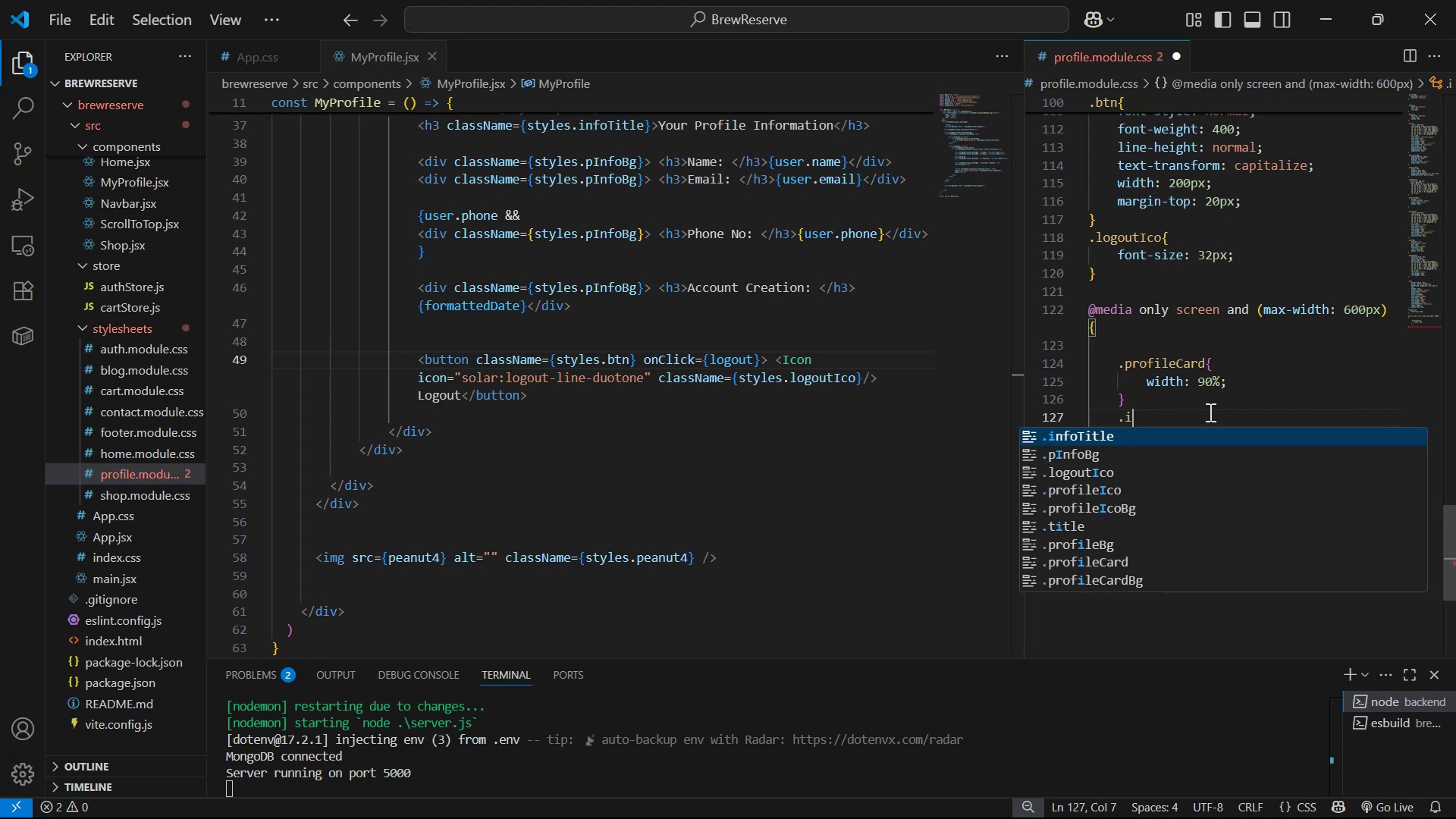 
key(ArrowDown)
 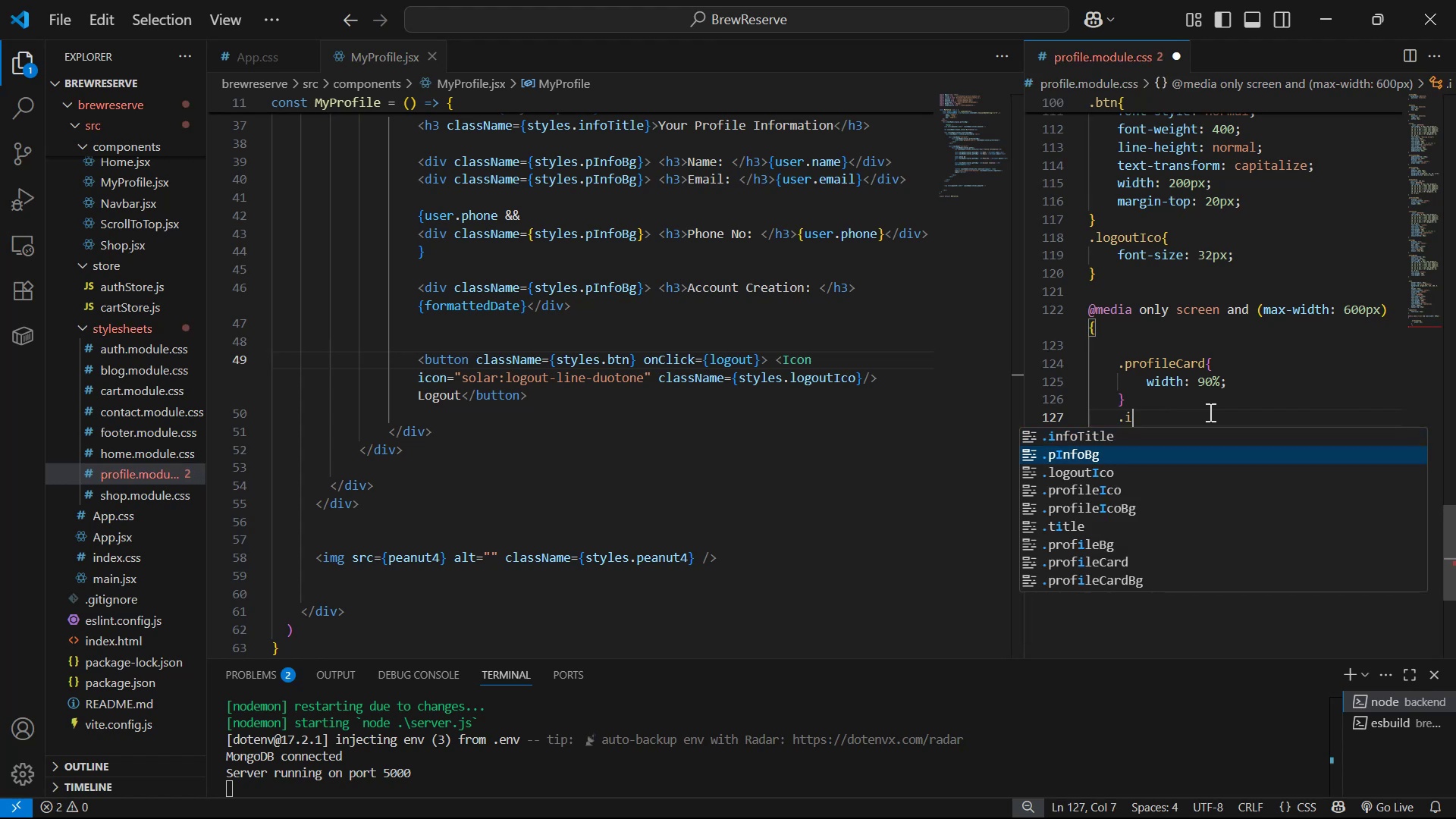 
key(Enter)
 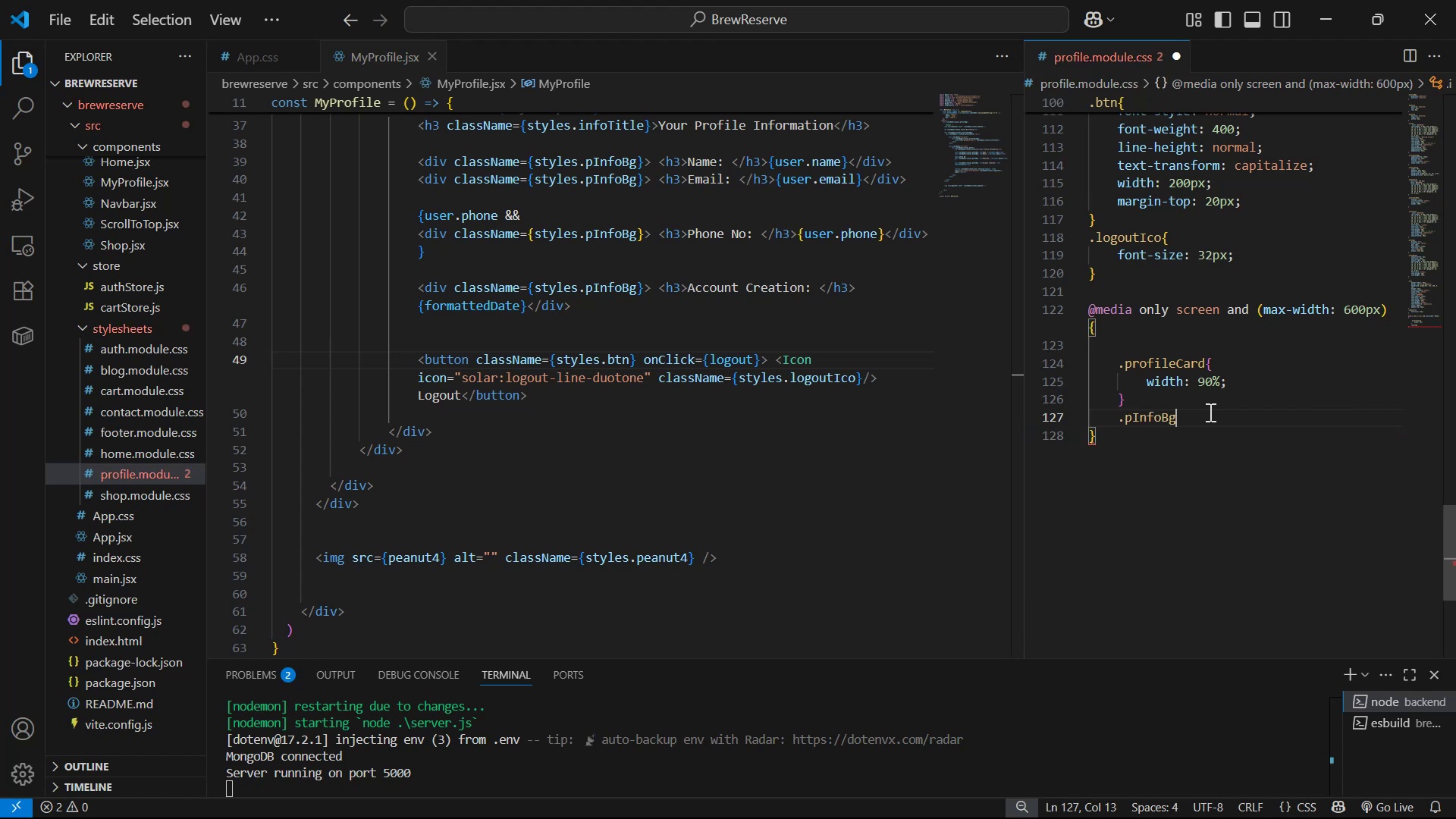 
key(Shift+BracketLeft)
 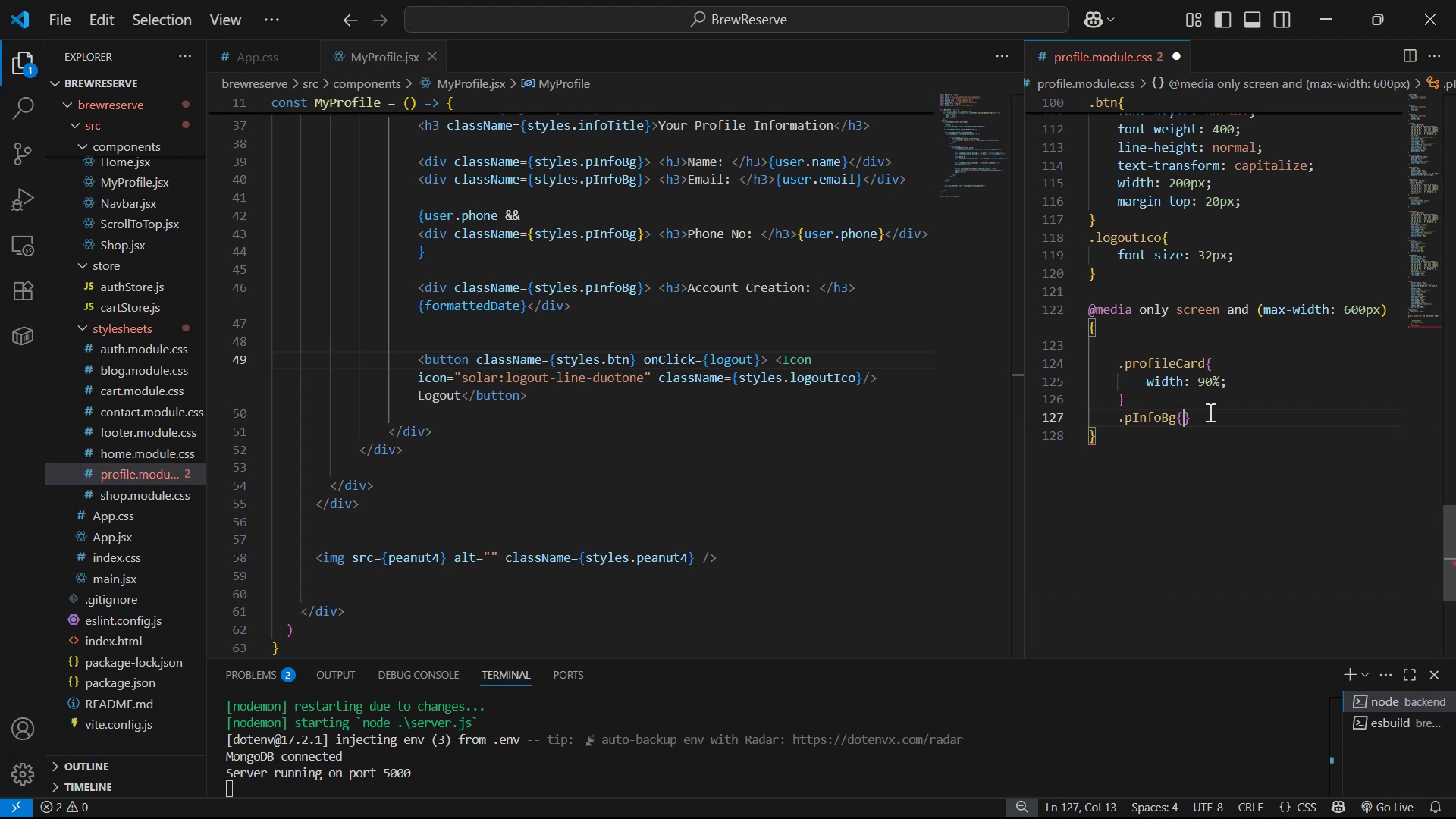 
key(Shift+Enter)
 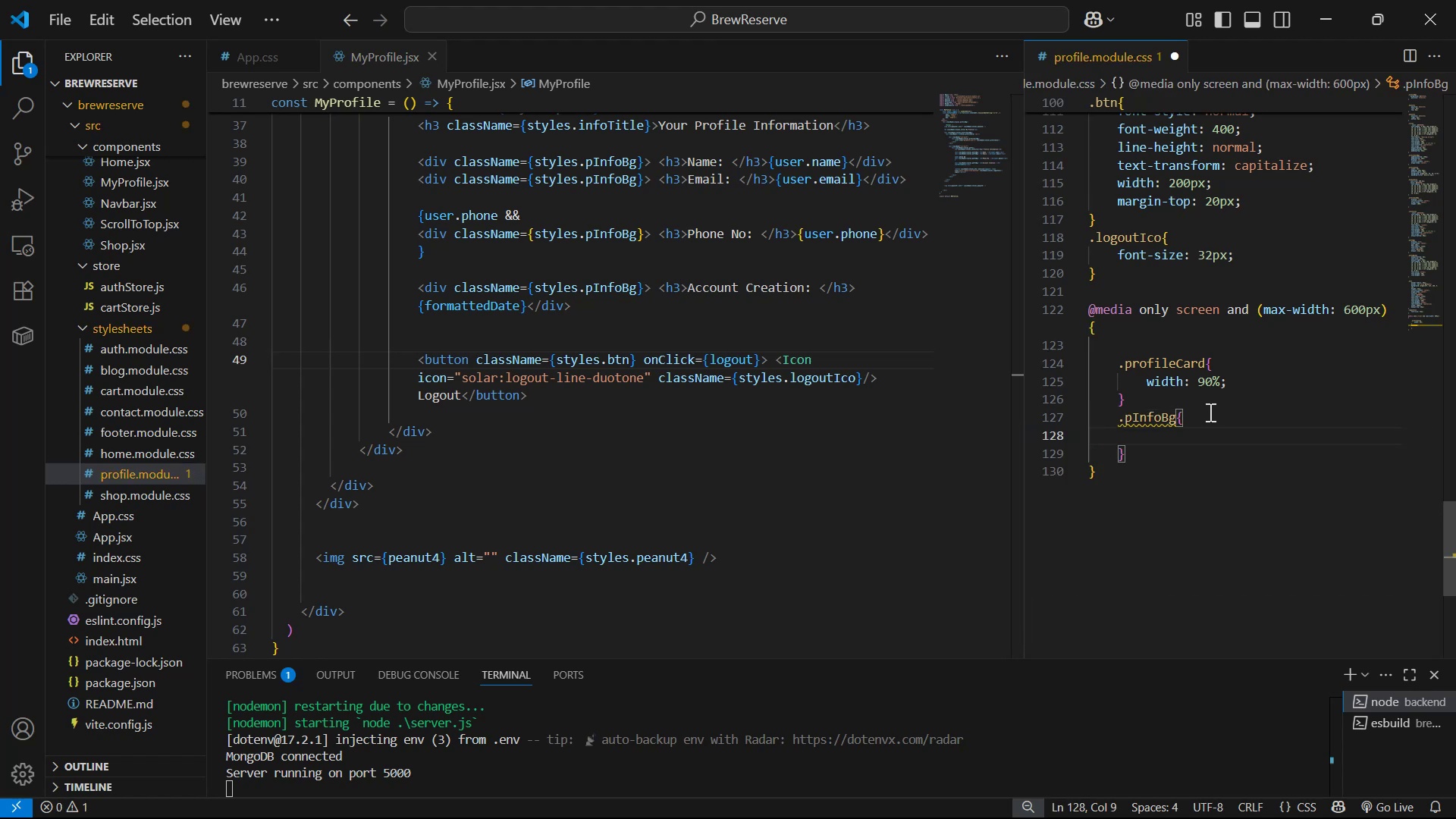 
type(ga)
 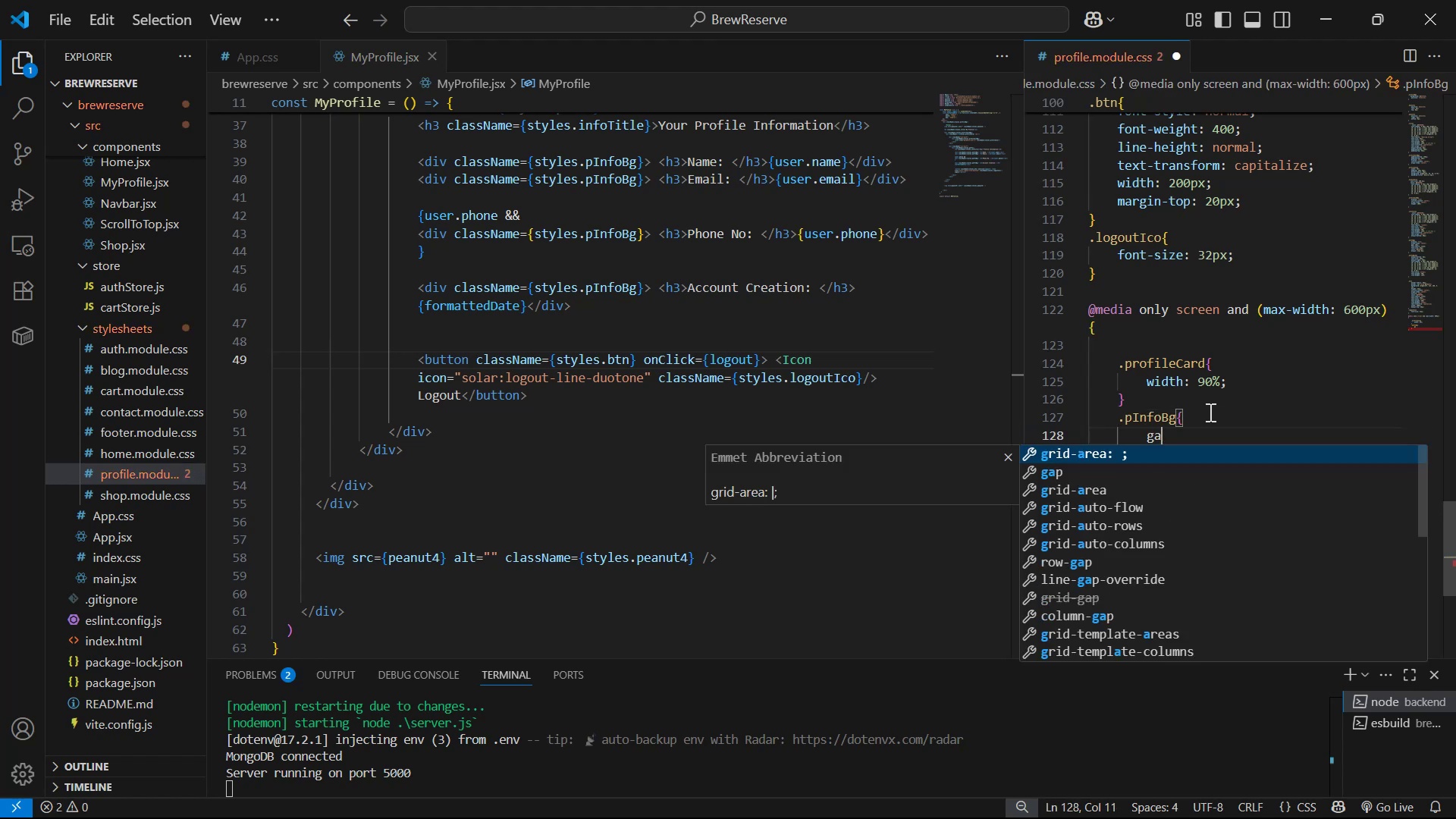 
key(ArrowDown)
 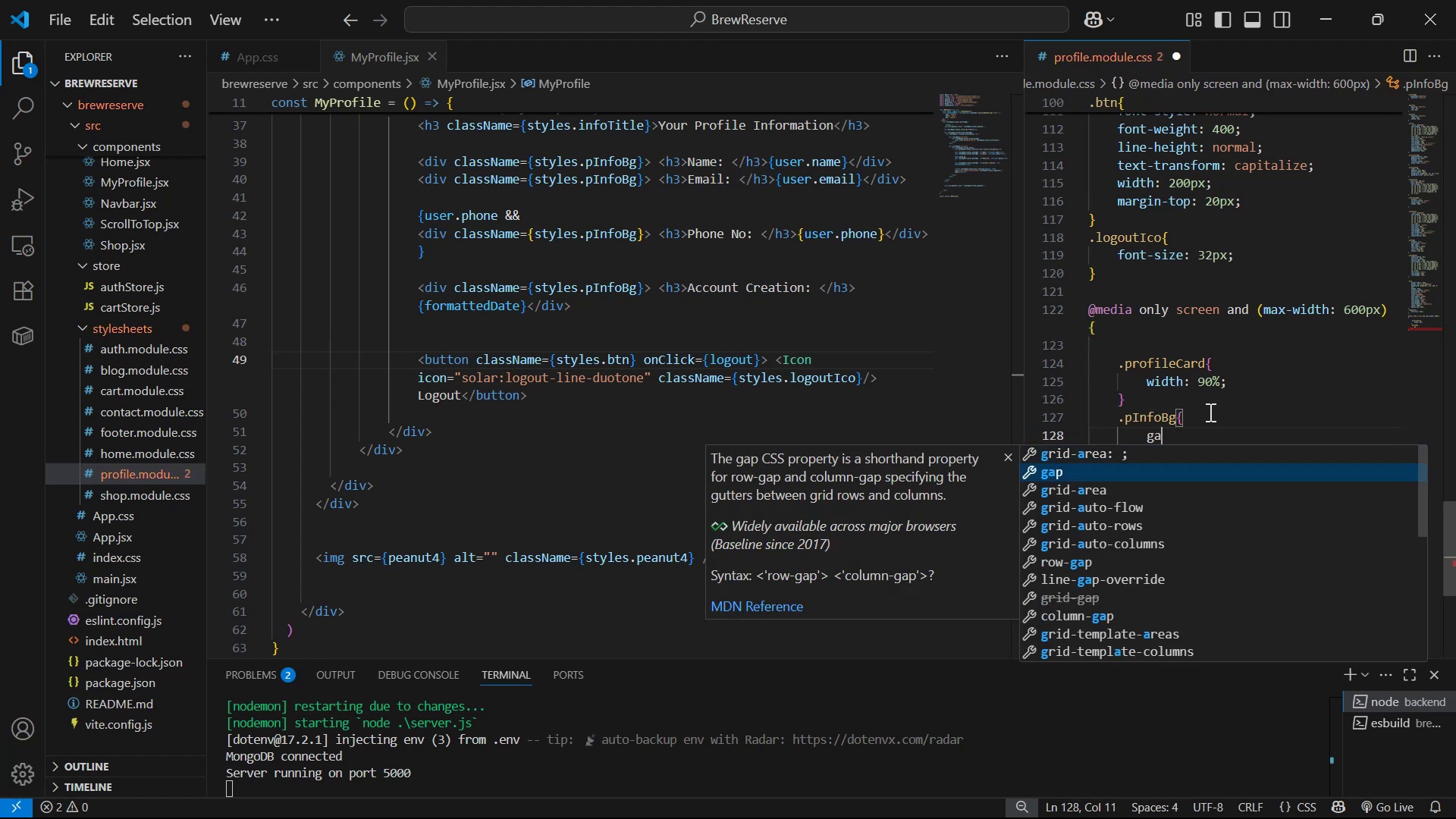 
key(Enter)
 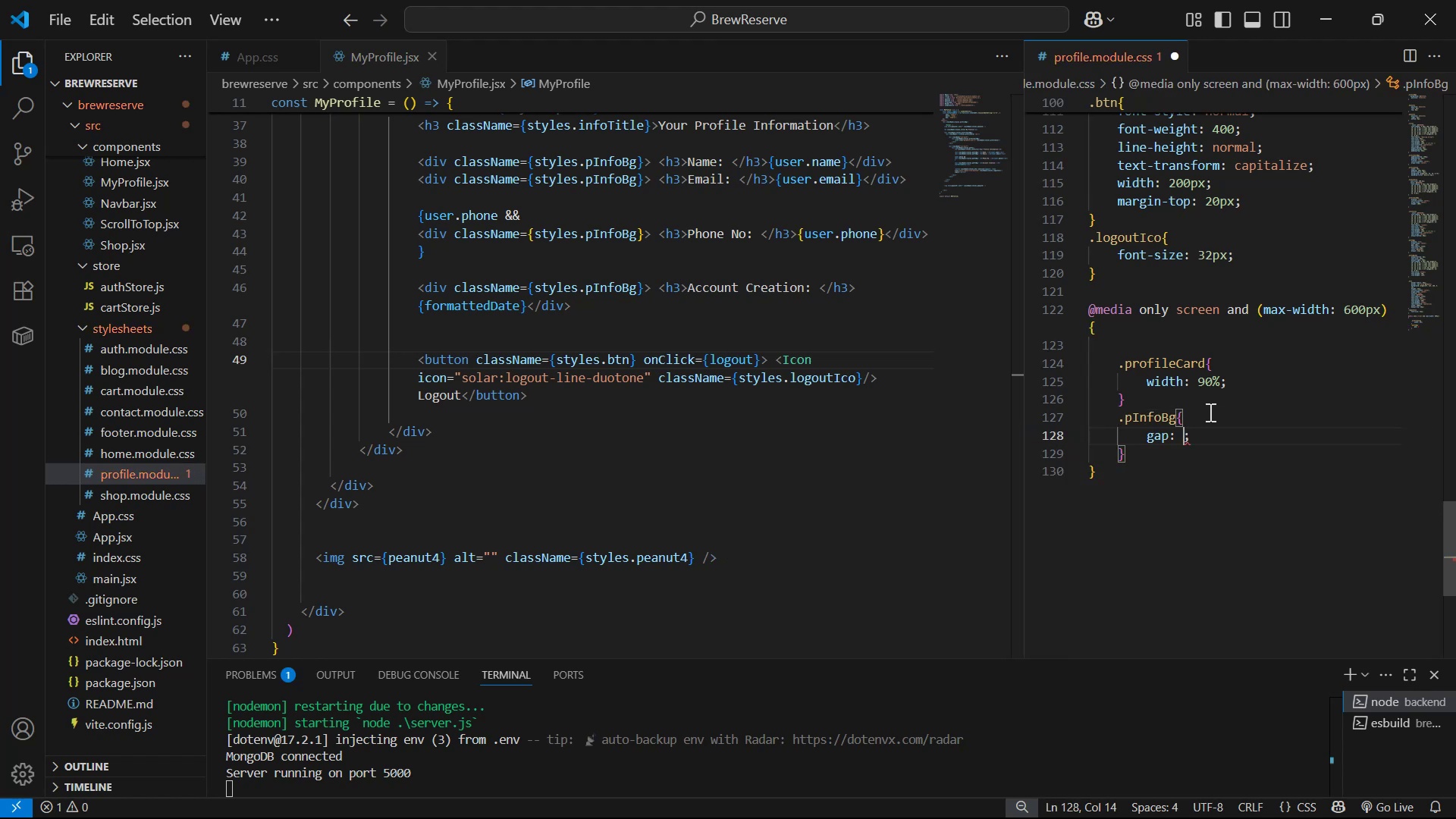 
type(0px)
 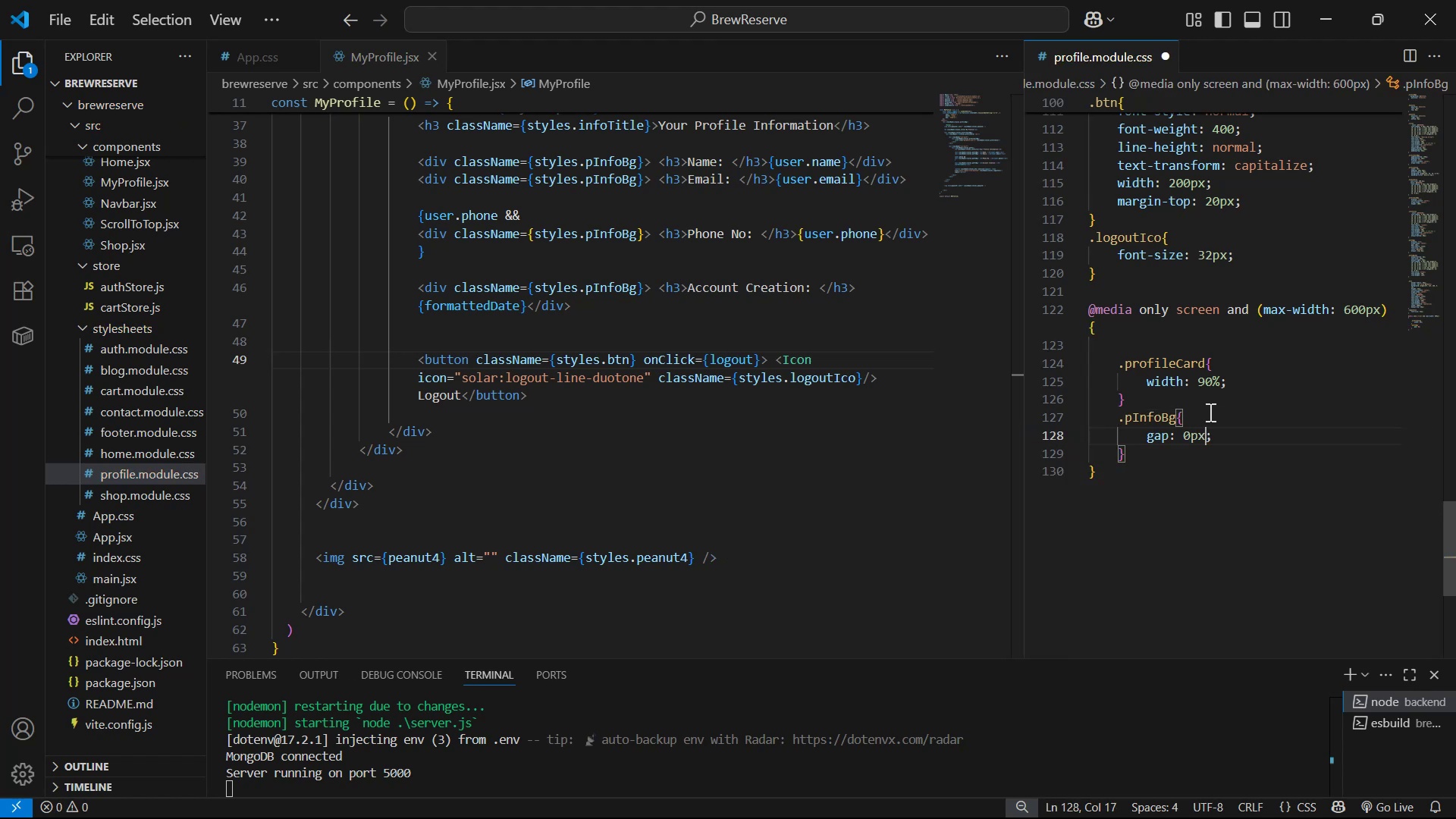 
key(Control+ControlLeft)
 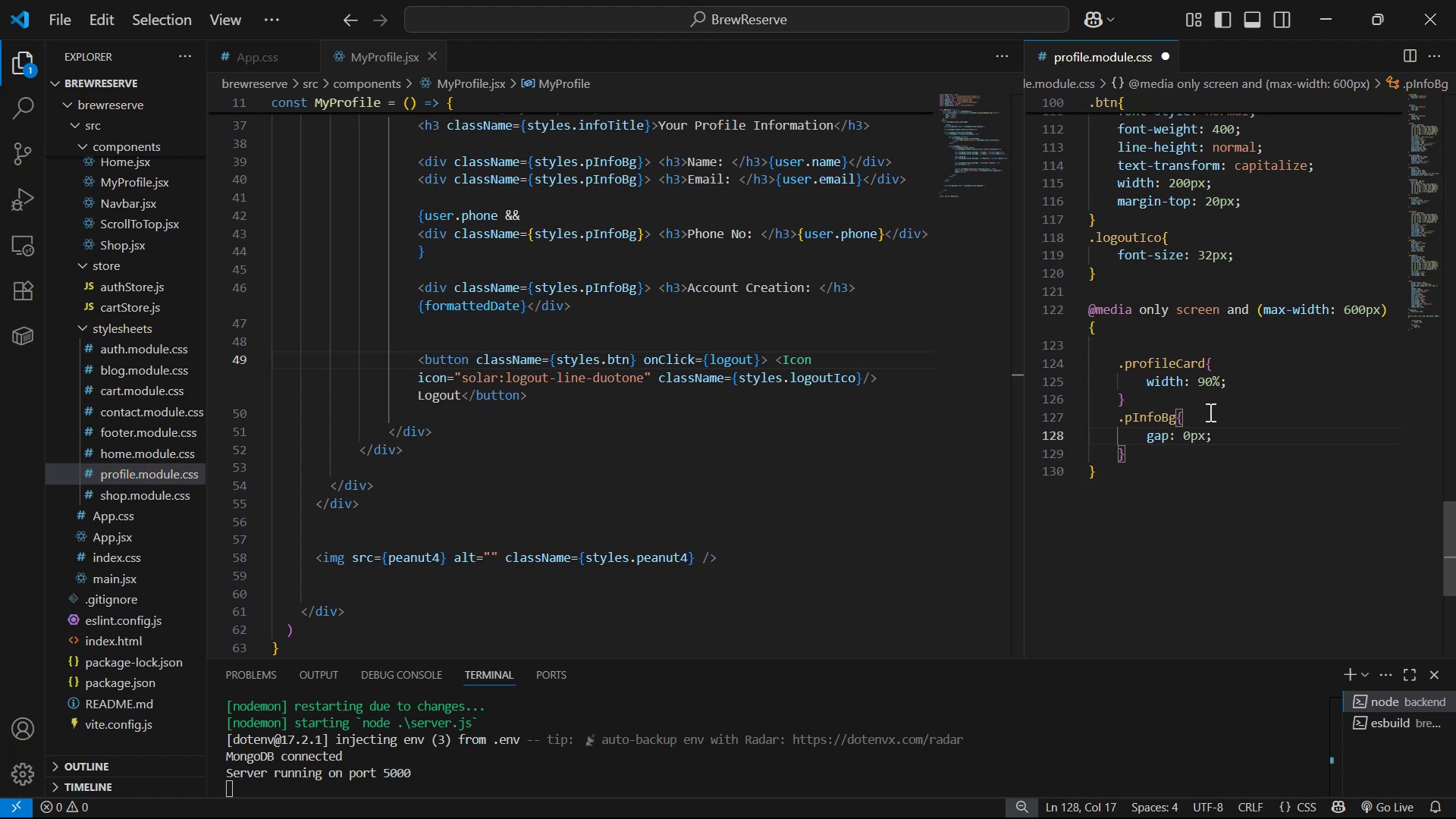 
key(Control+S)
 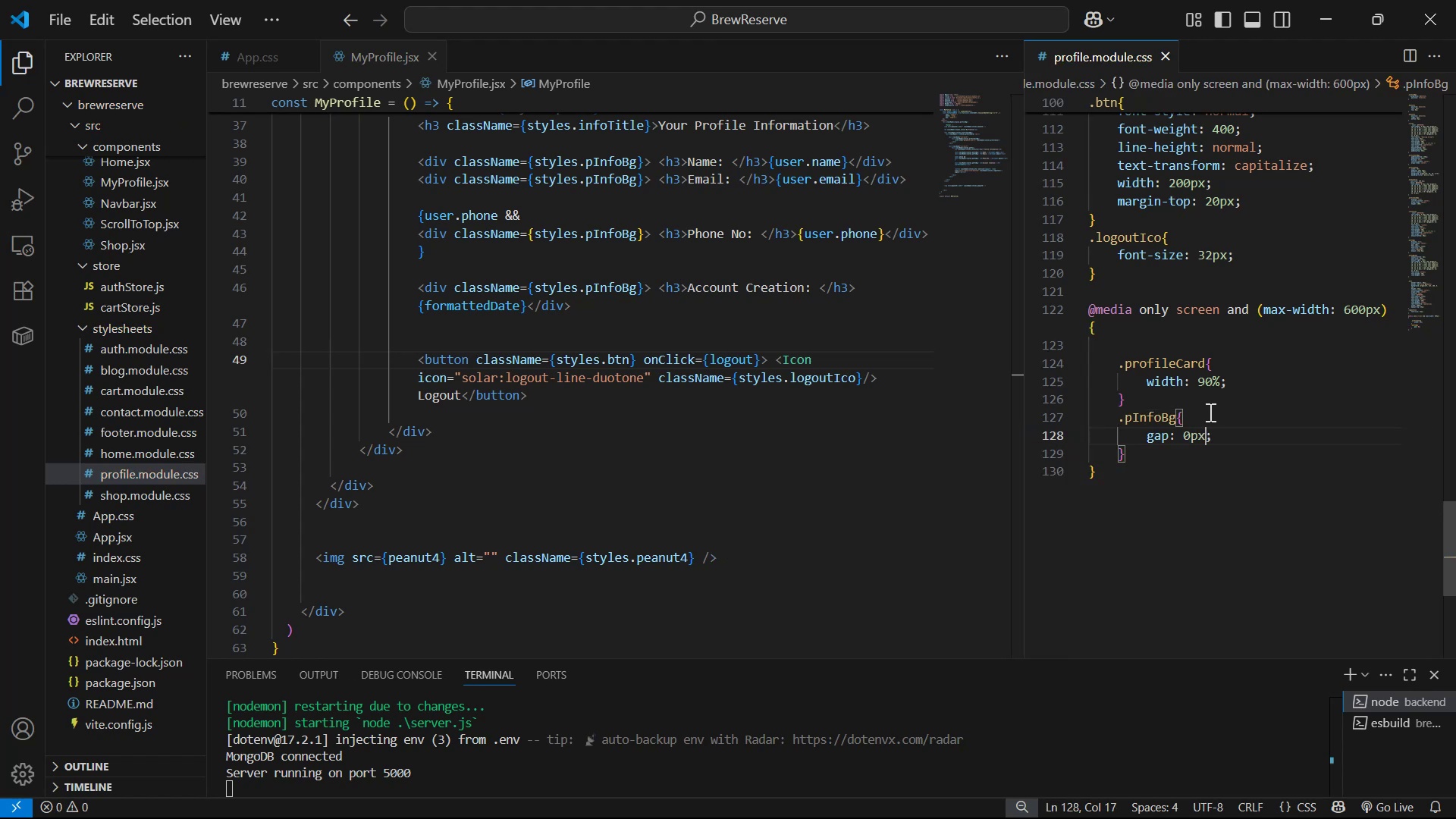 
key(Alt+AltLeft)
 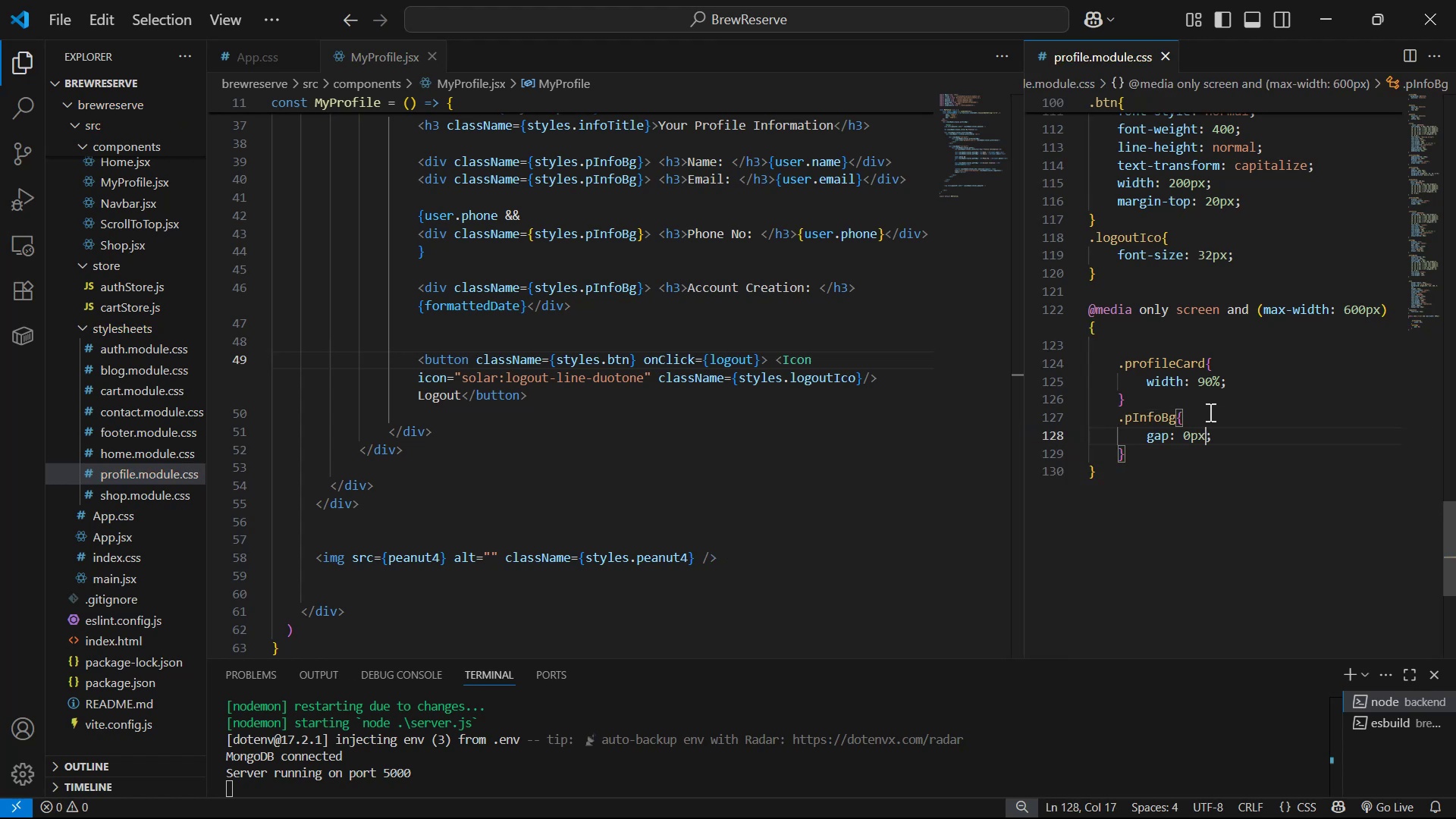 
key(Alt+Tab)
 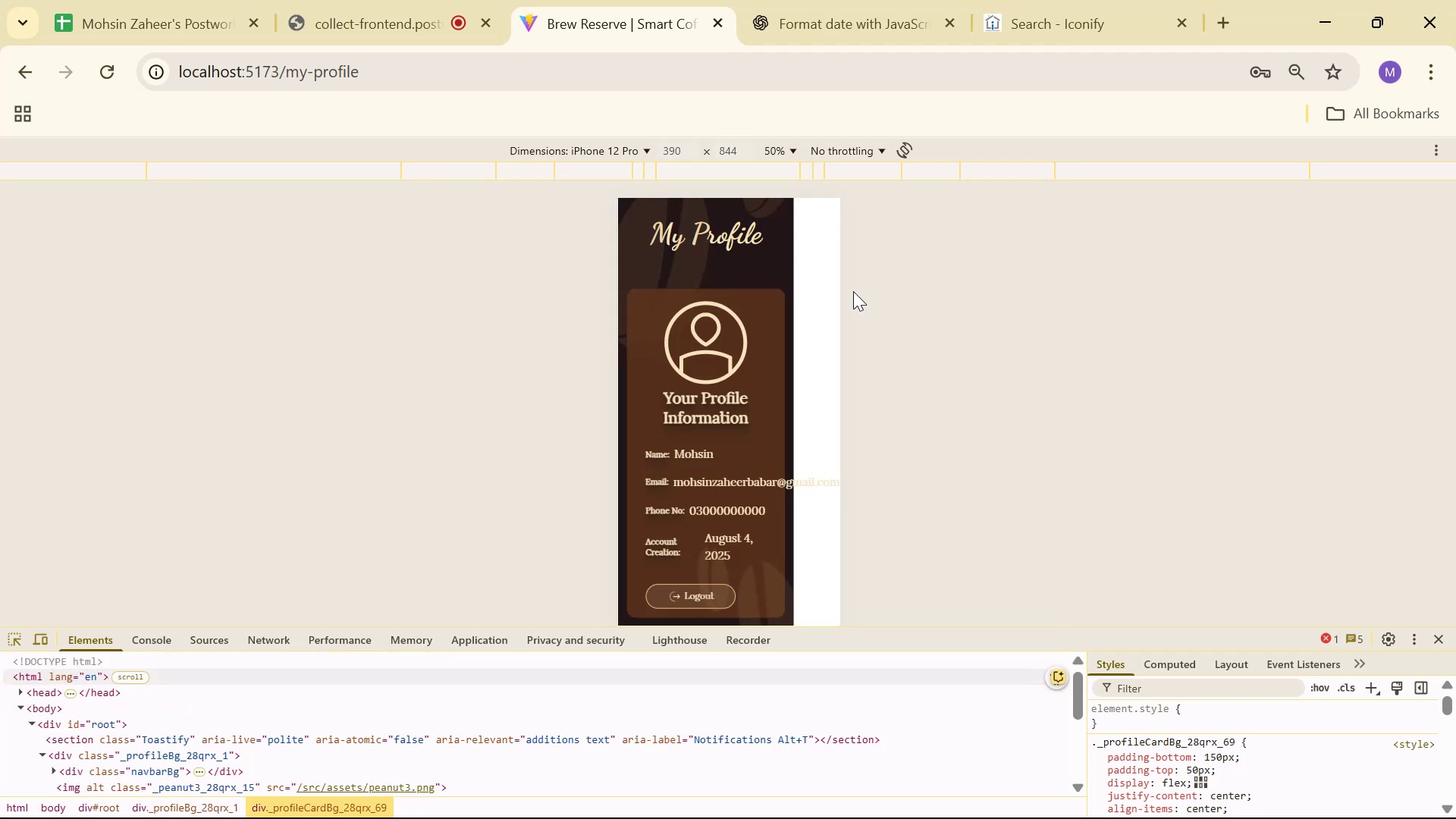 
key(Alt+AltLeft)
 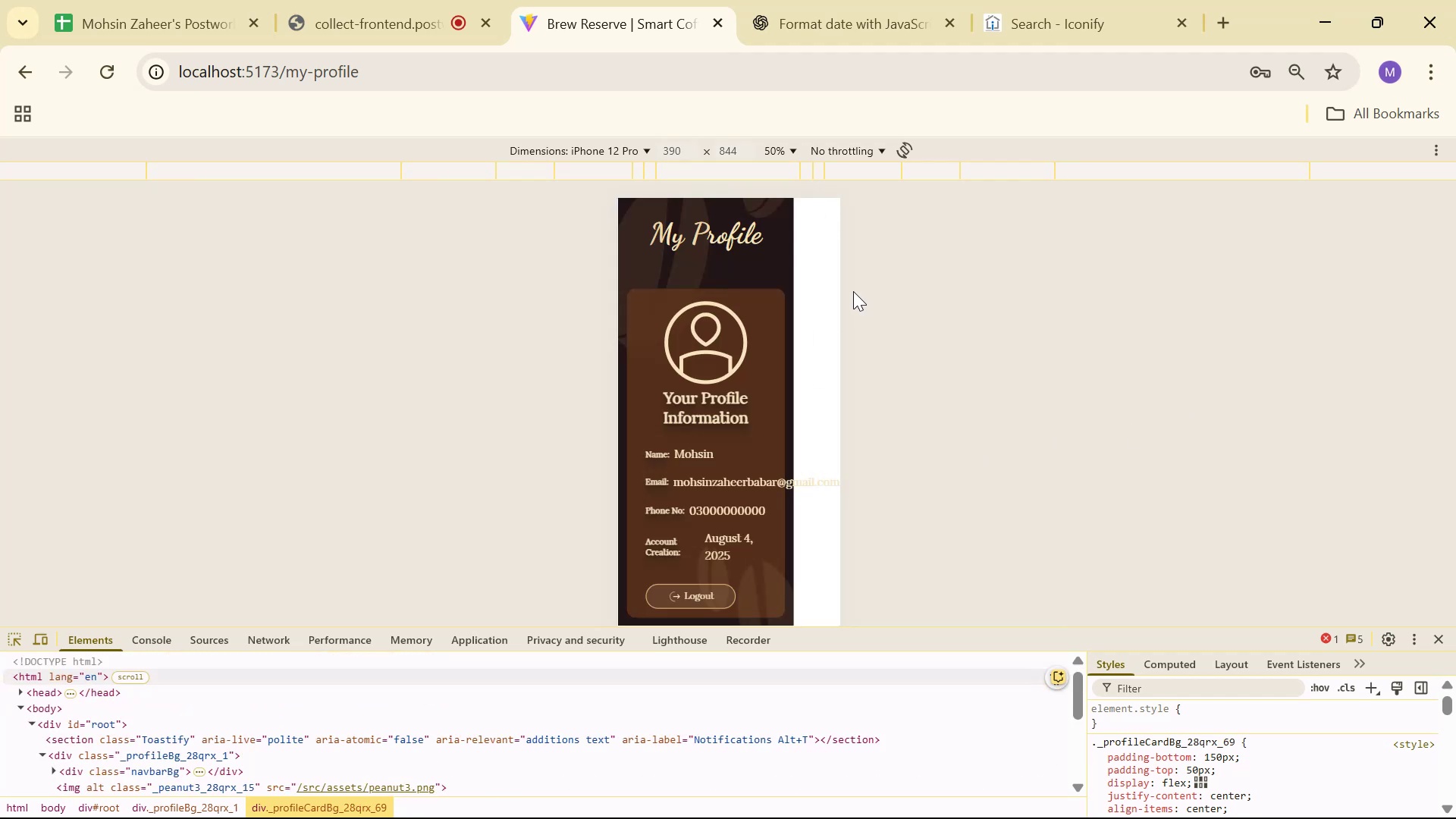 
key(Alt+Tab)
 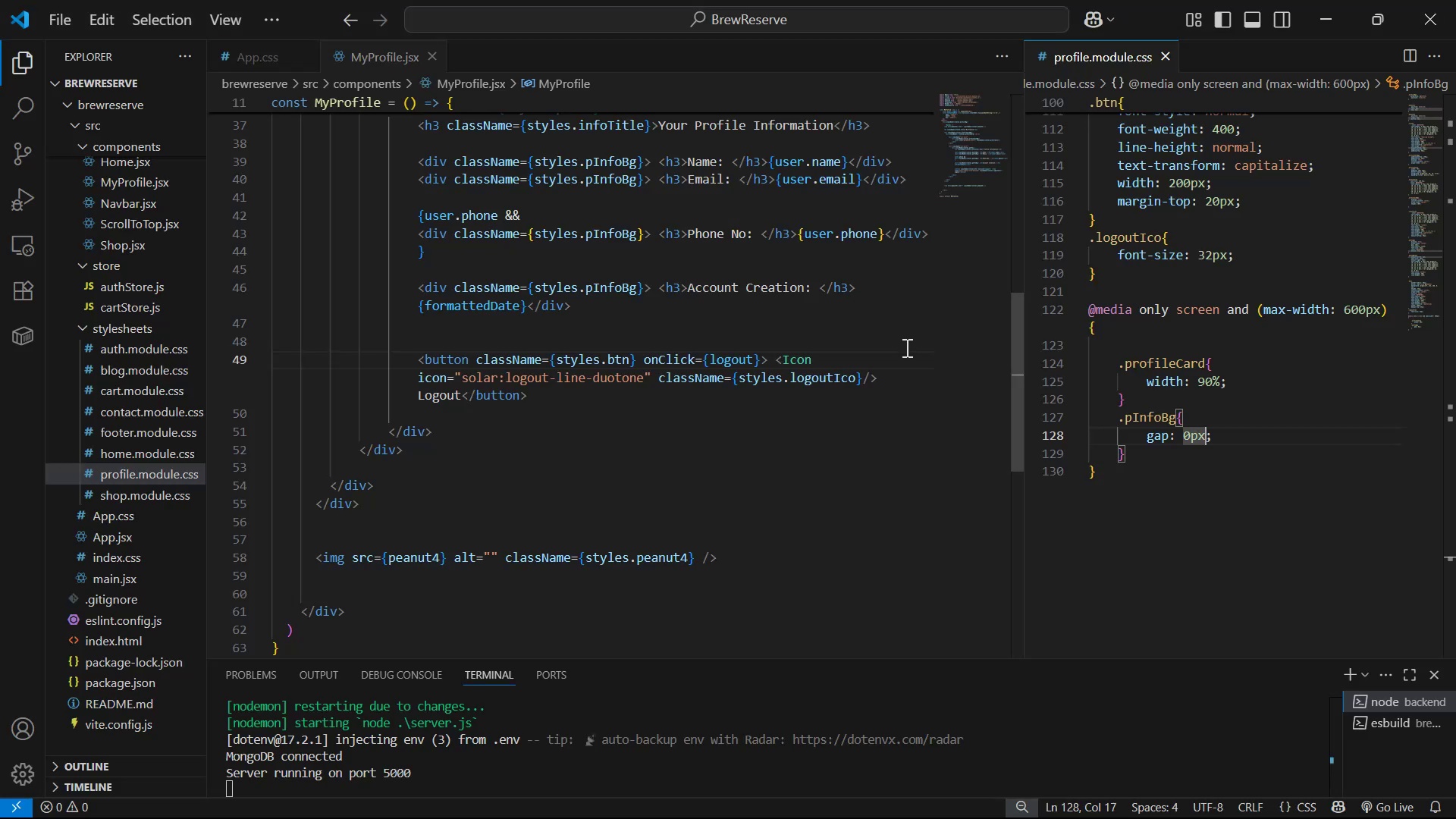 
key(Alt+AltLeft)
 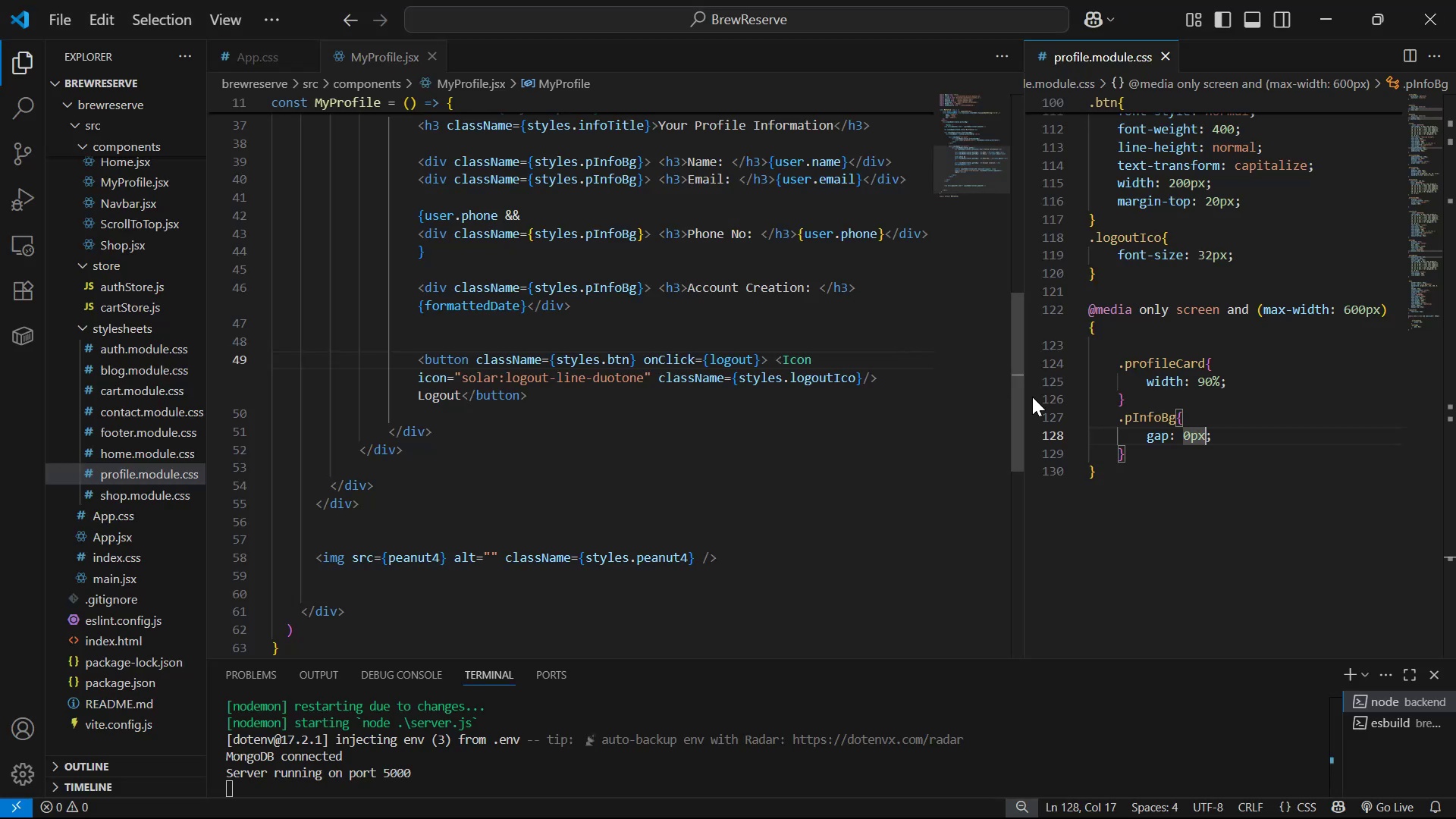 
key(Alt+Tab)
 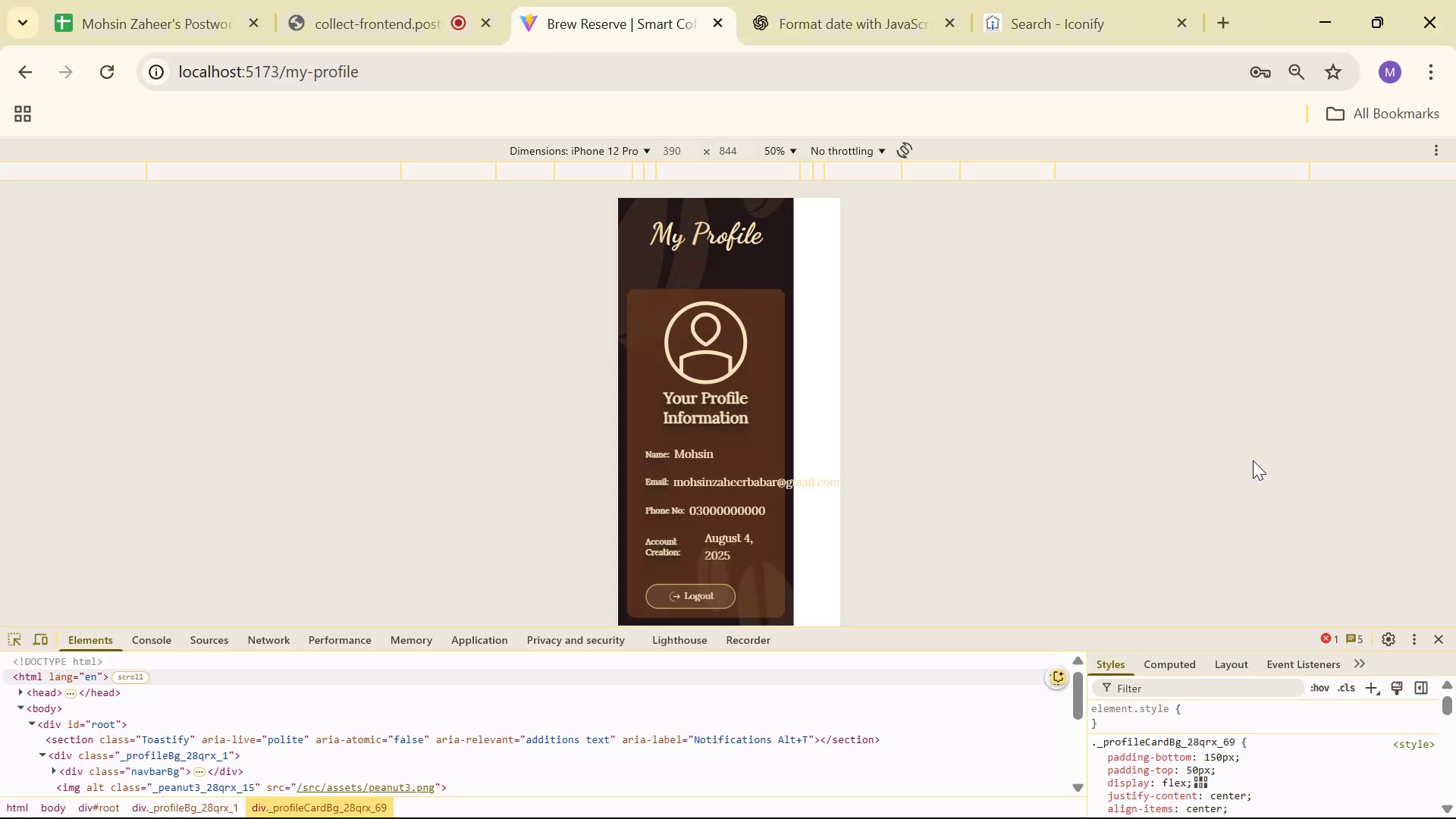 
wait(5.99)
 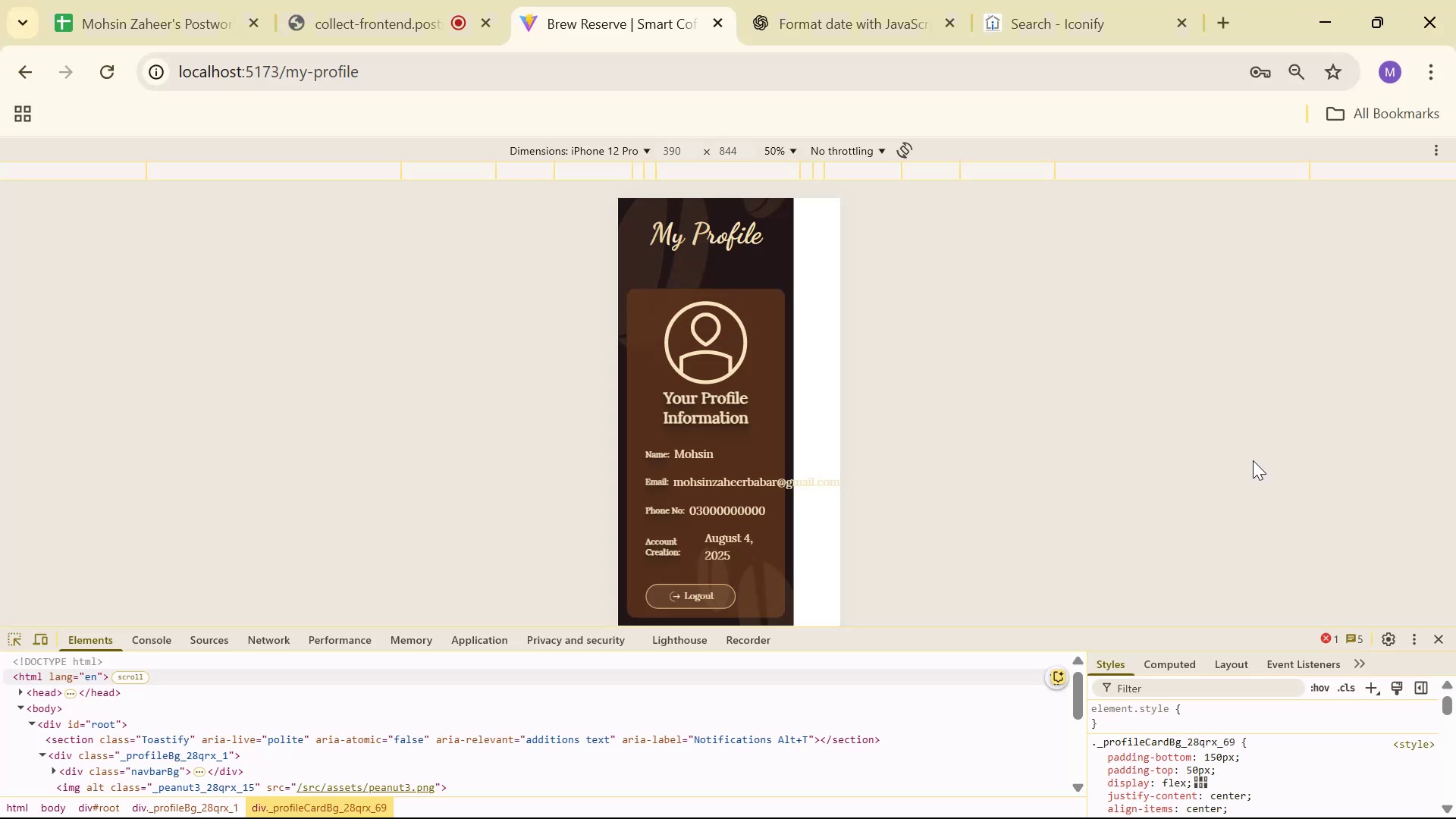 
key(Alt+AltLeft)
 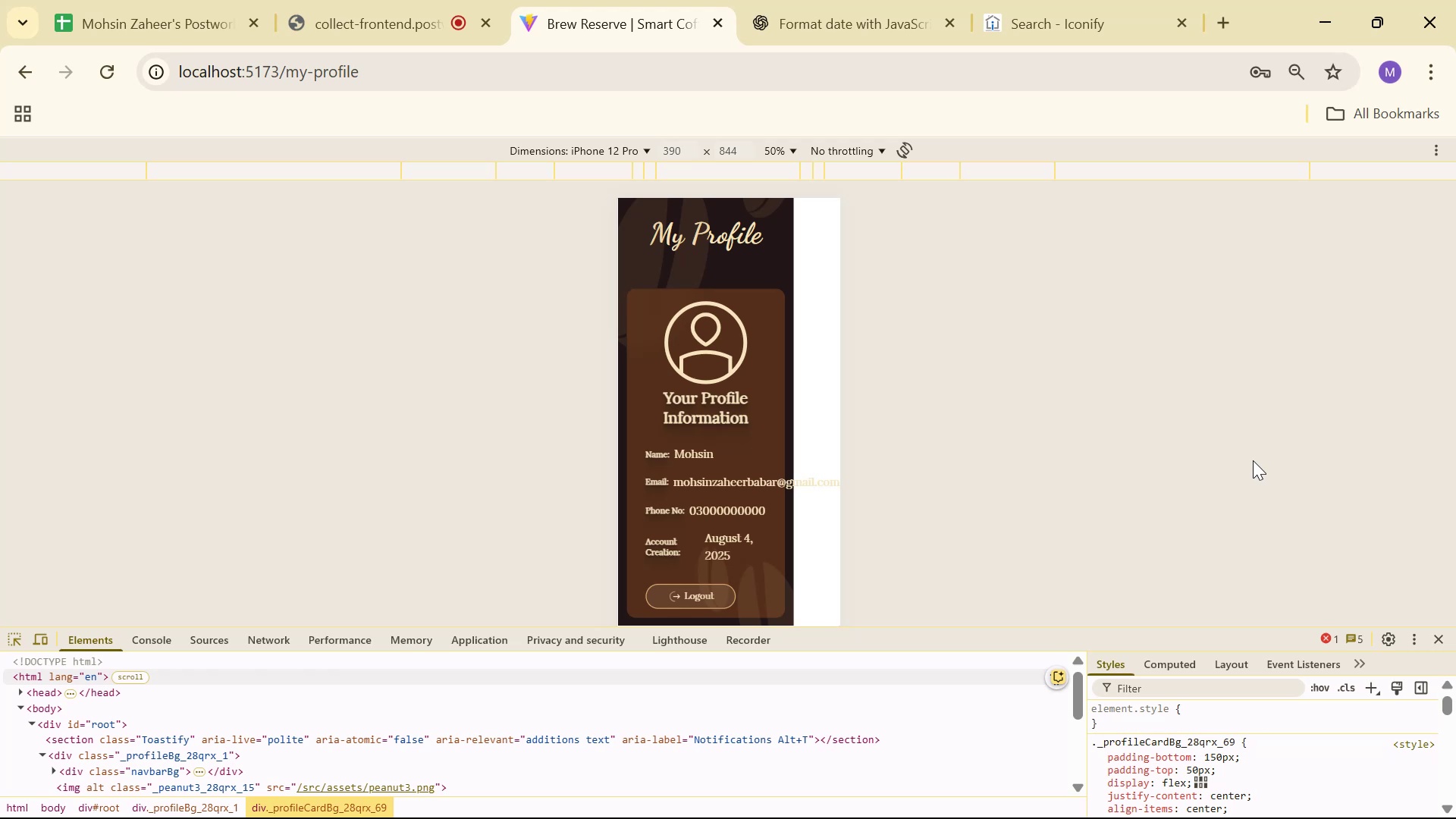 
key(Alt+Tab)
 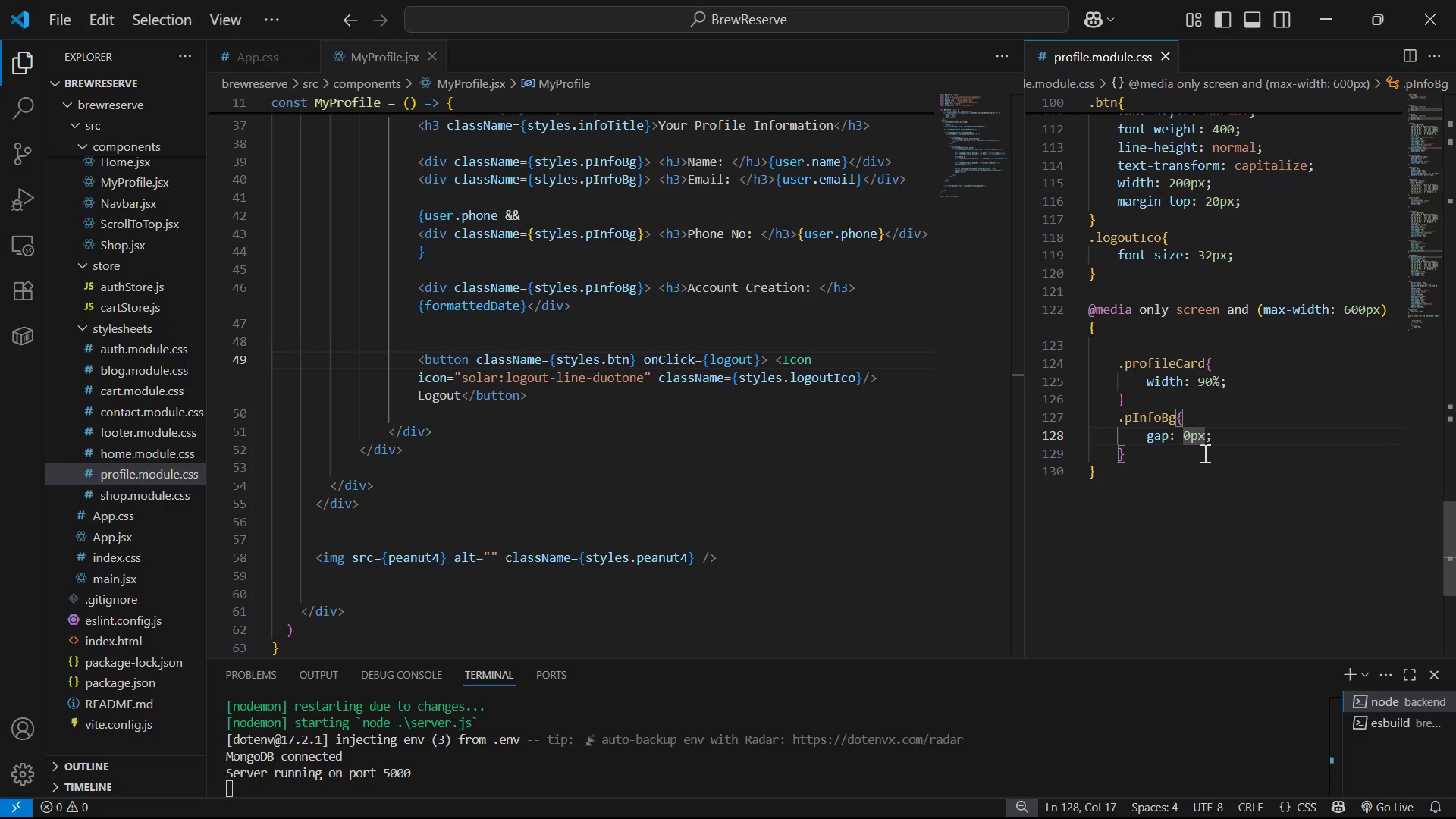 
left_click([1242, 441])
 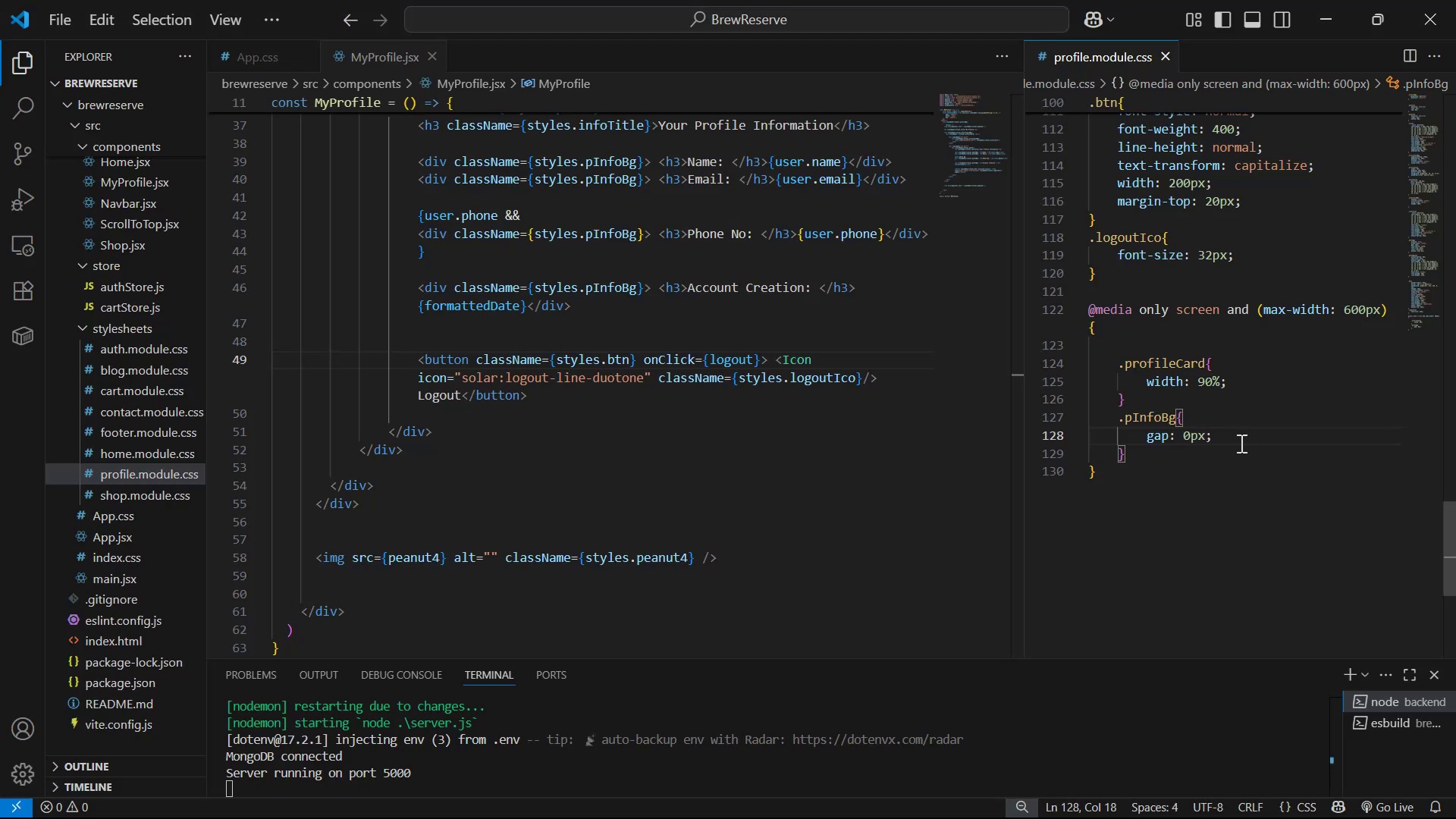 
key(Enter)
 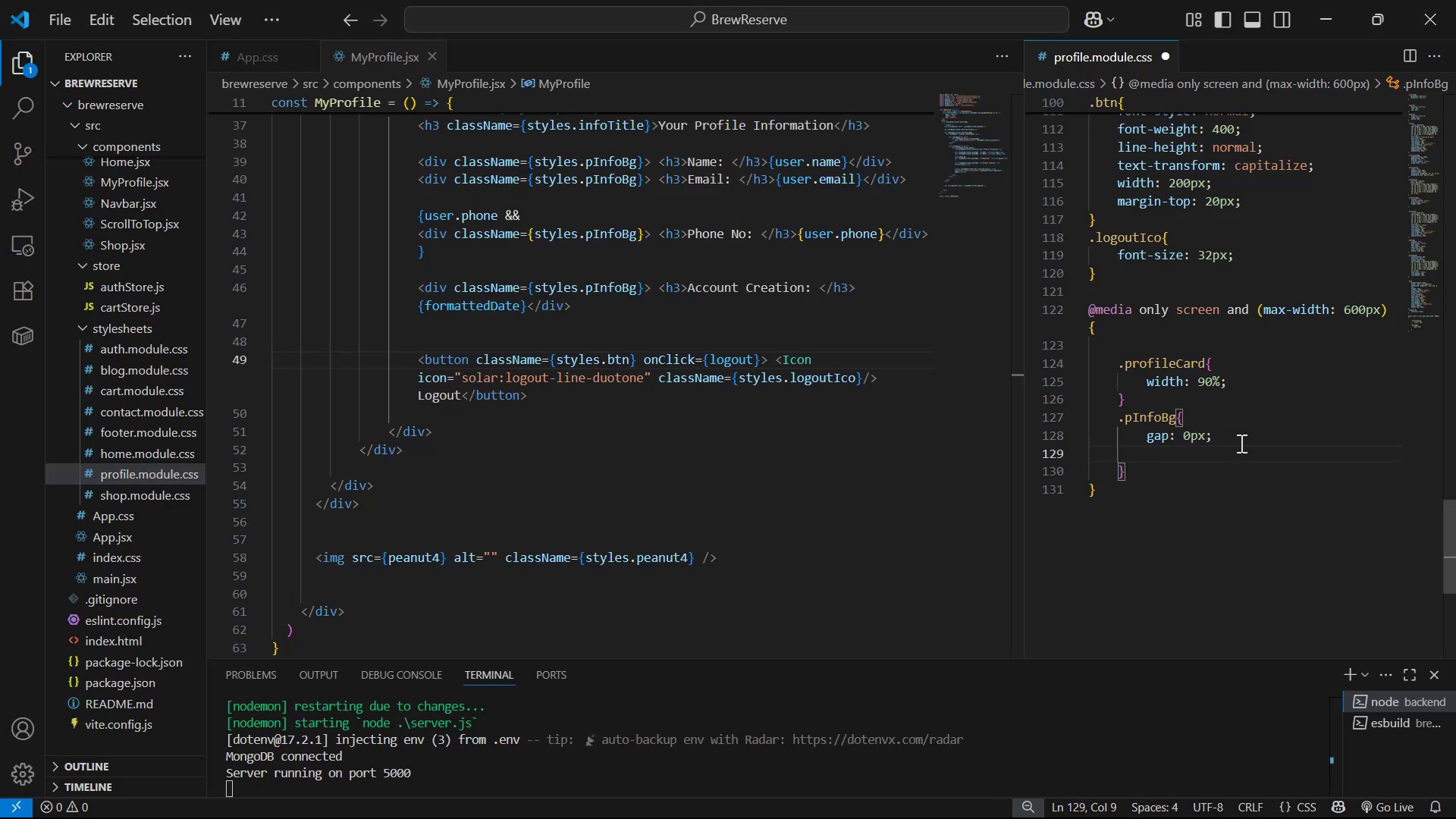 
type(jus)
 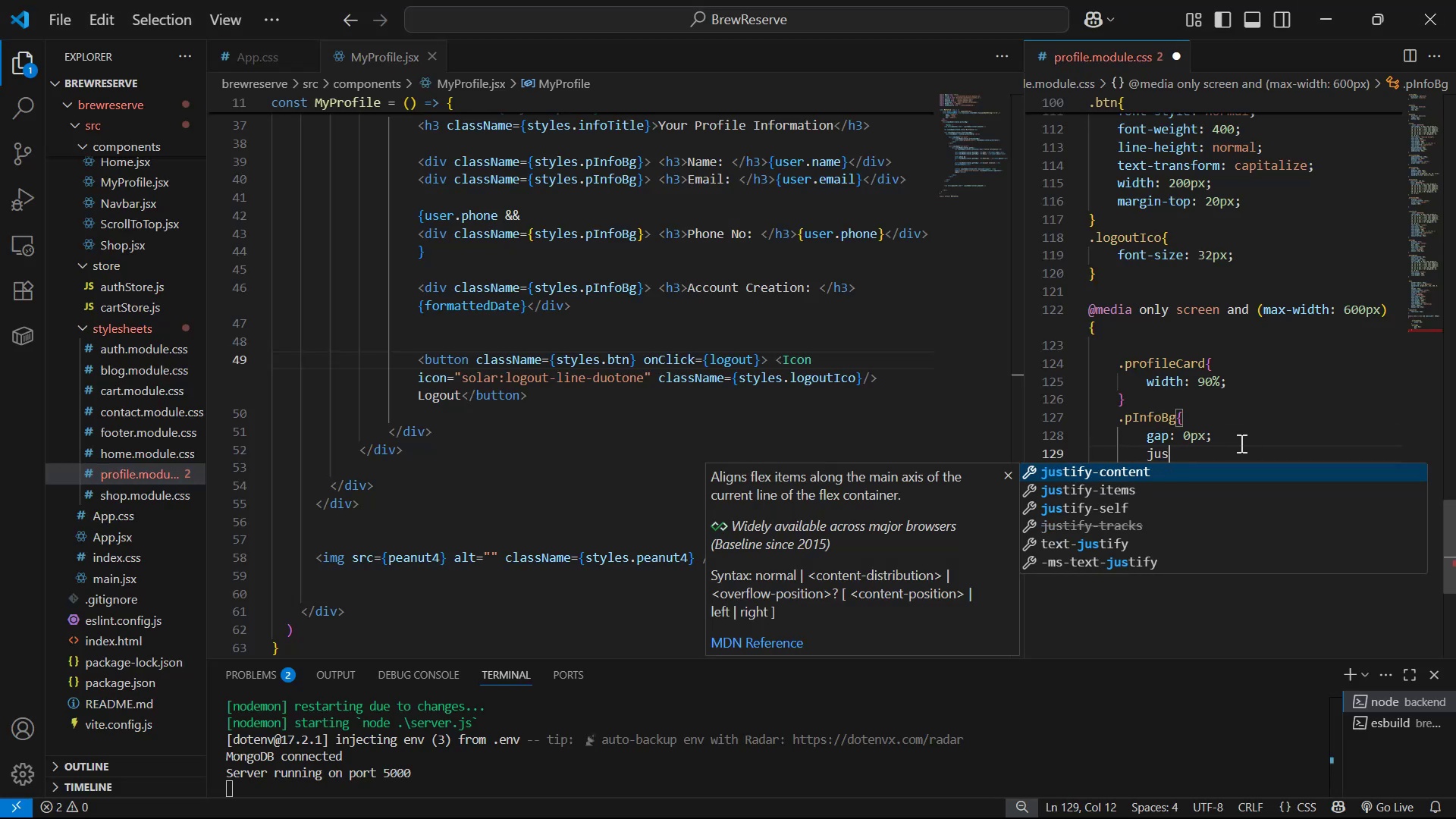 
key(Enter)
 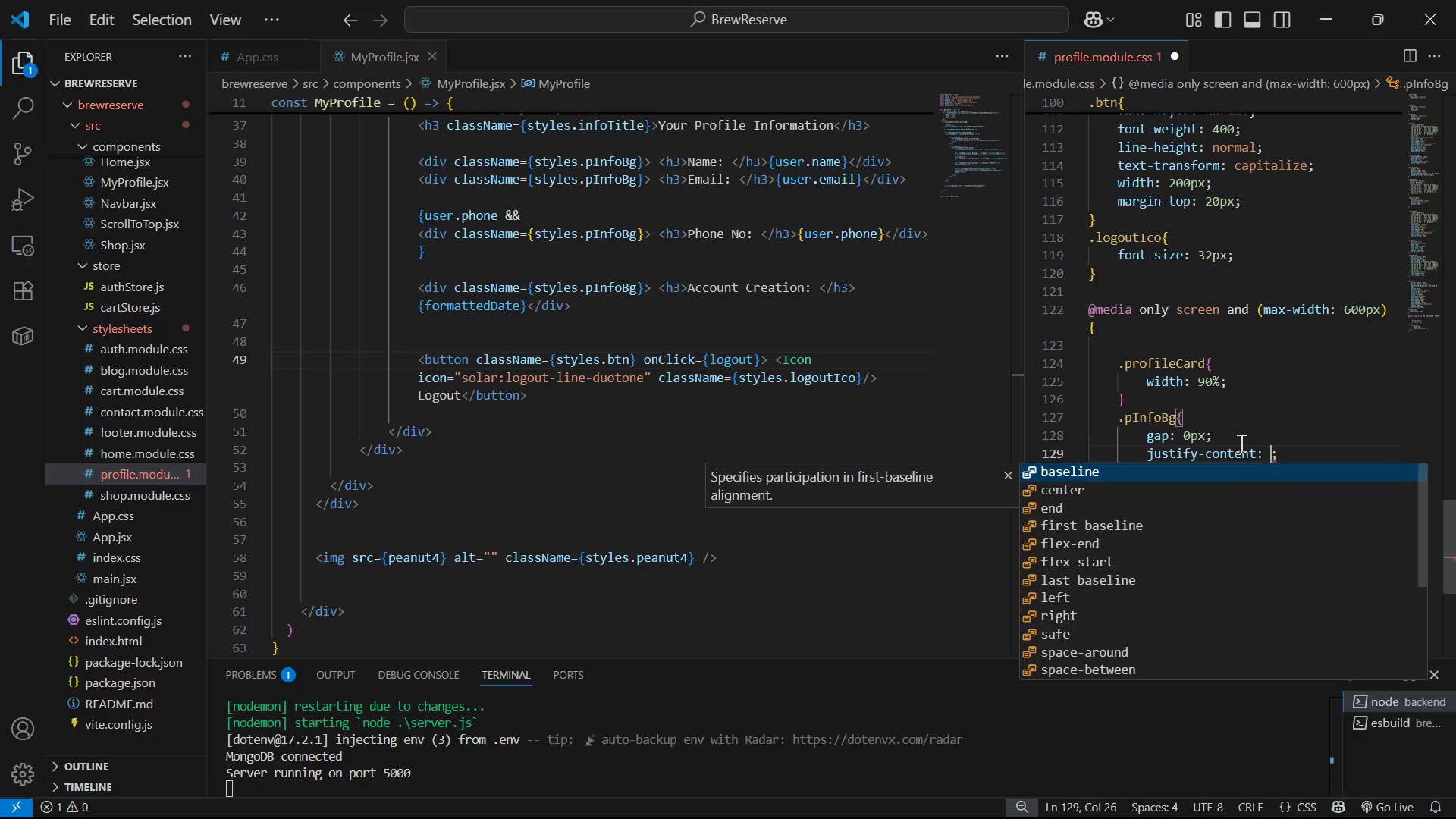 
key(ArrowDown)
 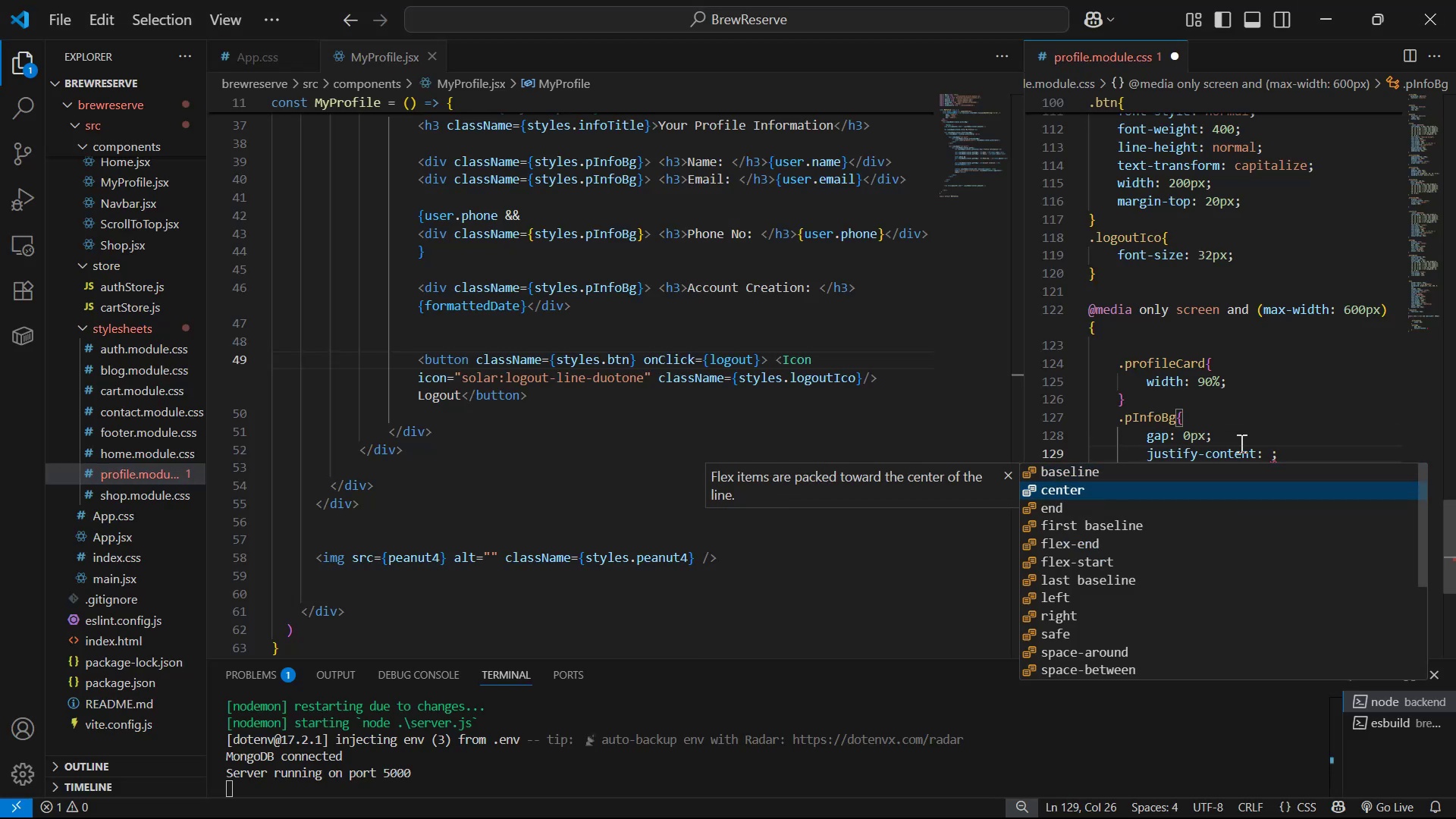 
key(Enter)
 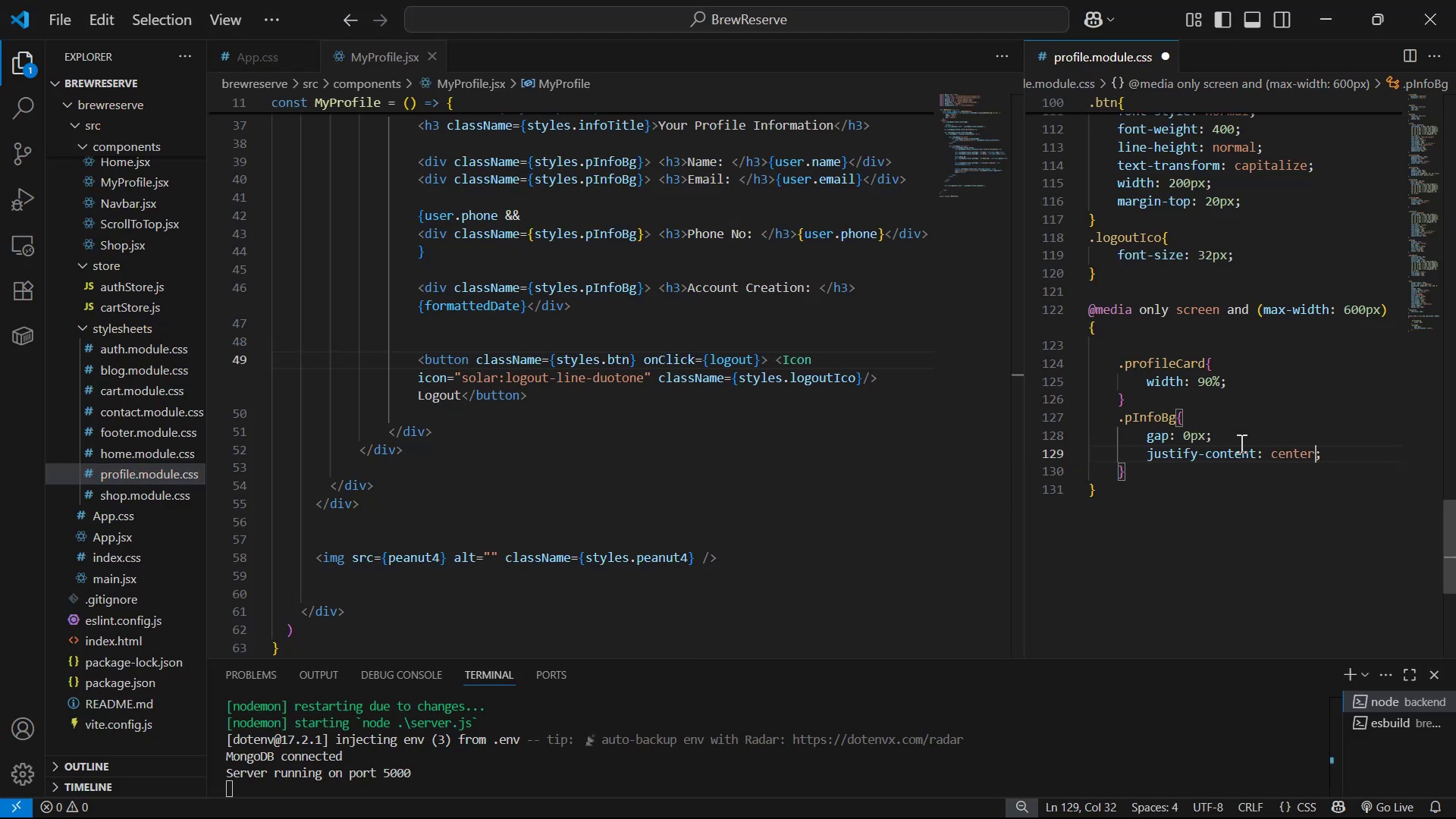 
key(ArrowRight)
 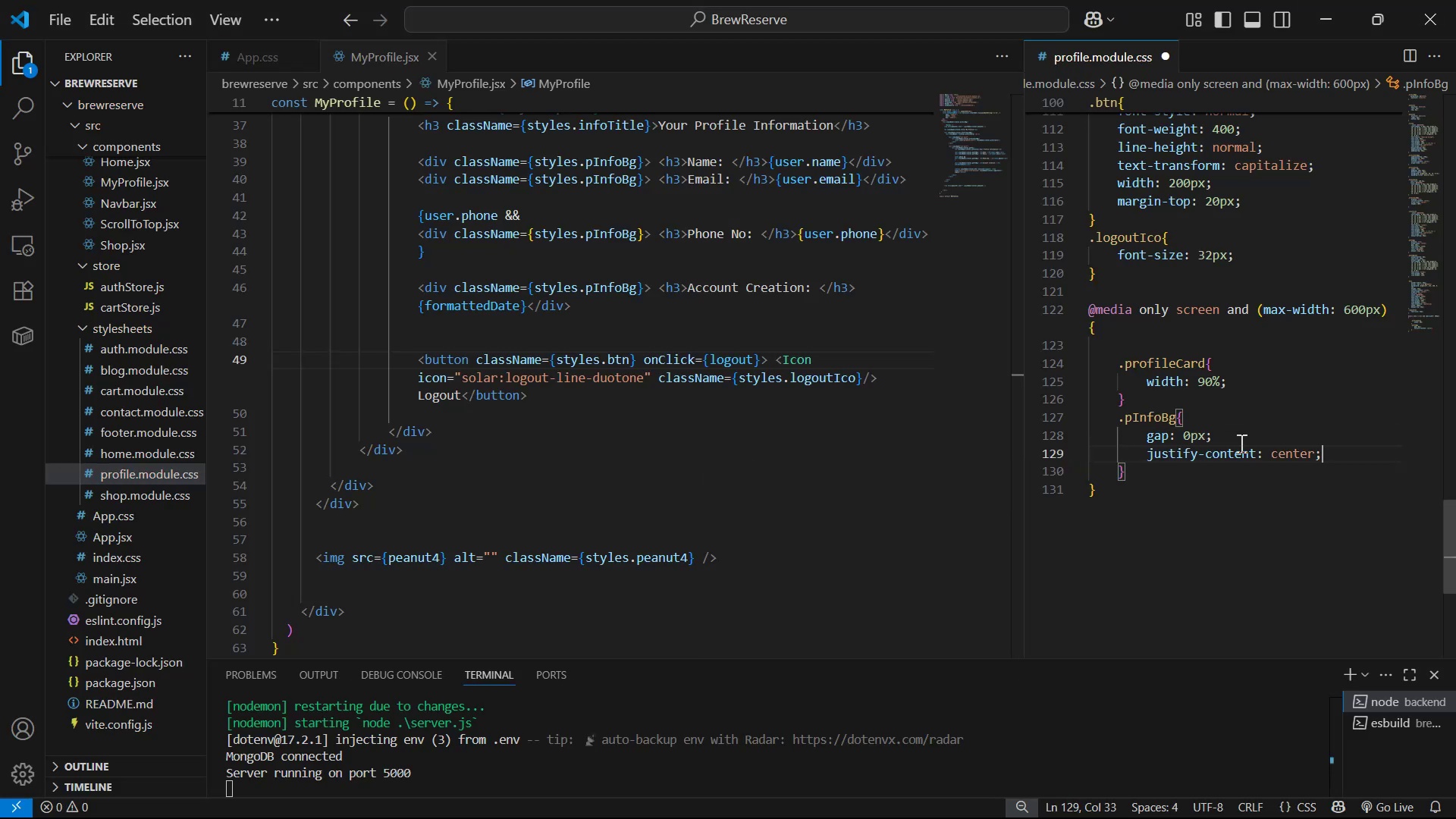 
key(Enter)
 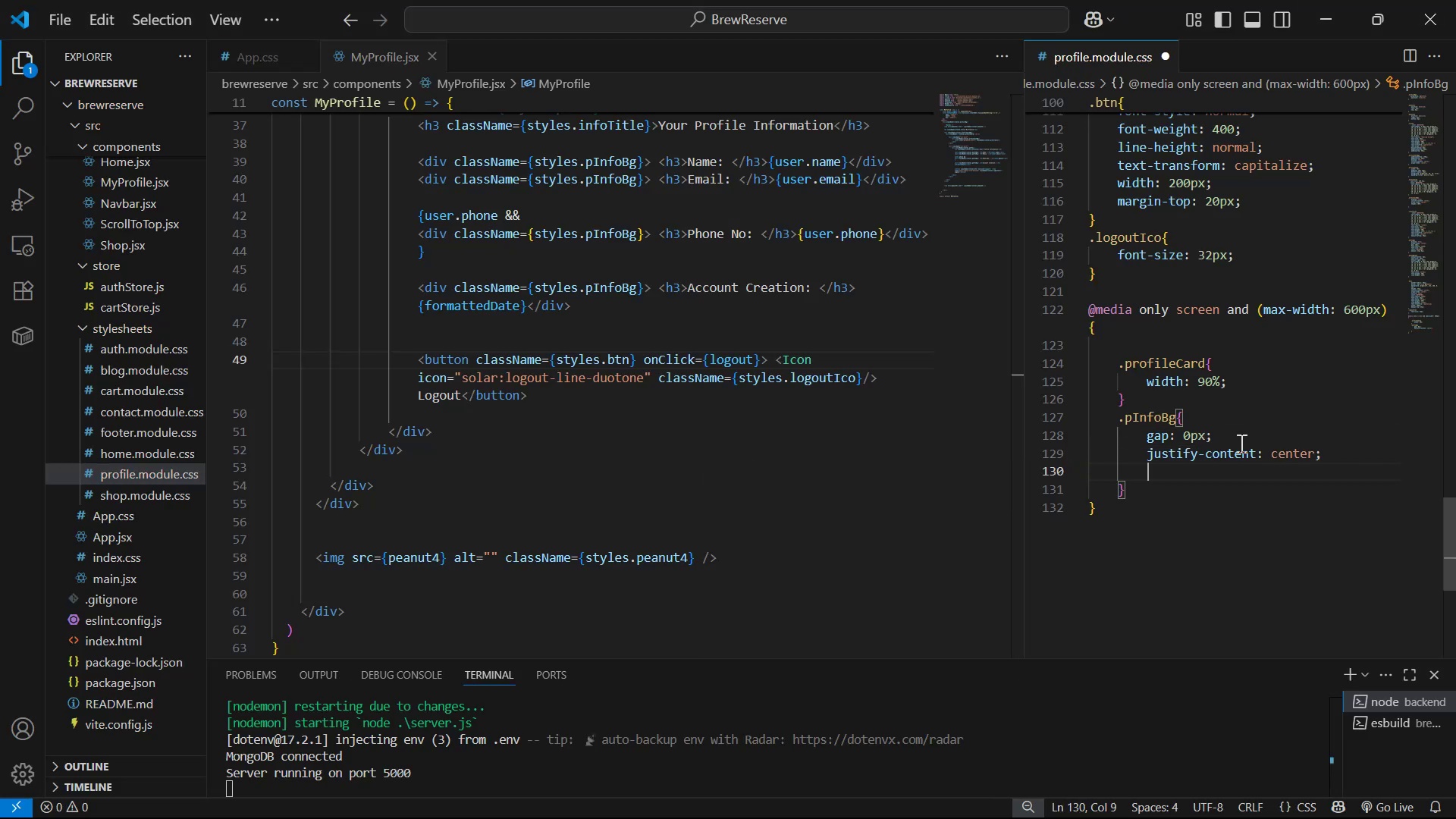 
key(A)
 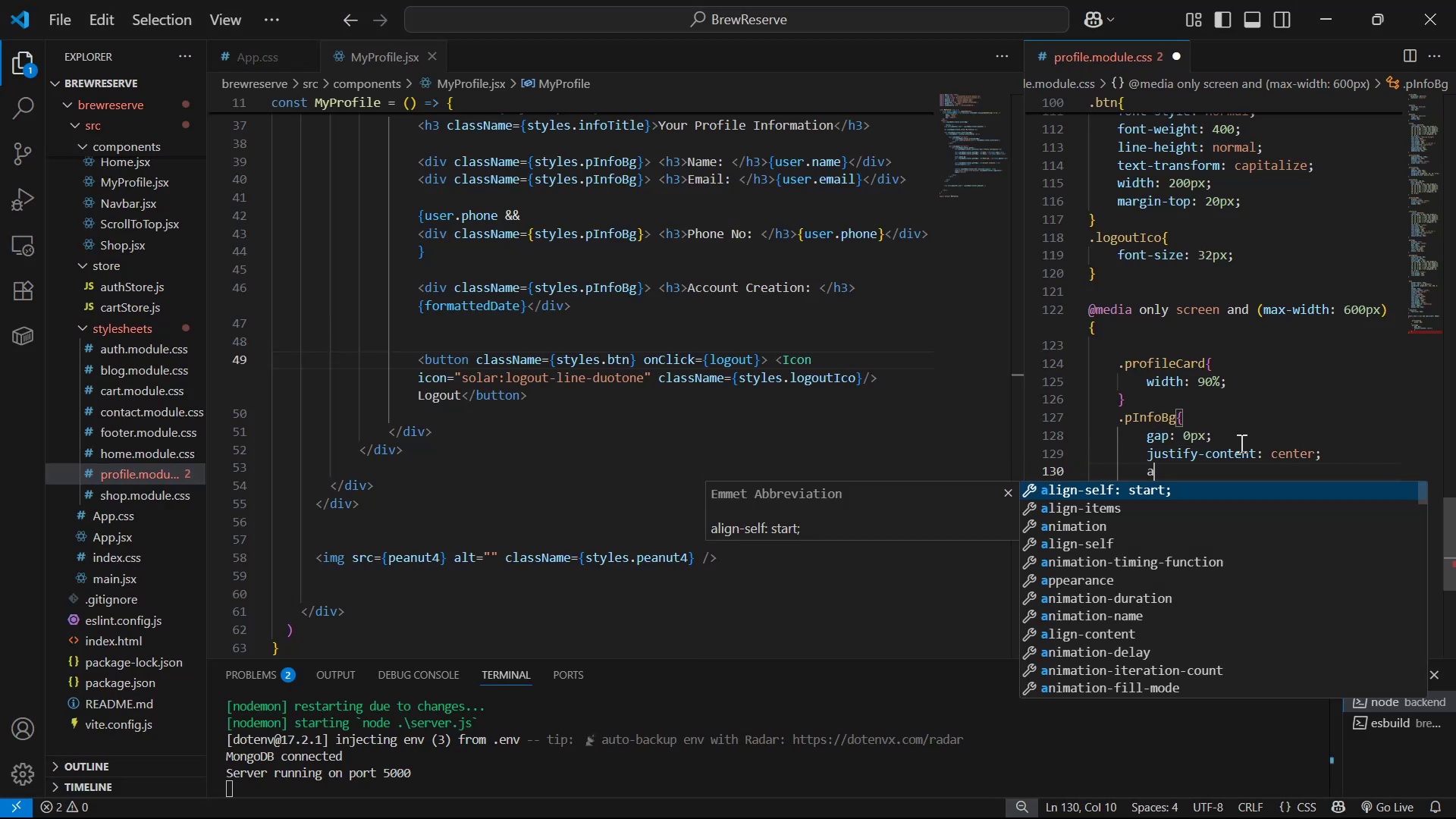 
key(ArrowDown)
 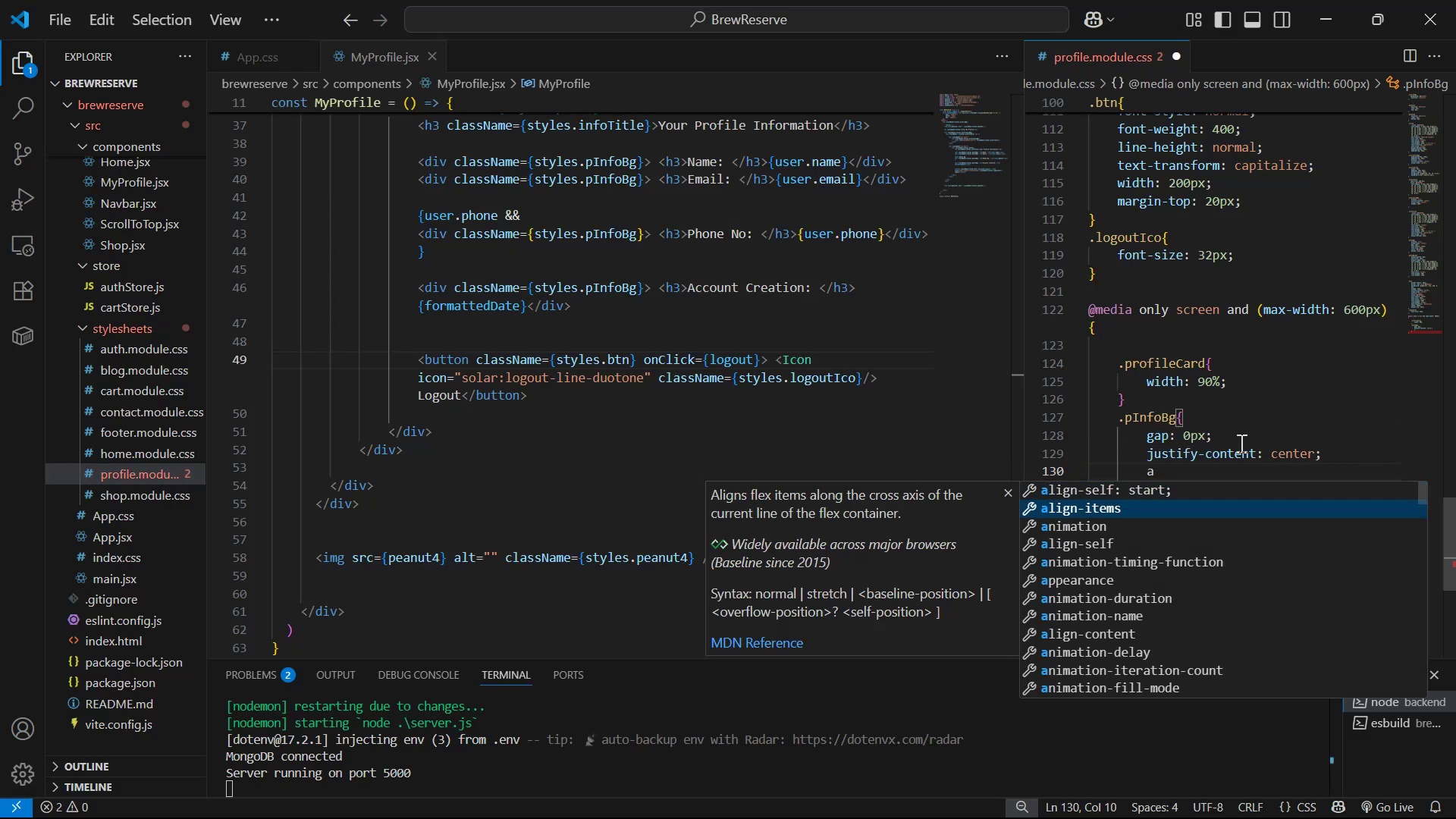 
key(Enter)
 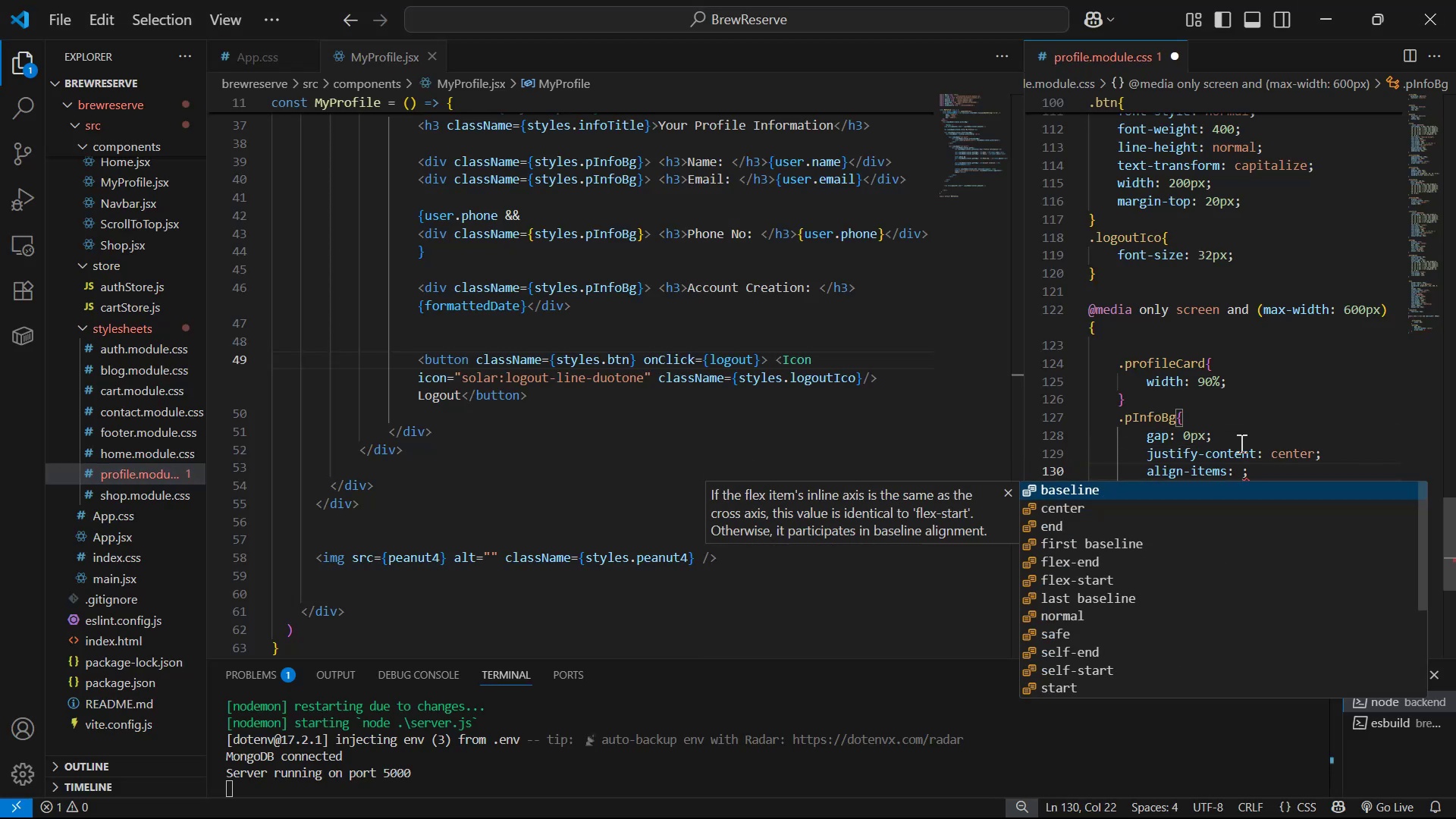 
type(ce)
 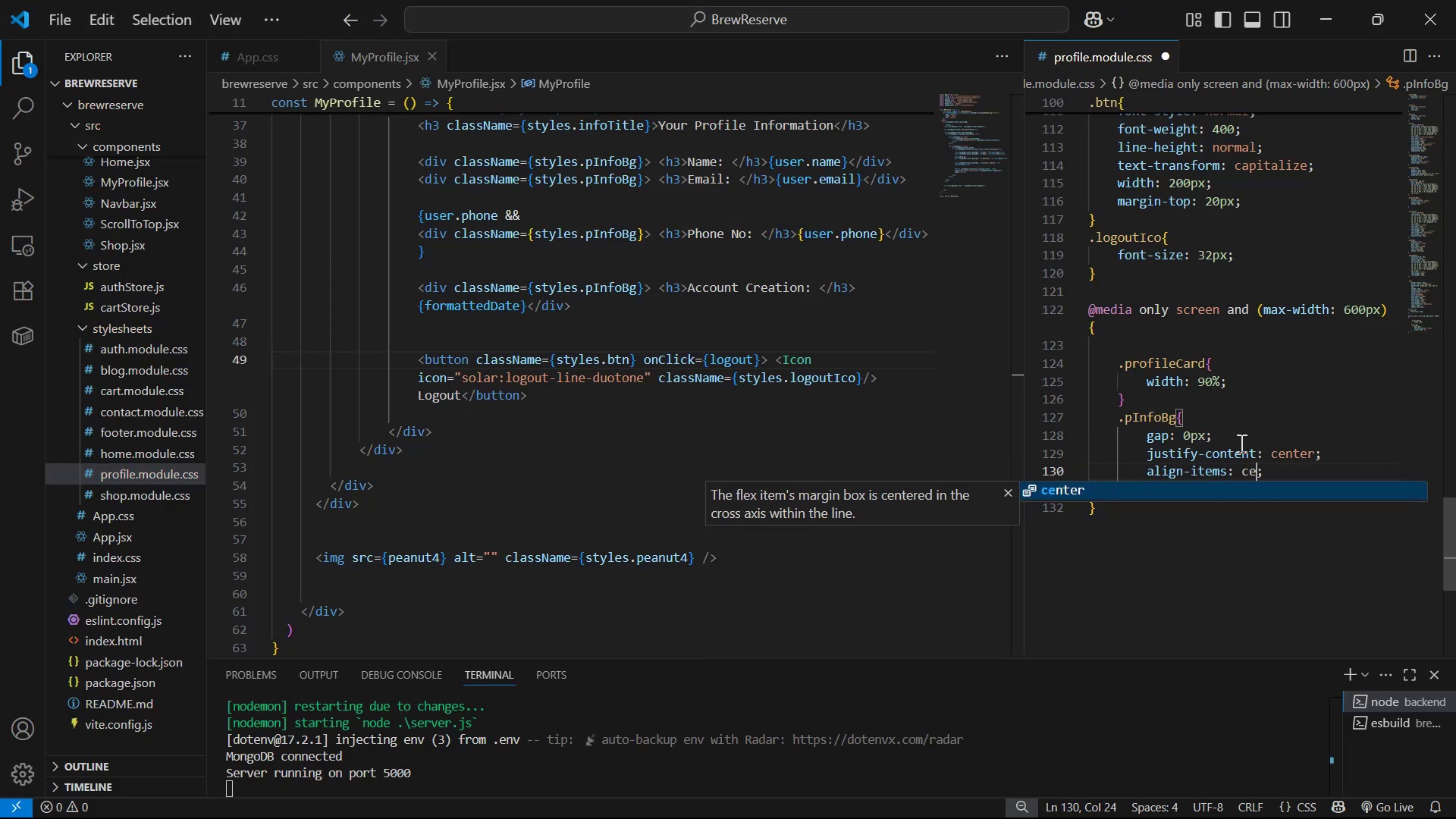 
key(Enter)
 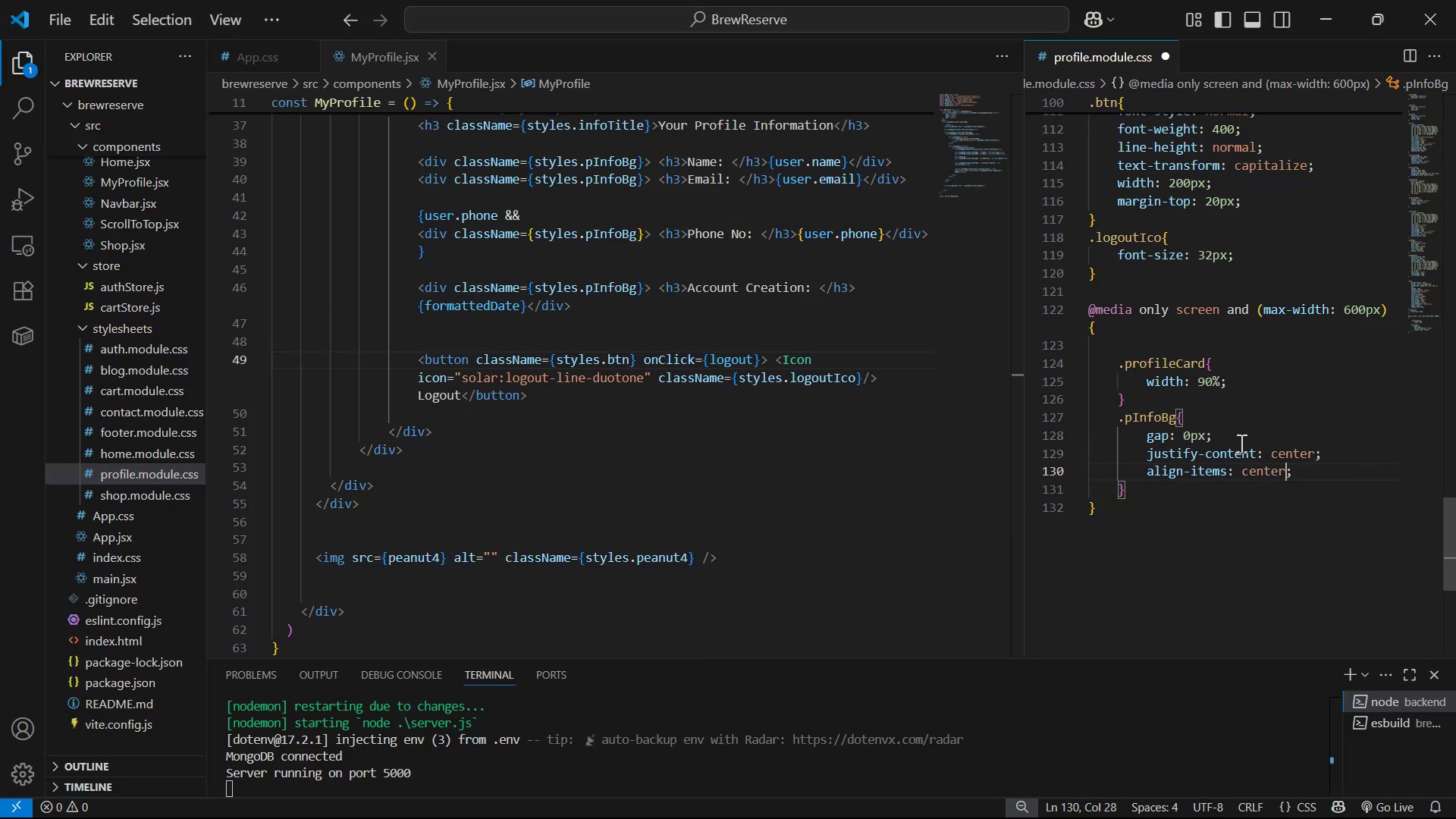 
key(ArrowDown)
 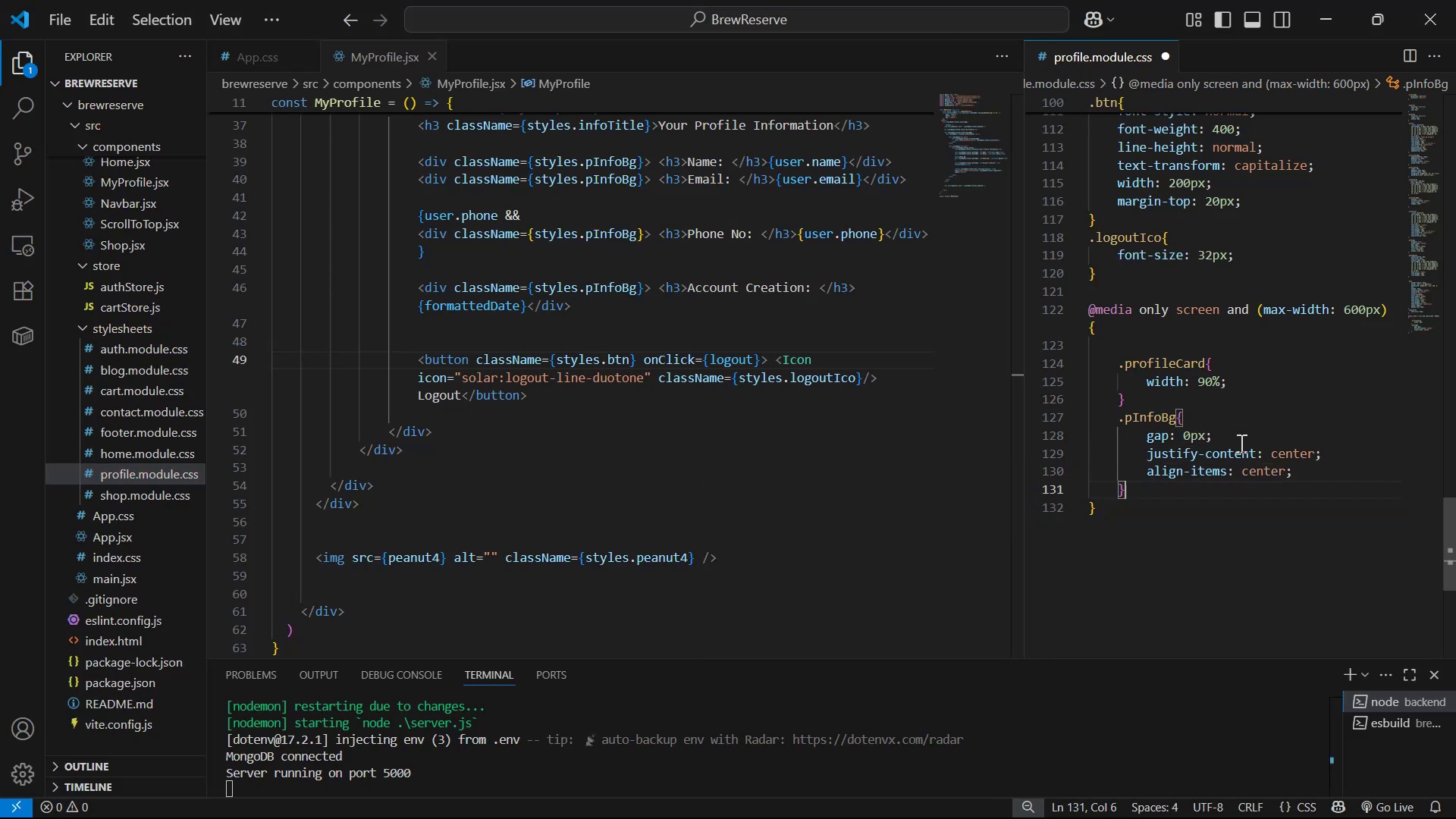 
key(Enter)
 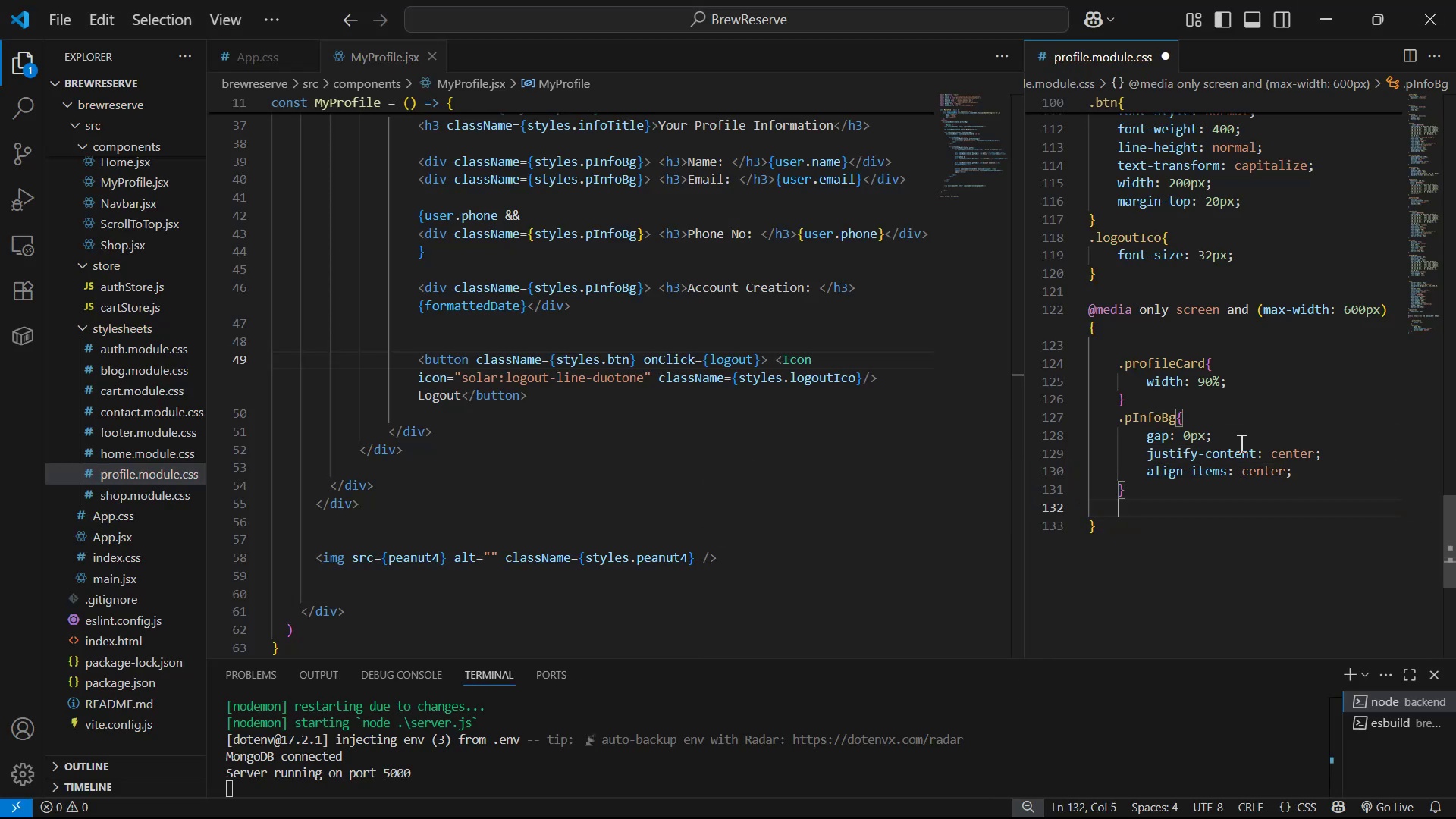 
key(Enter)
 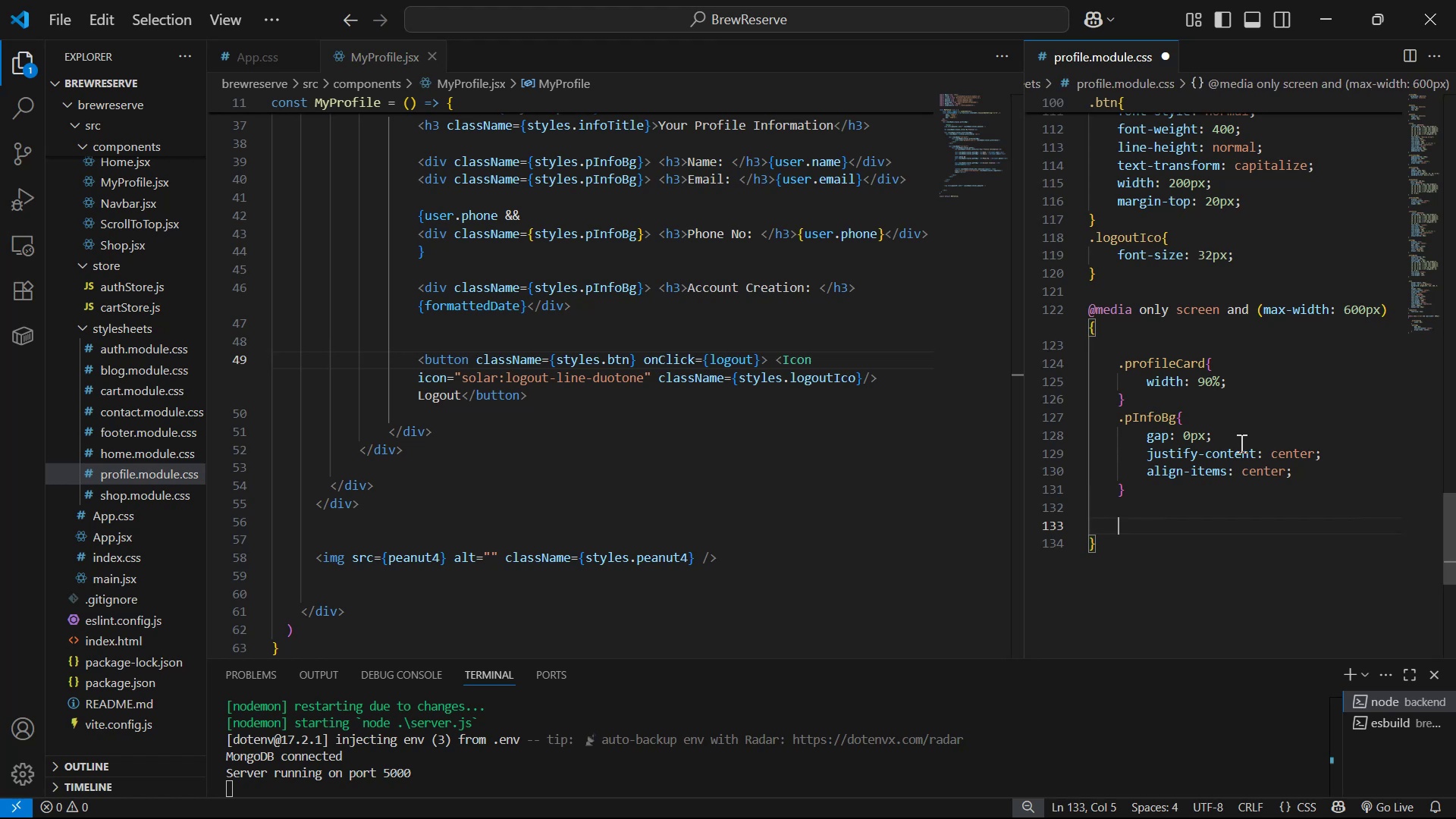 
scroll: coordinate [1244, 307], scroll_direction: up, amount: 15.0
 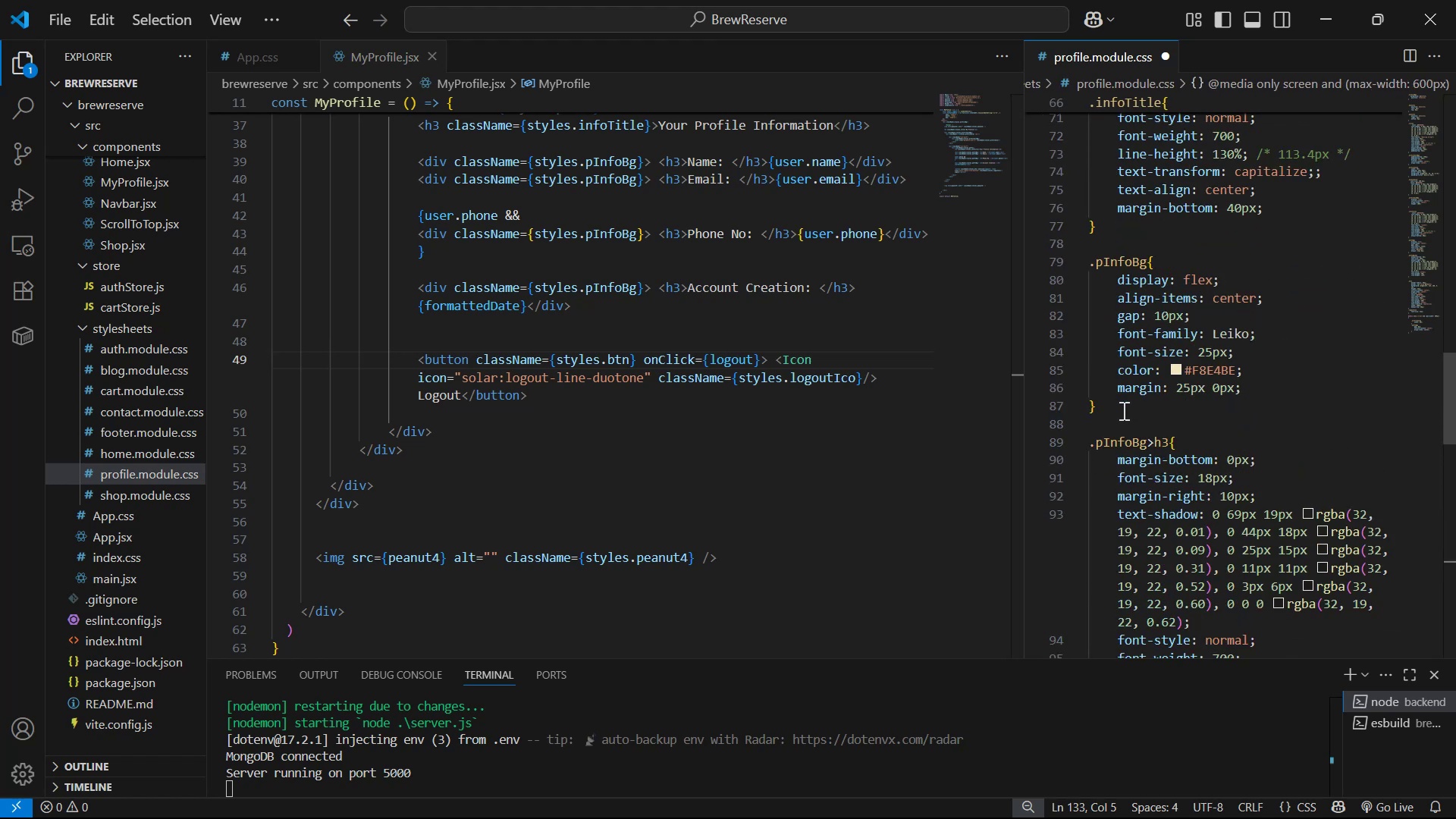 
left_click_drag(start_coordinate=[1181, 441], to_coordinate=[1076, 445])
 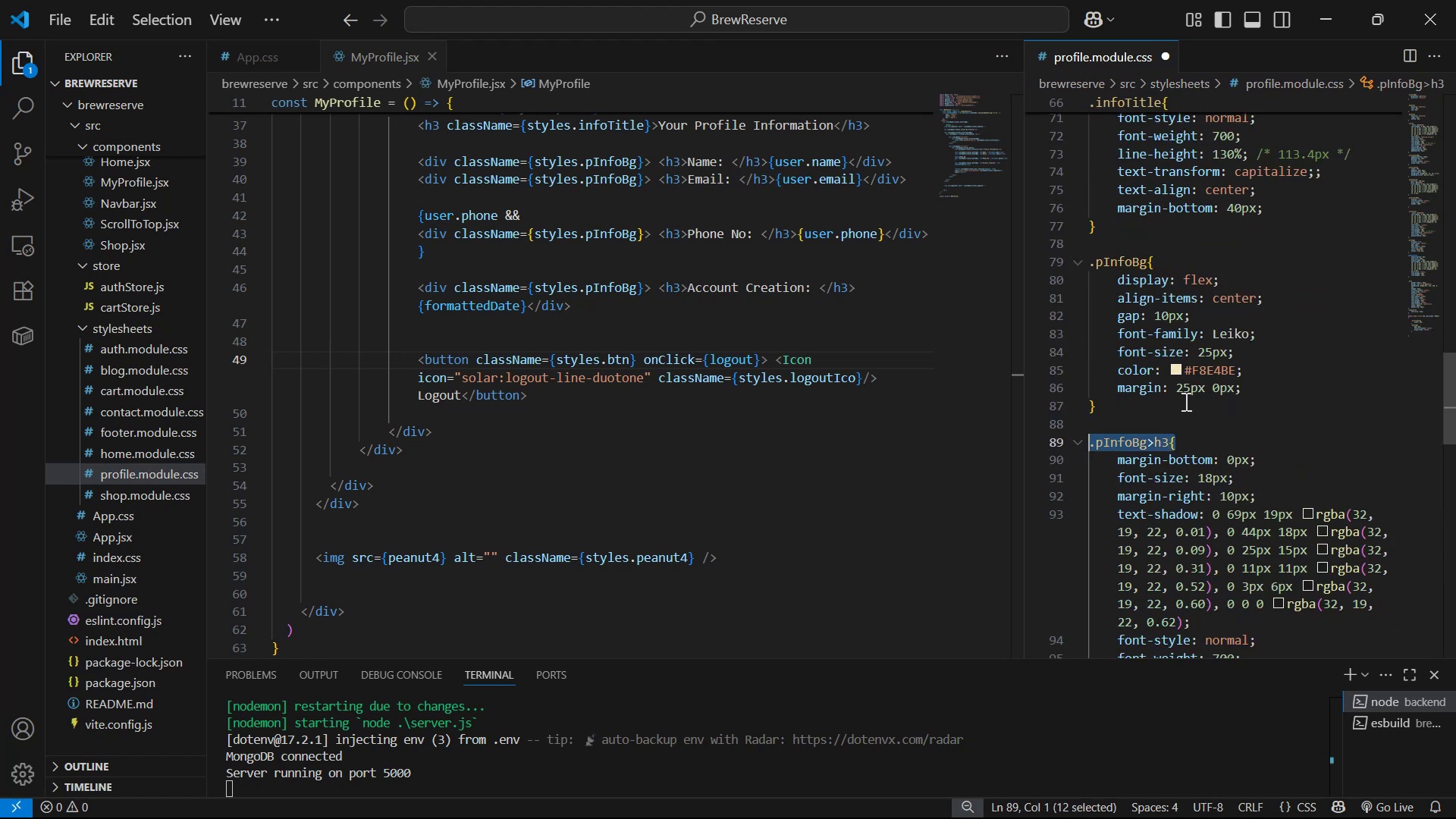 
key(Control+C)
 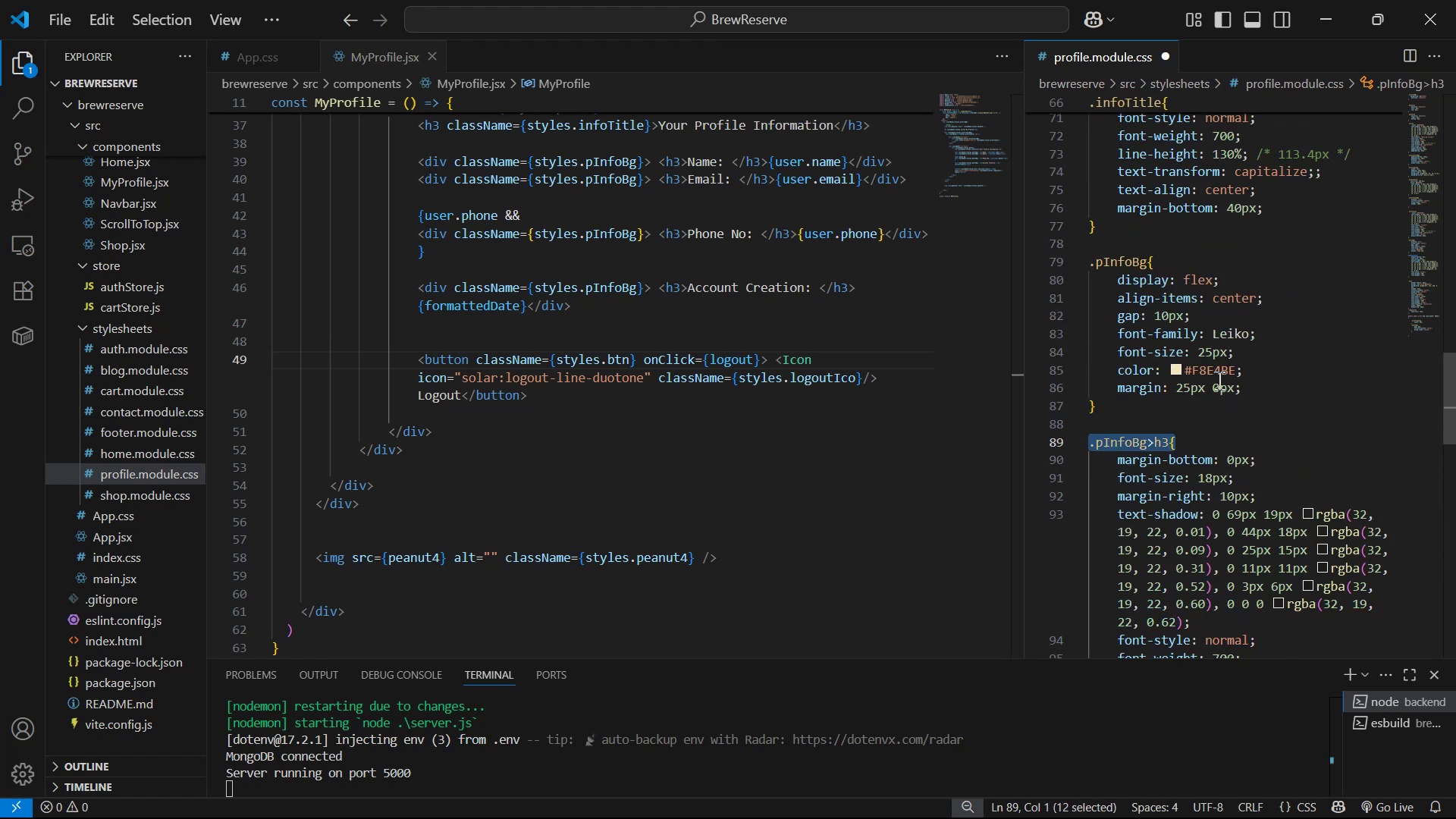 
scroll: coordinate [1206, 441], scroll_direction: down, amount: 18.0
 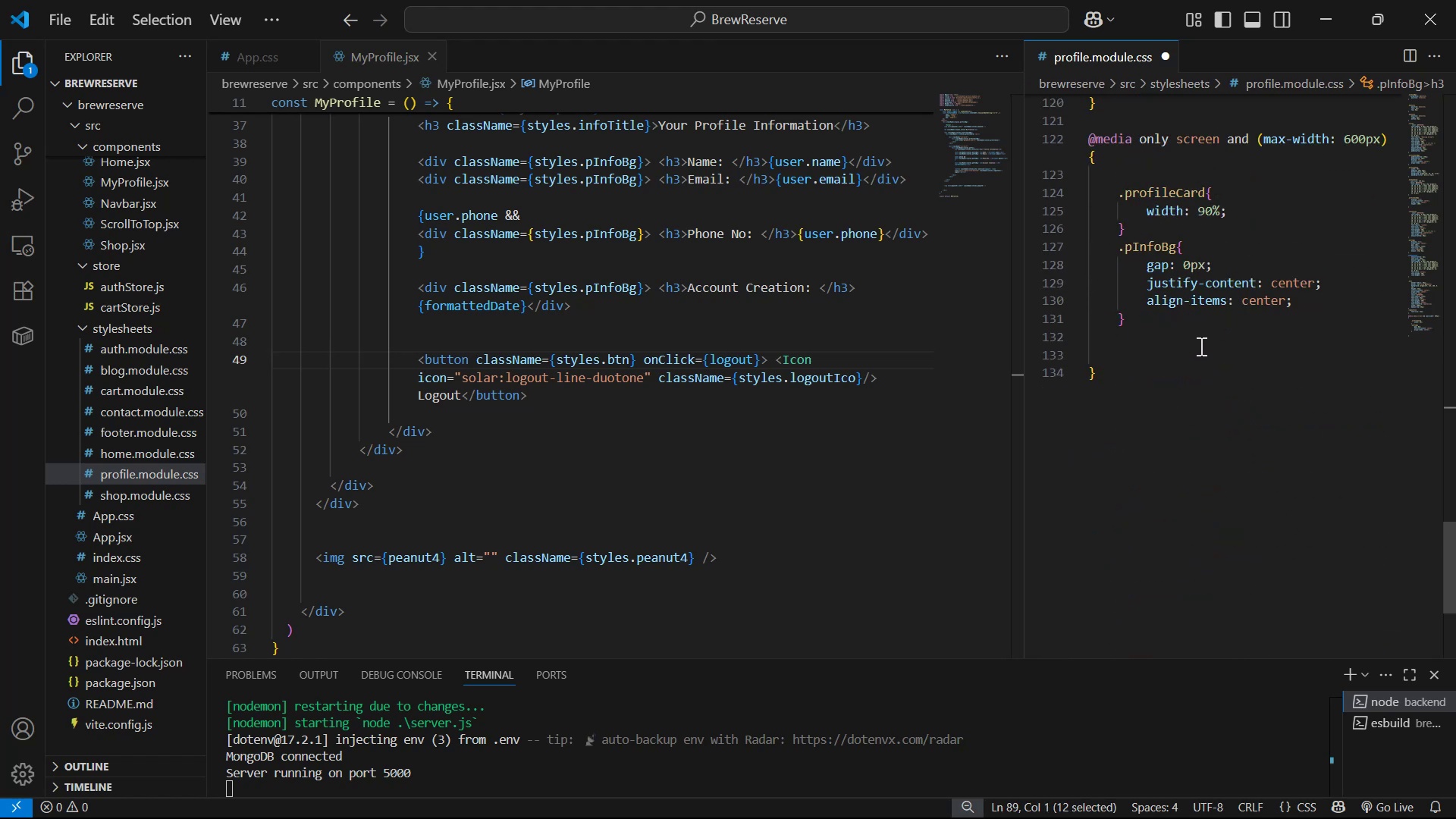 
left_click([1212, 327])
 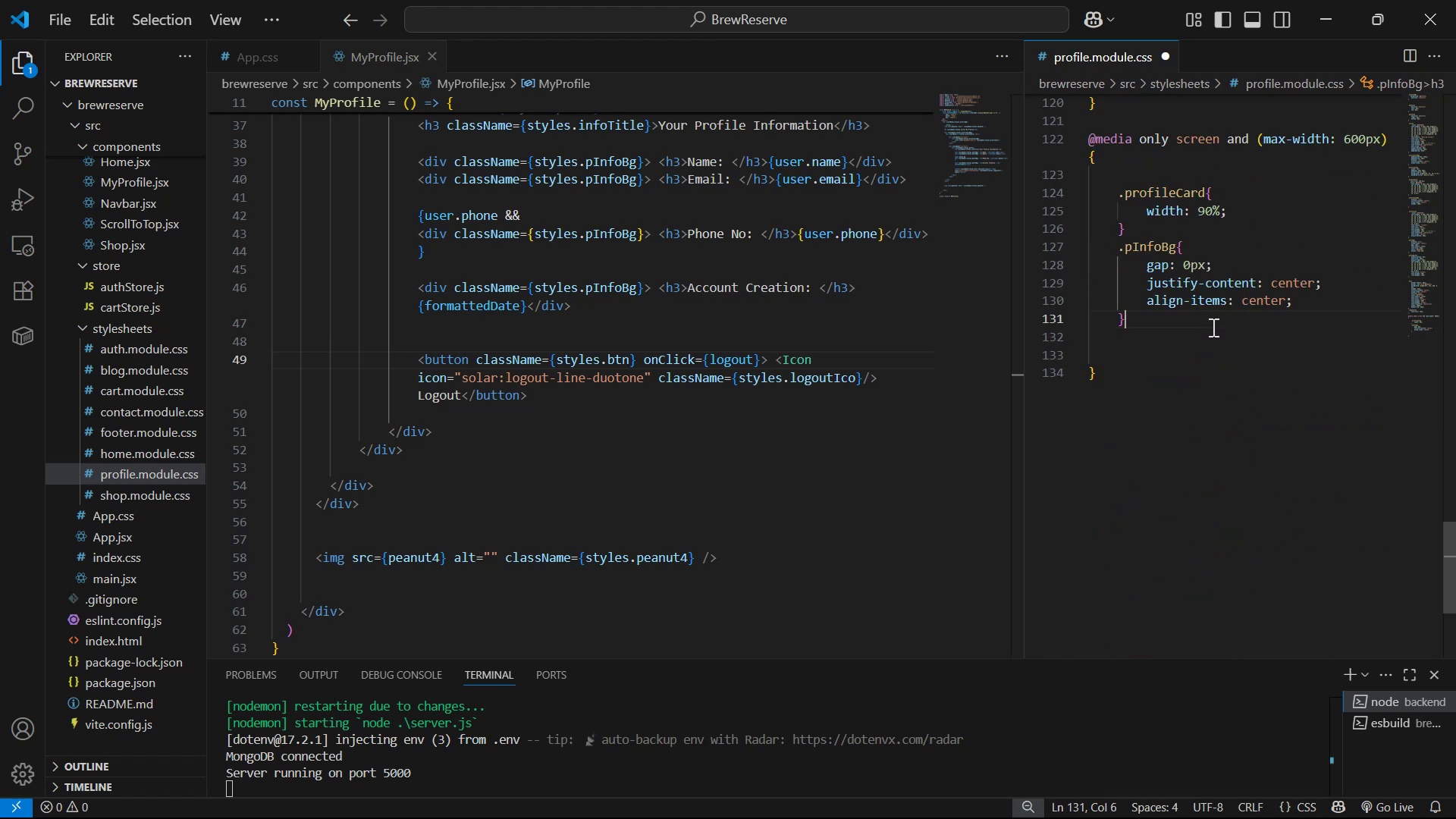 
key(Control+ControlLeft)
 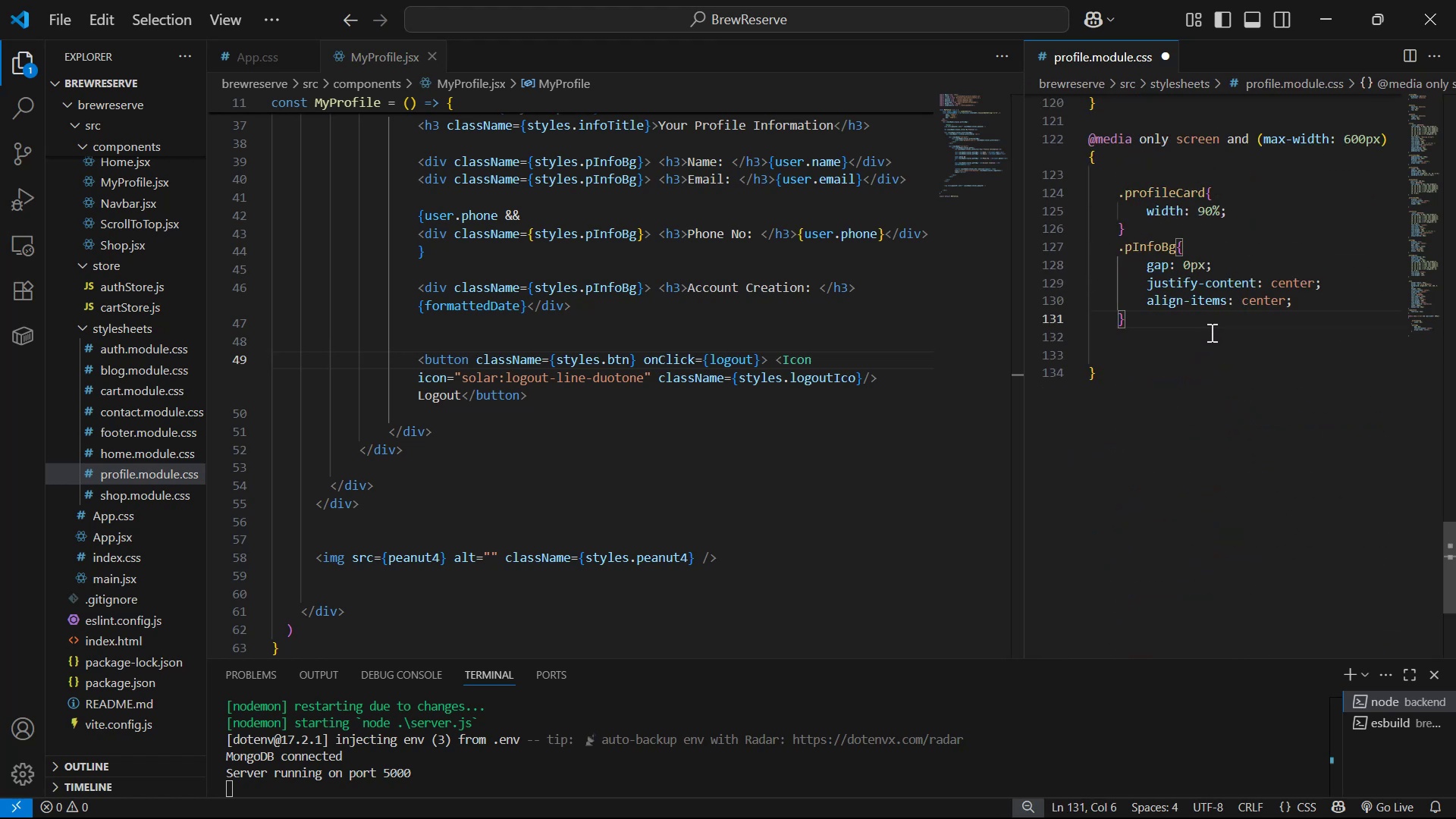 
key(Enter)
 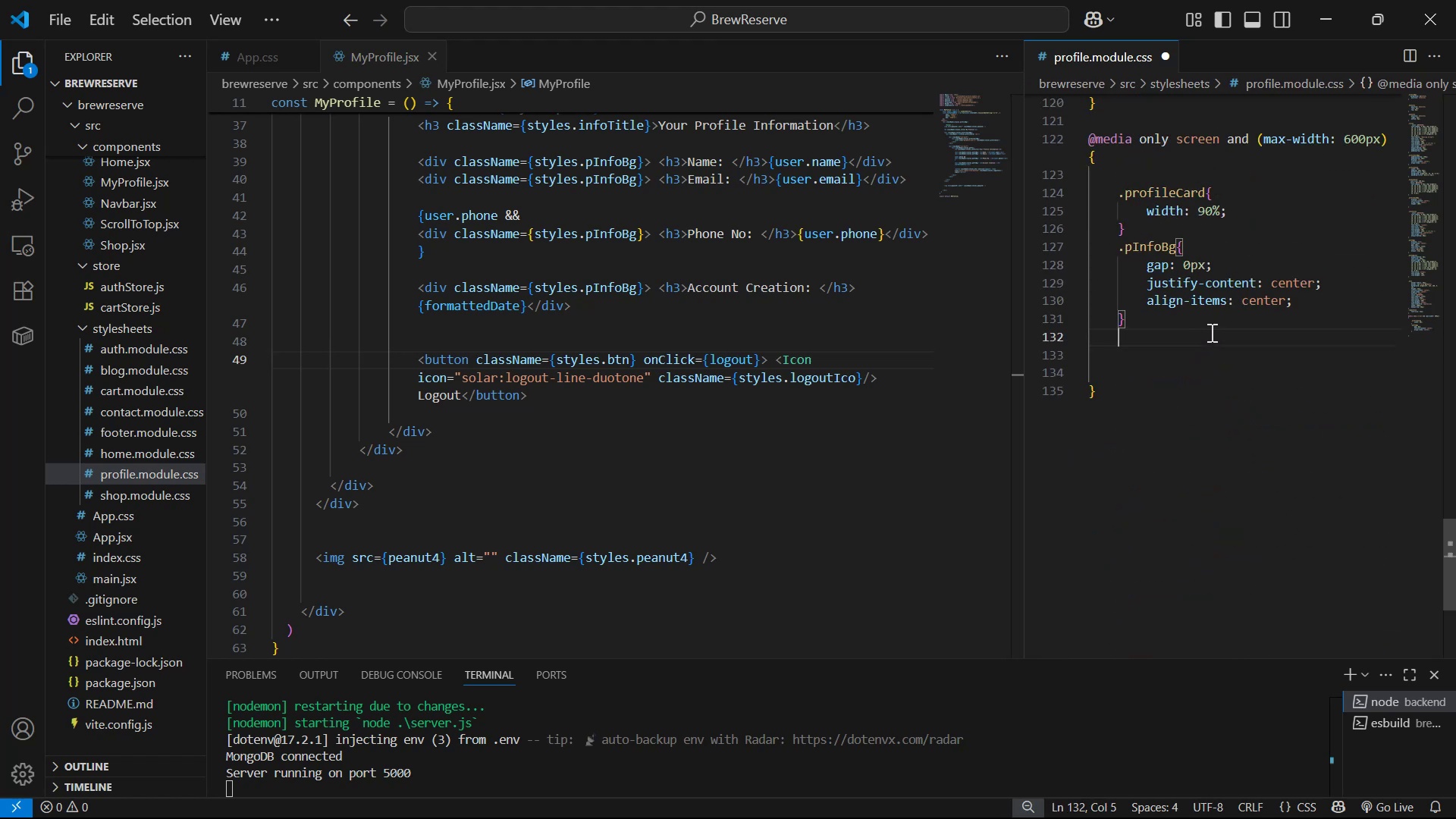 
key(Enter)
 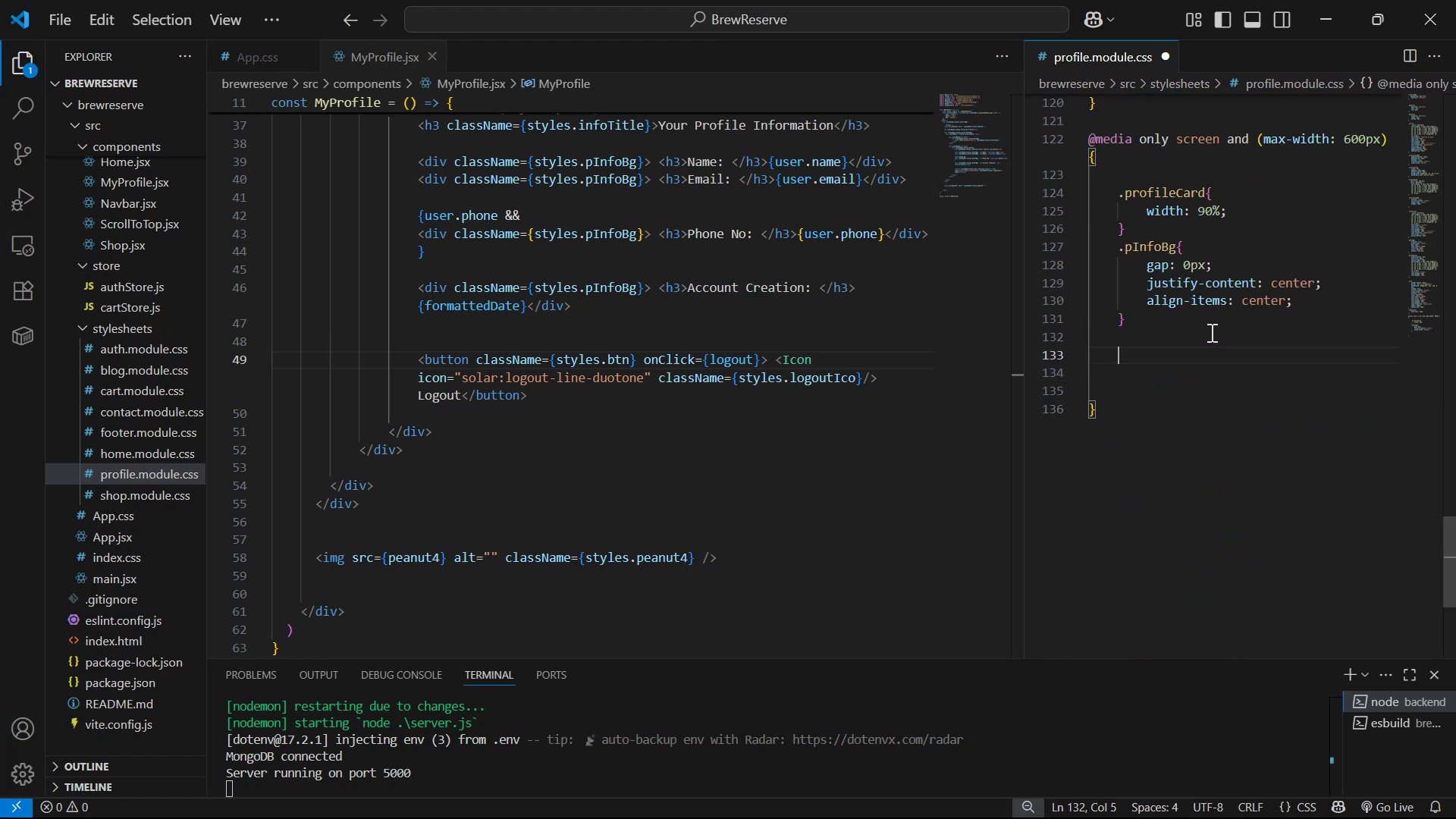 
key(Control+ControlLeft)
 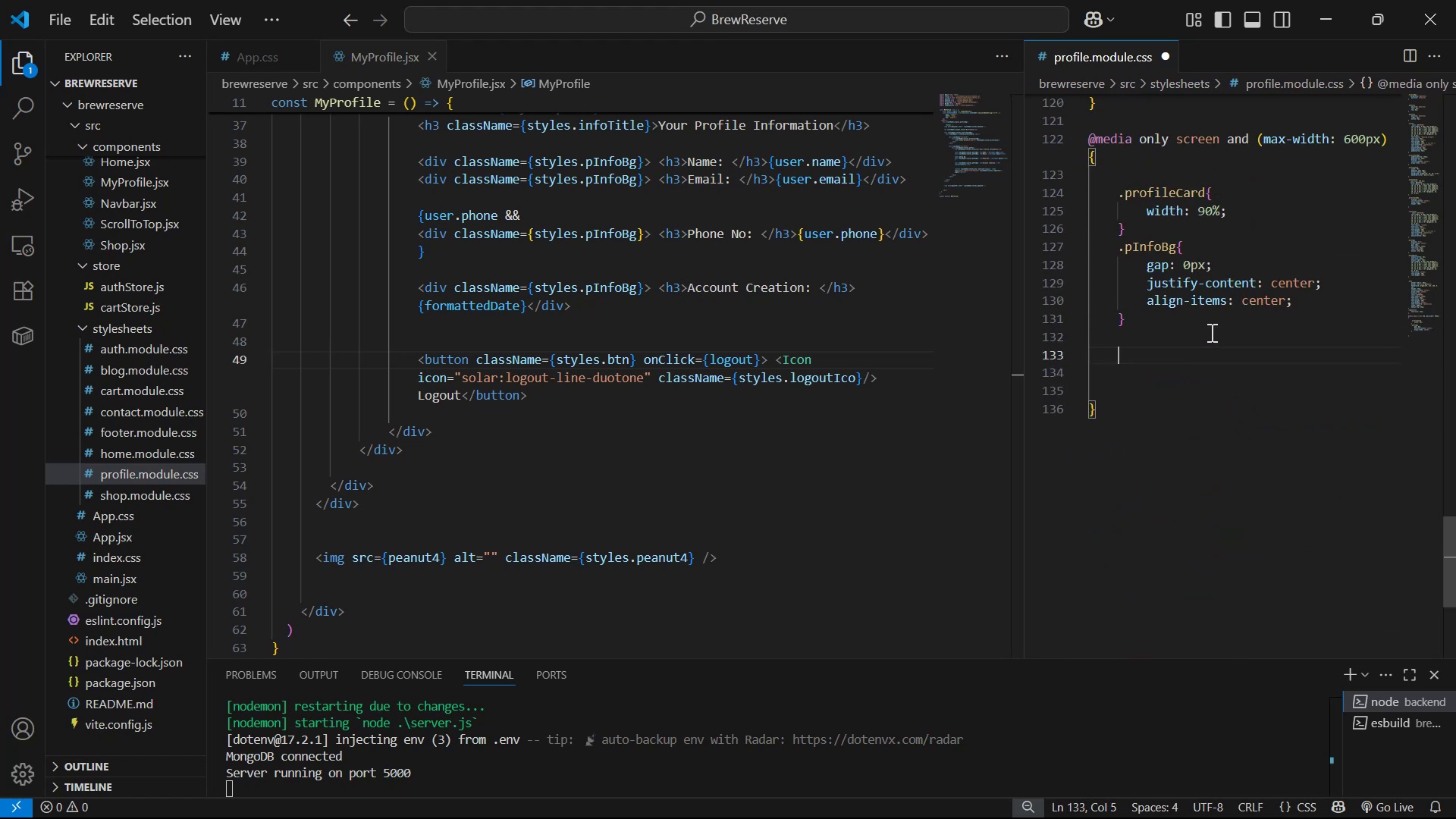 
key(Control+V)
 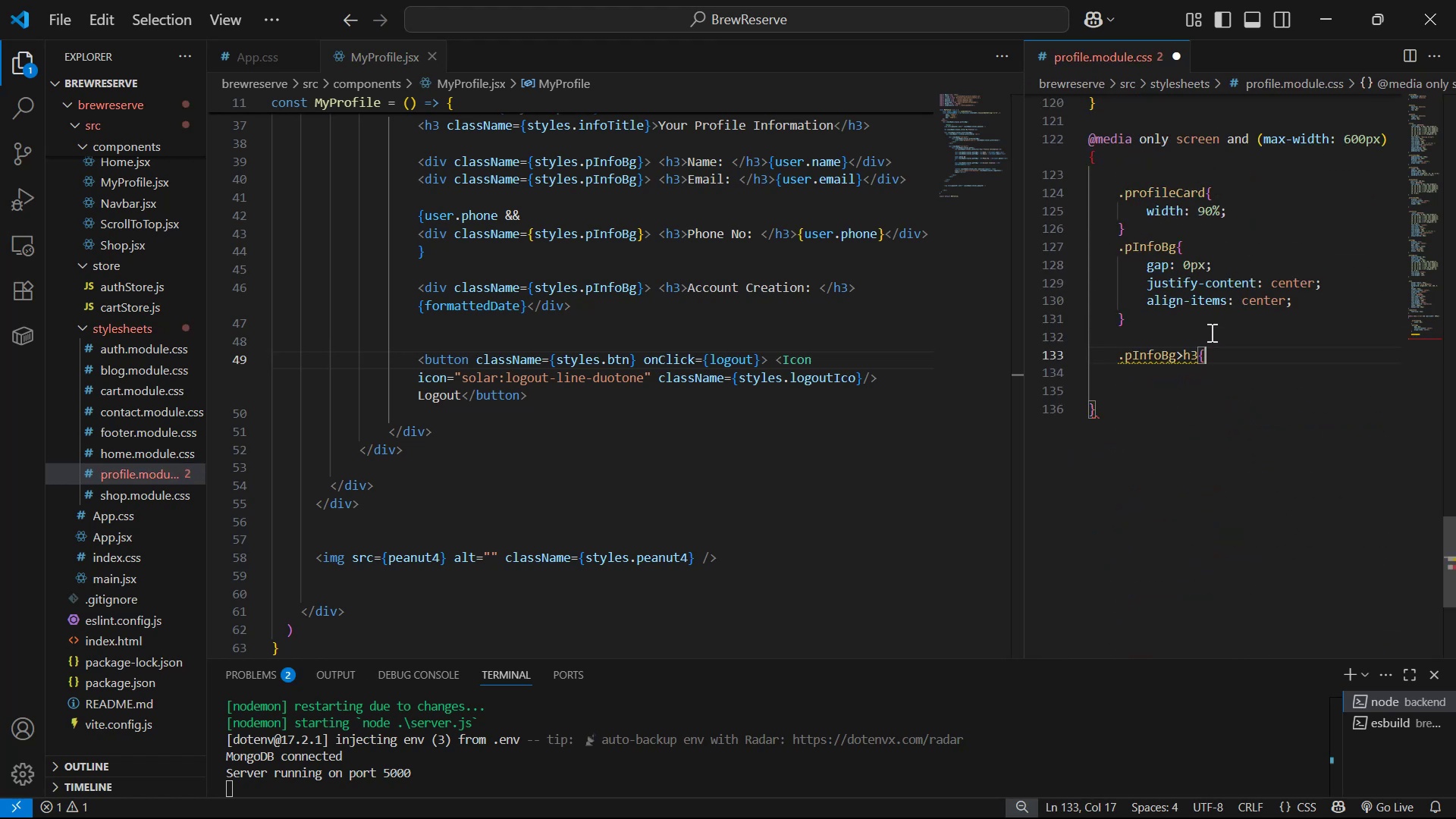 
hold_key(key=ShiftLeft, duration=0.72)
 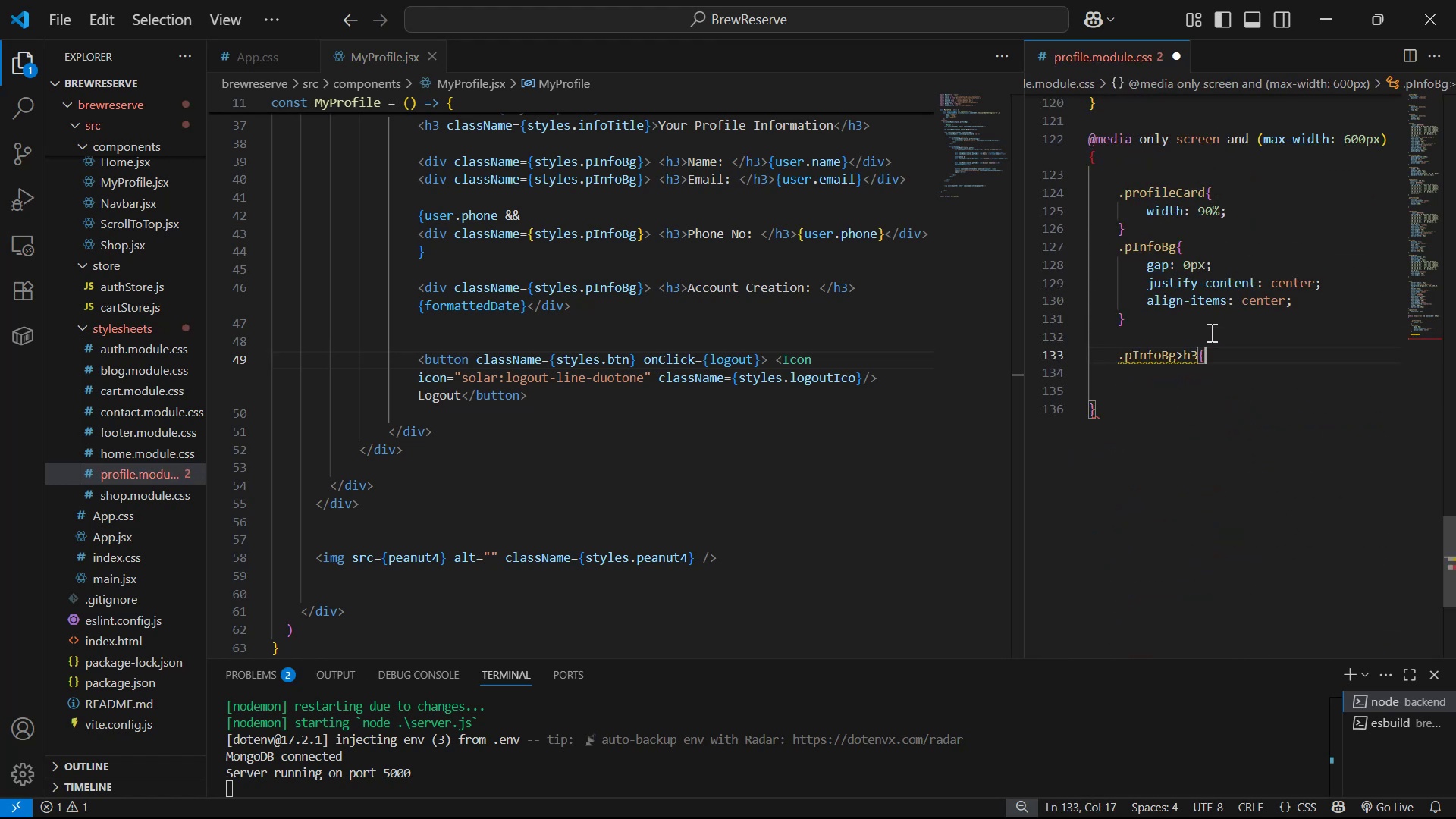 
key(Shift+ShiftLeft)
 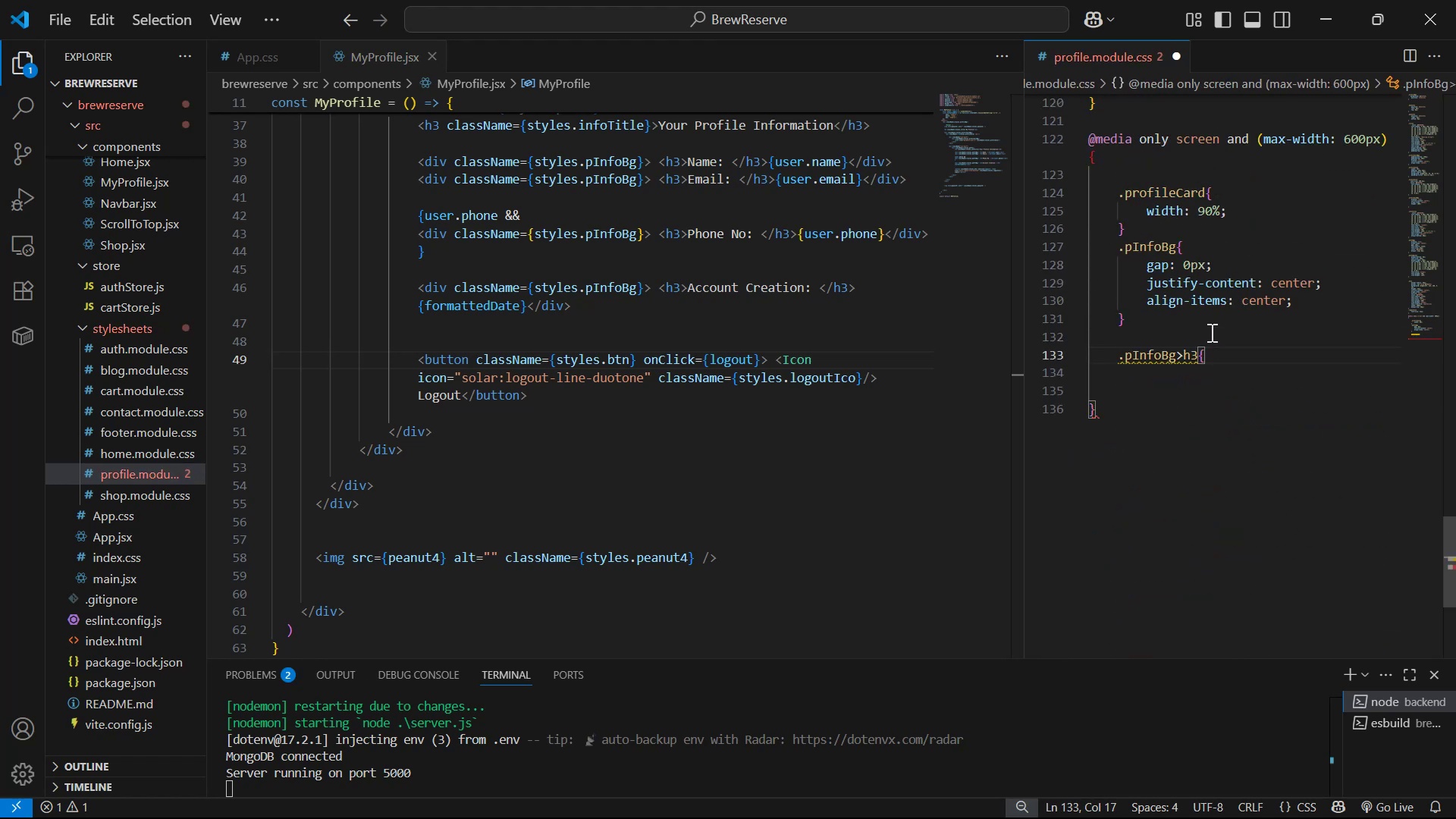 
key(Shift+BracketRight)
 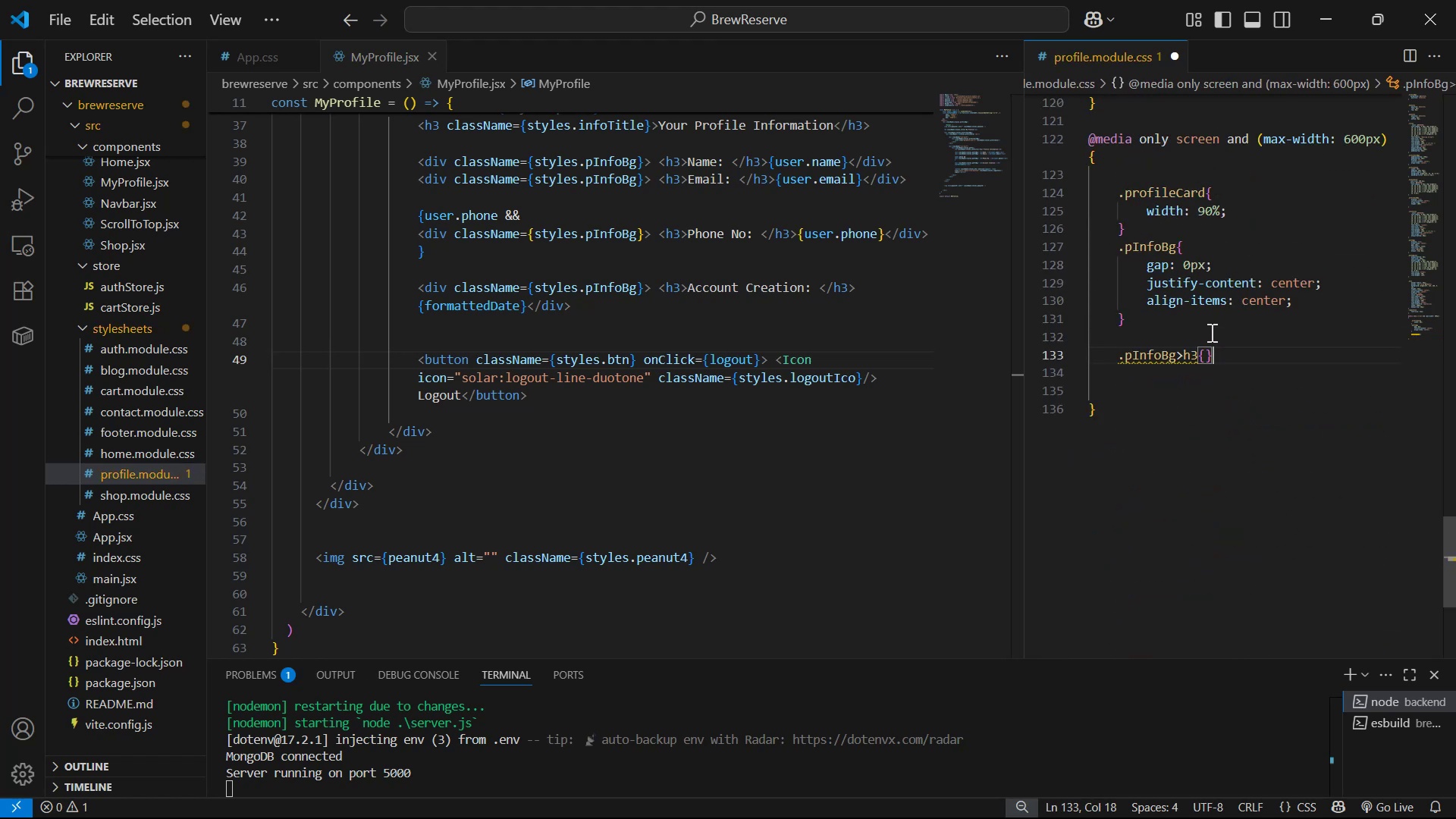 
key(ArrowLeft)
 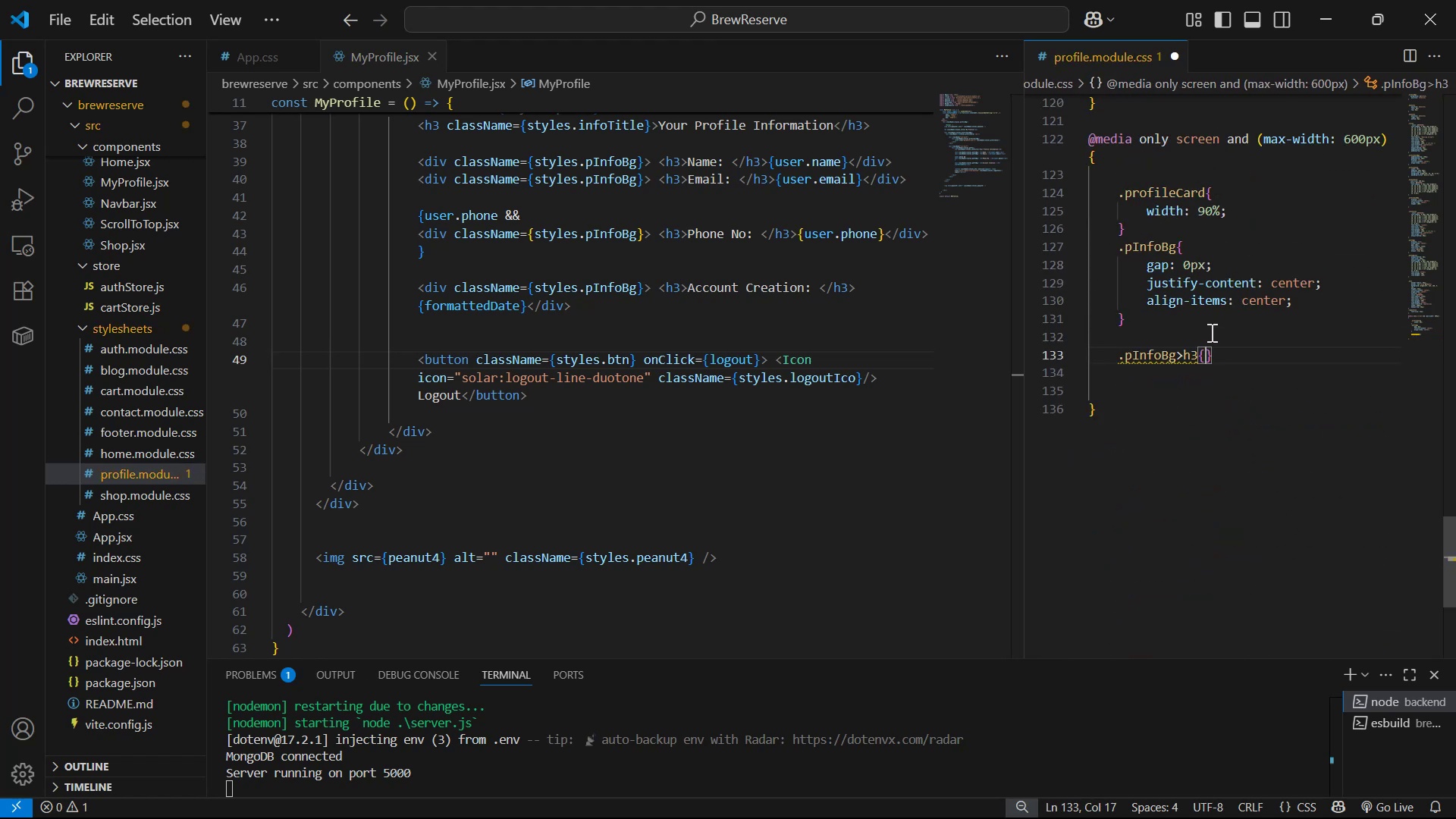 
key(Enter)
 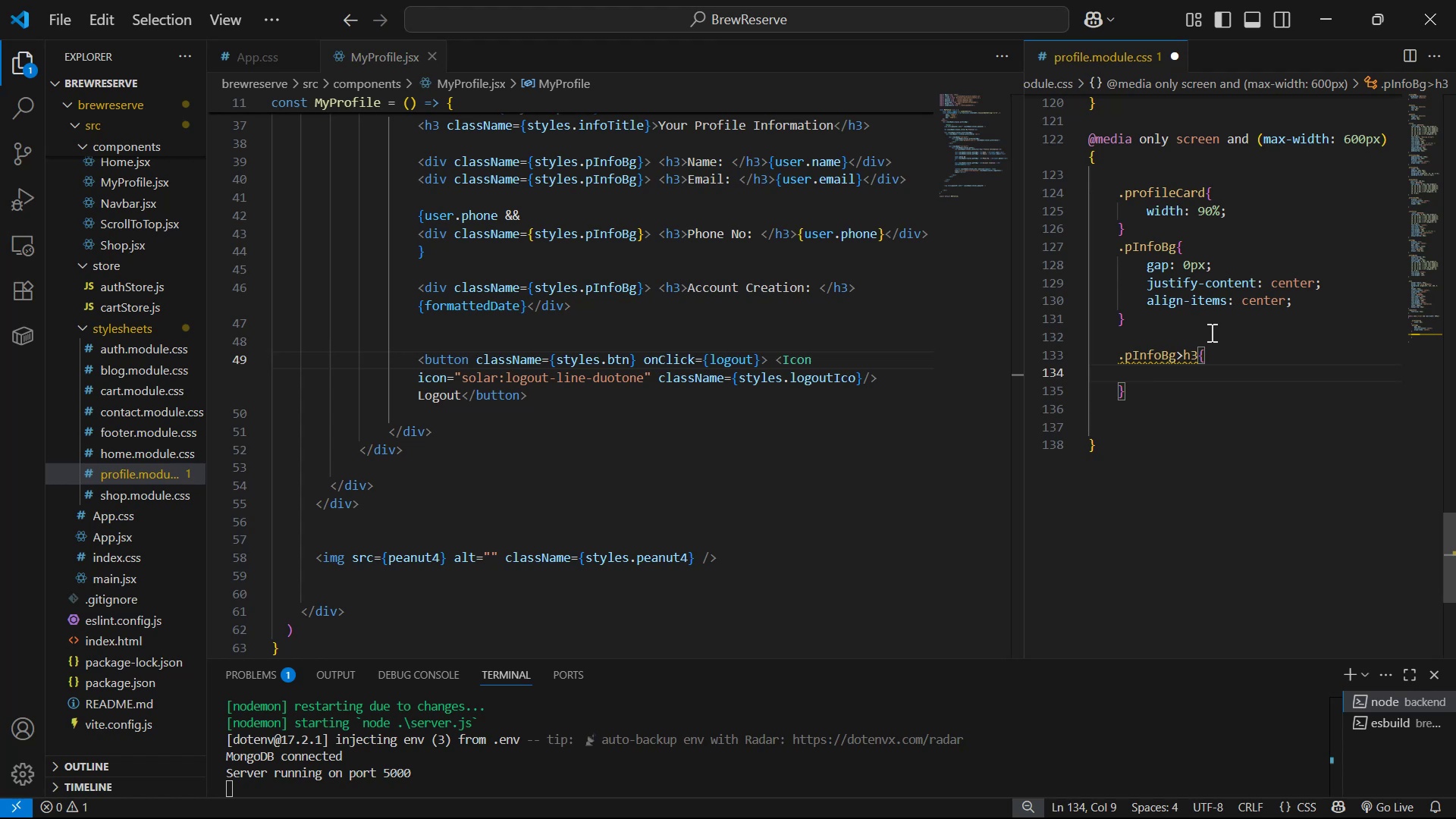 
key(Alt+AltLeft)
 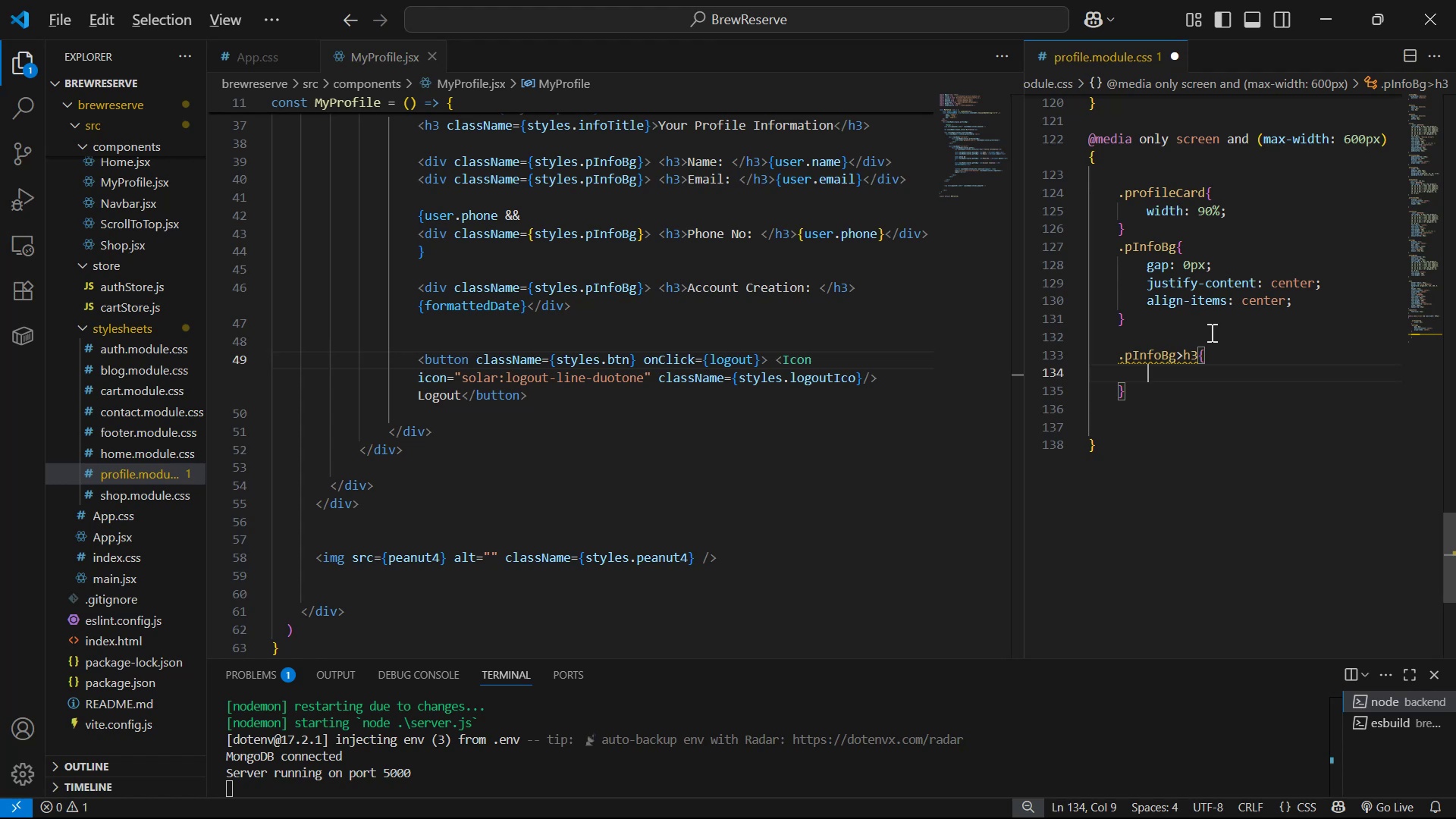 
key(Alt+Tab)
 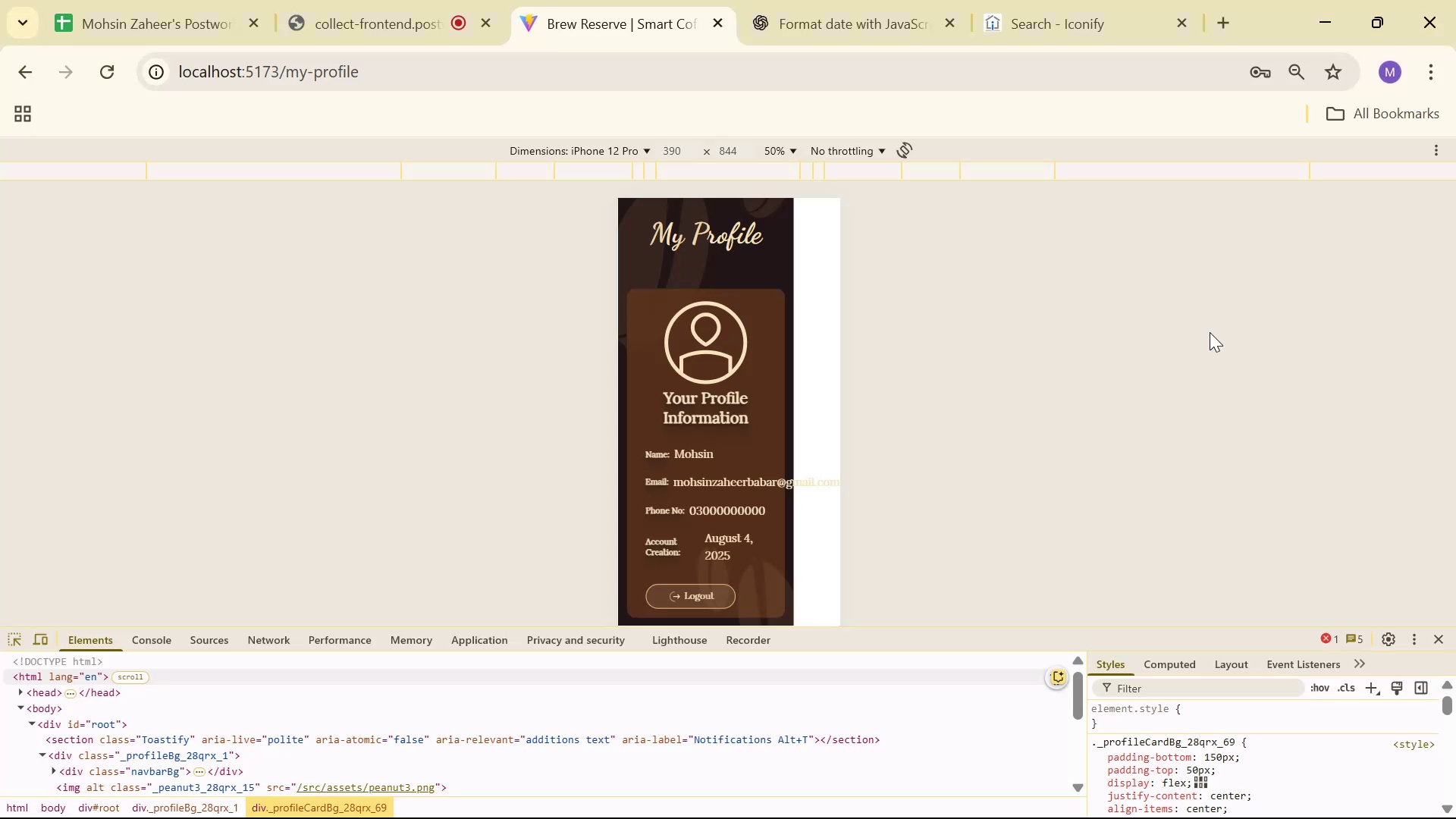 
key(Alt+AltLeft)
 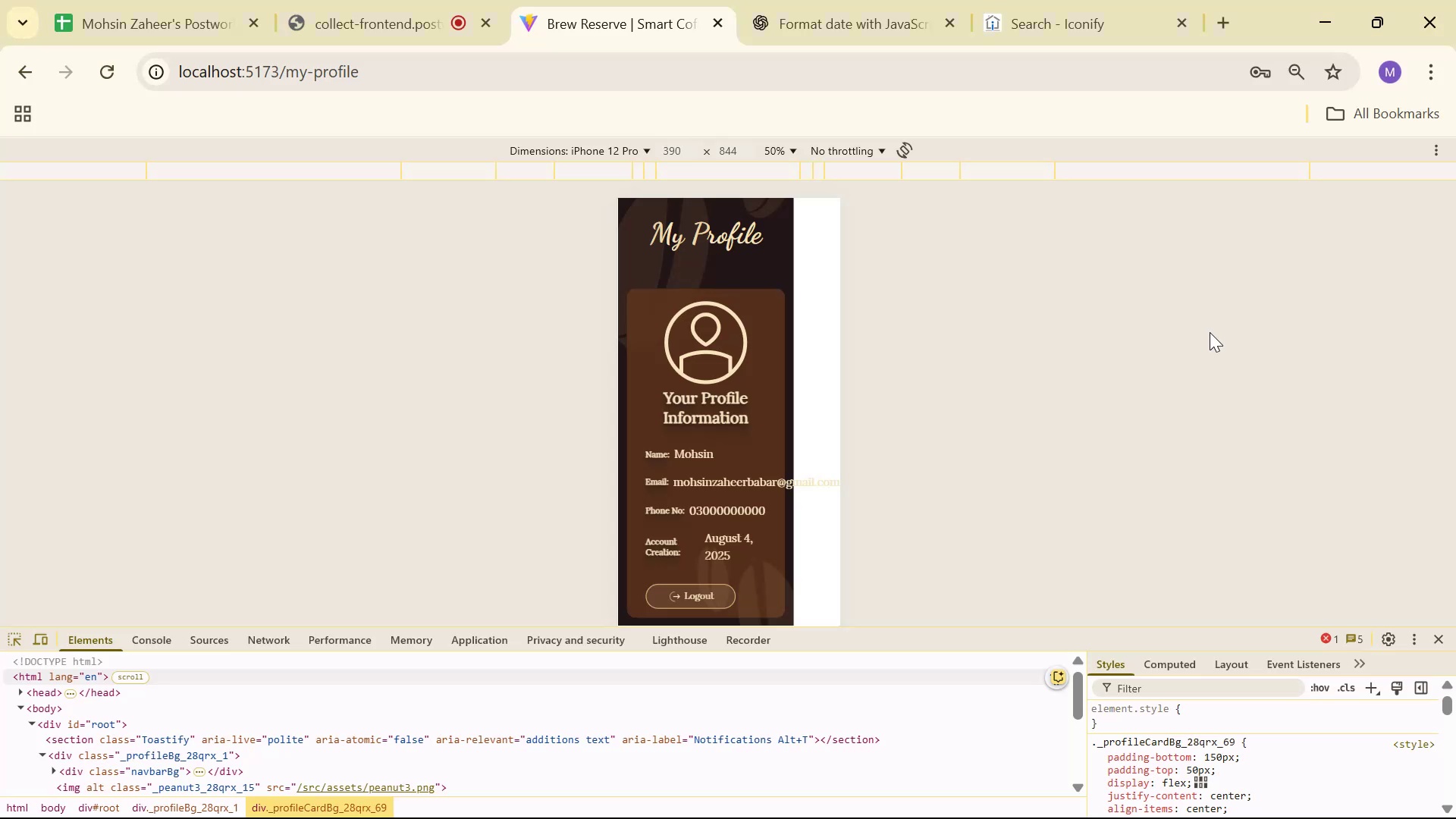 
key(Tab)
type(dis)
 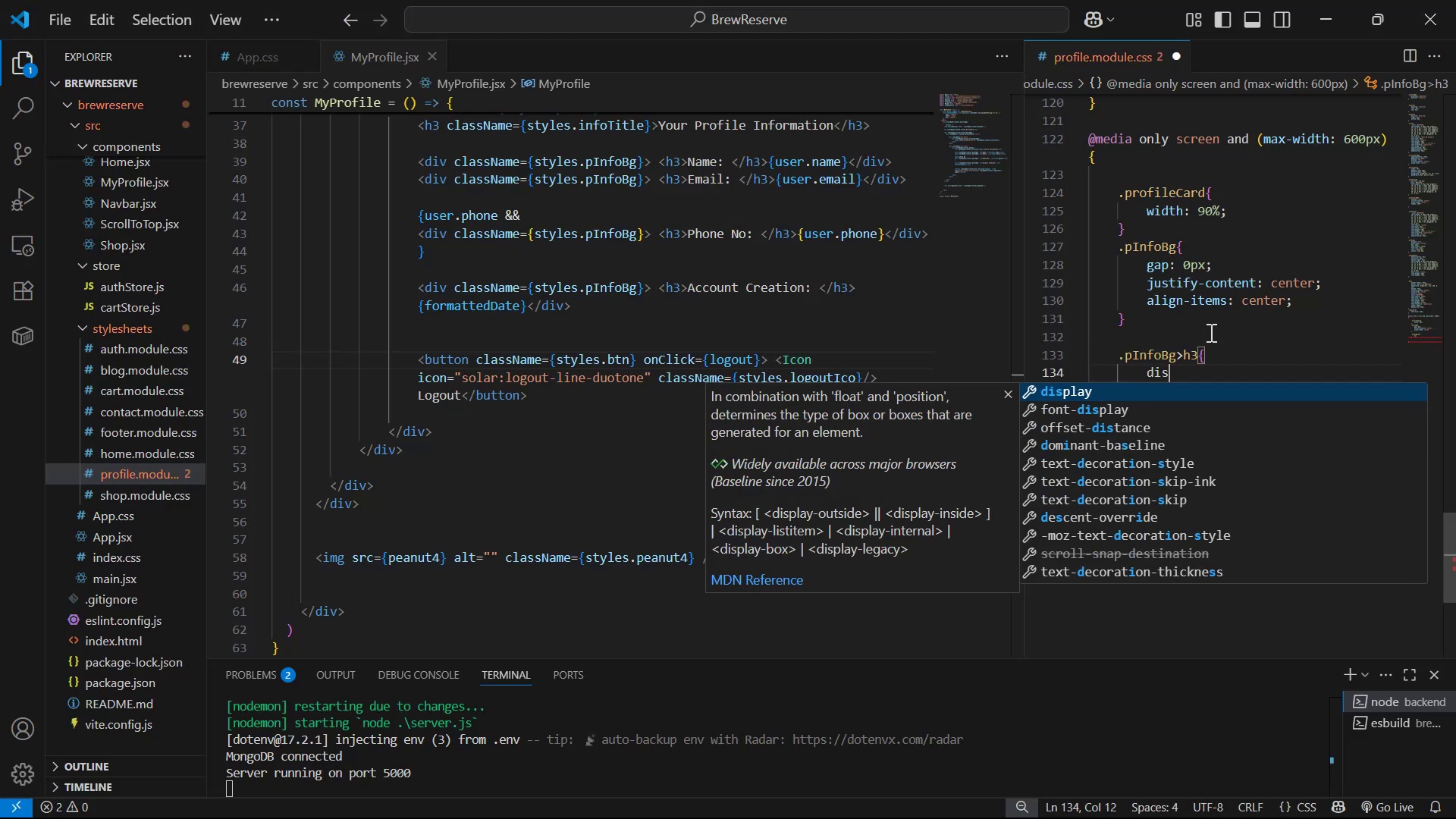 
key(Enter)
 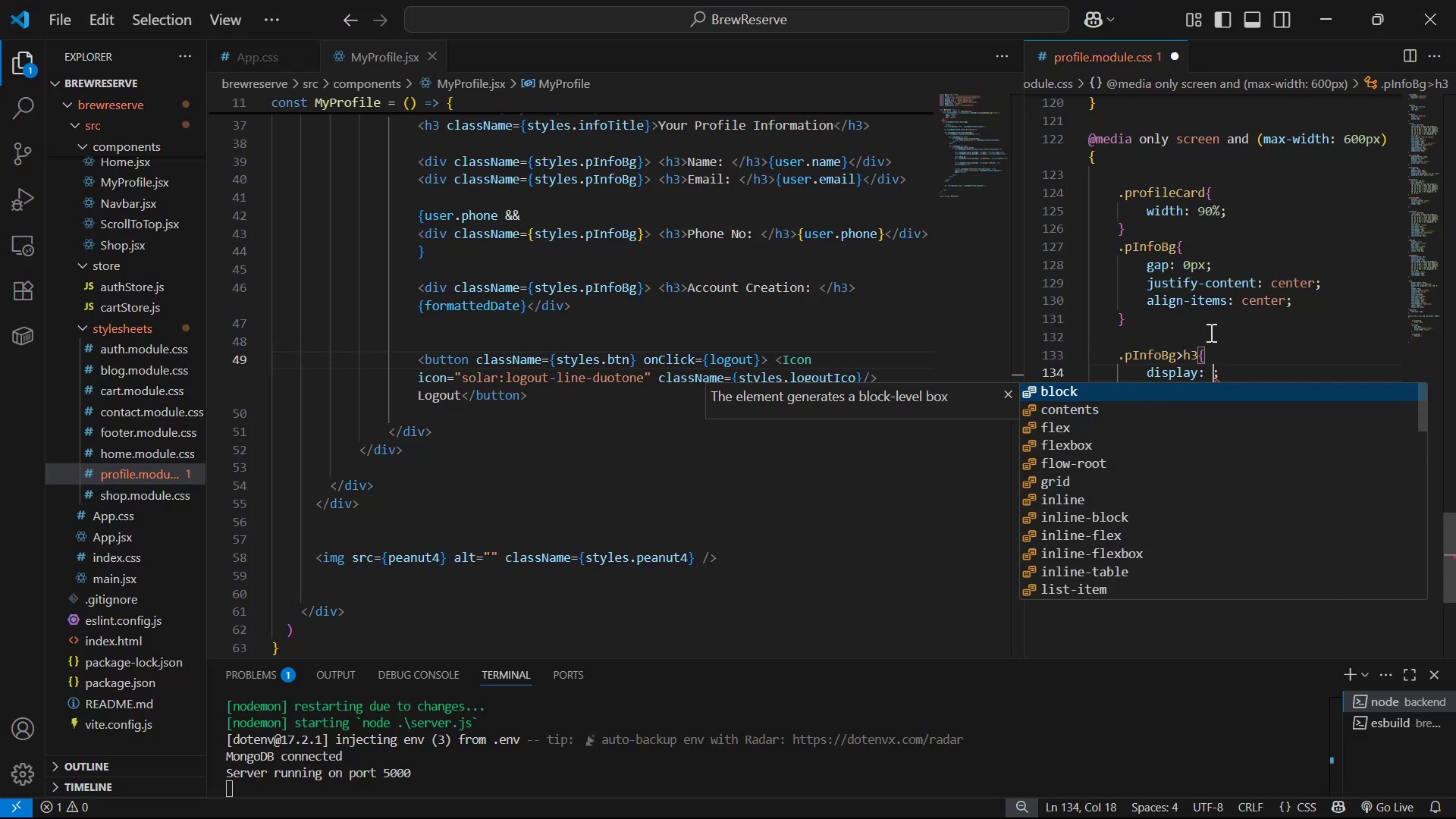 
key(ArrowDown)
 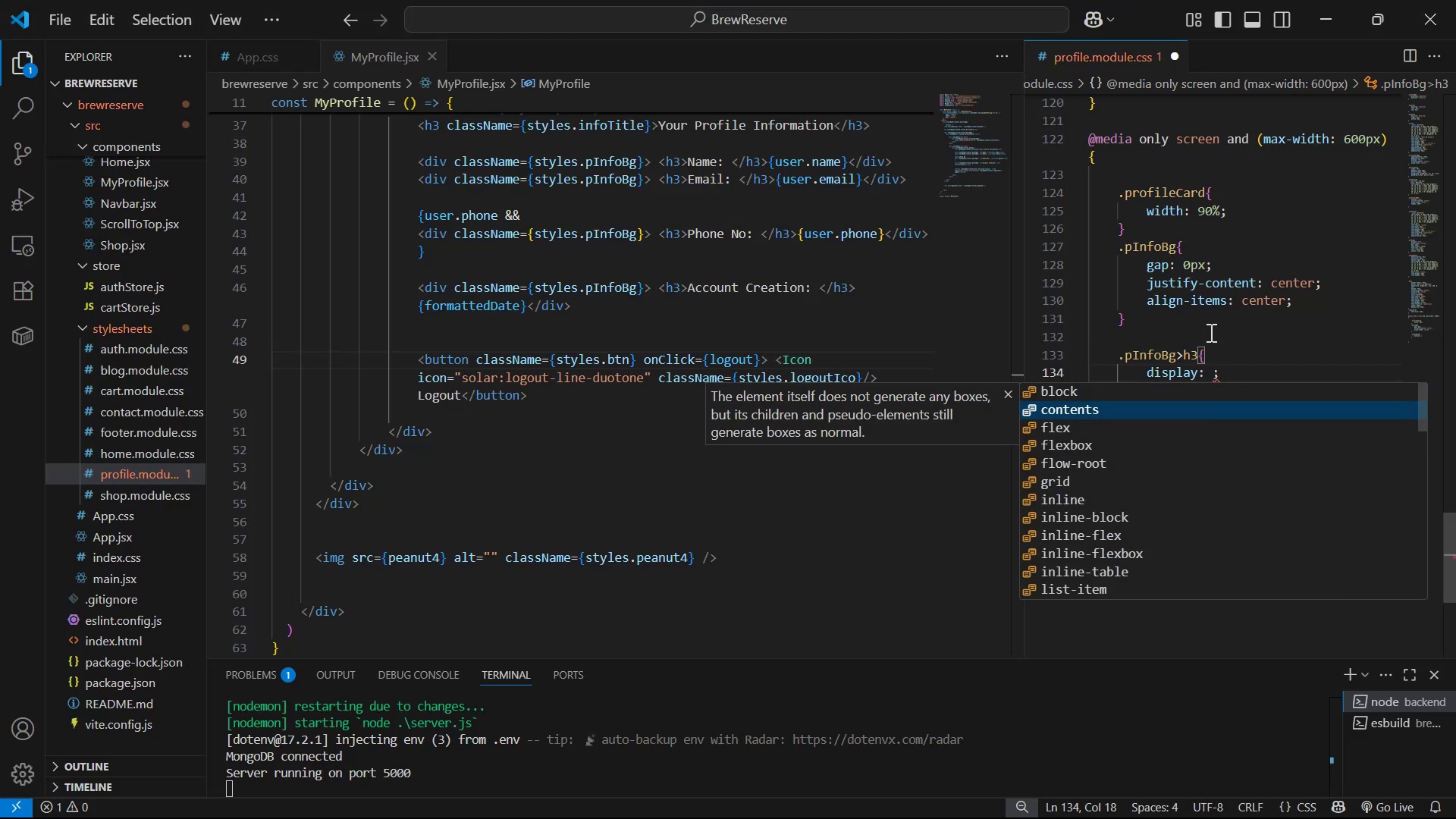 
type(no)
 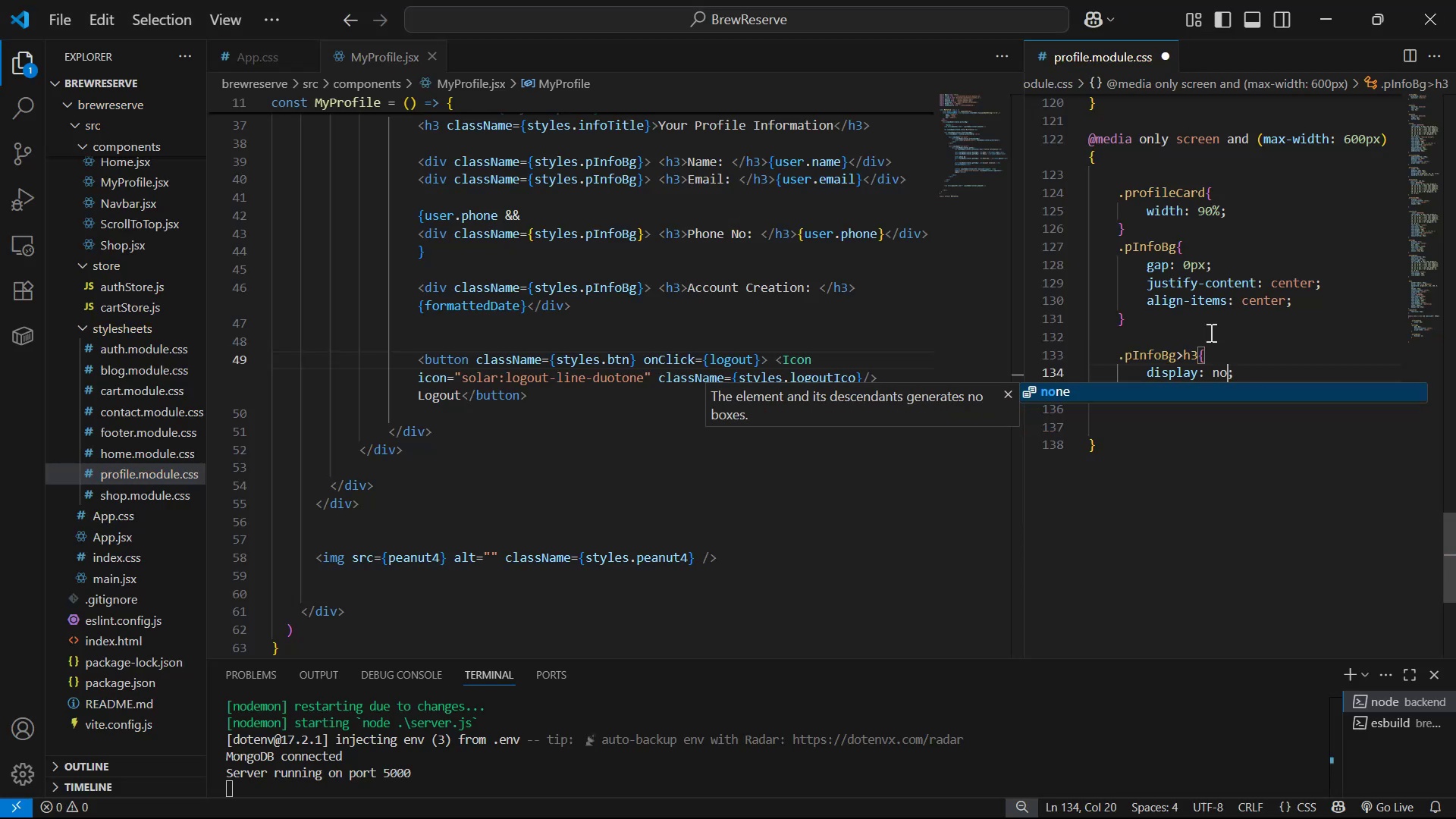 
key(Enter)
 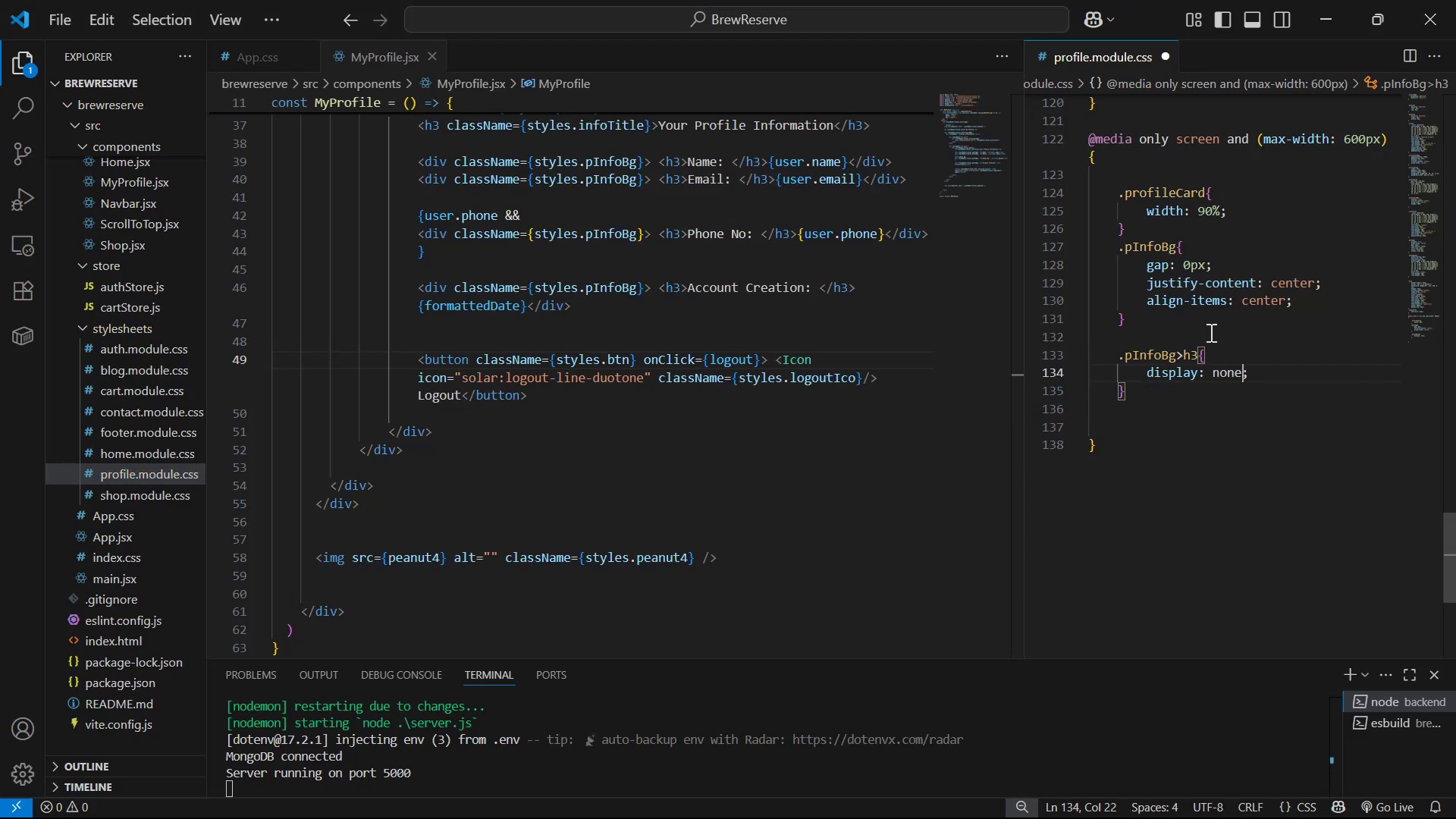 
key(Control+ControlLeft)
 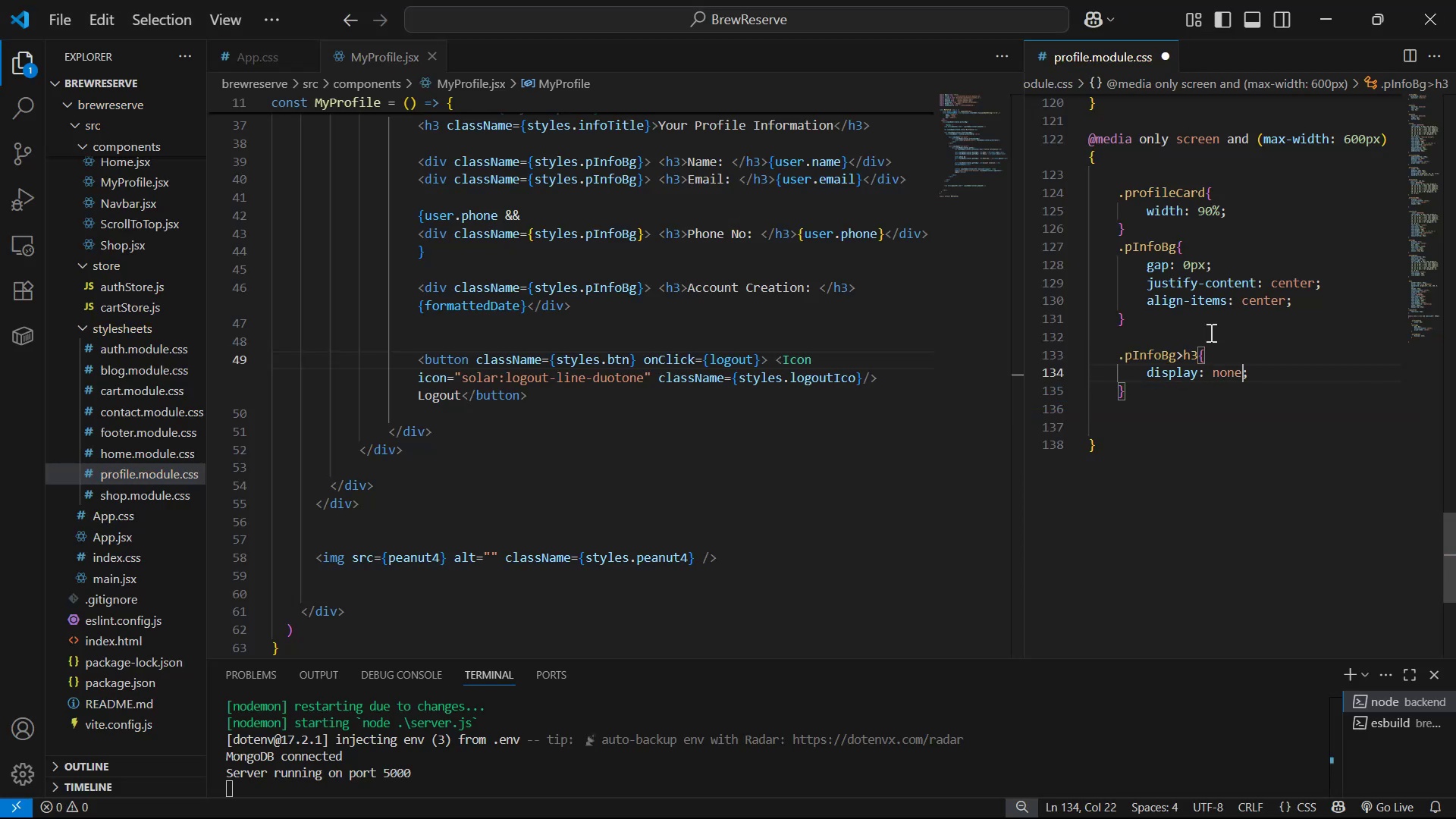 
key(Control+S)
 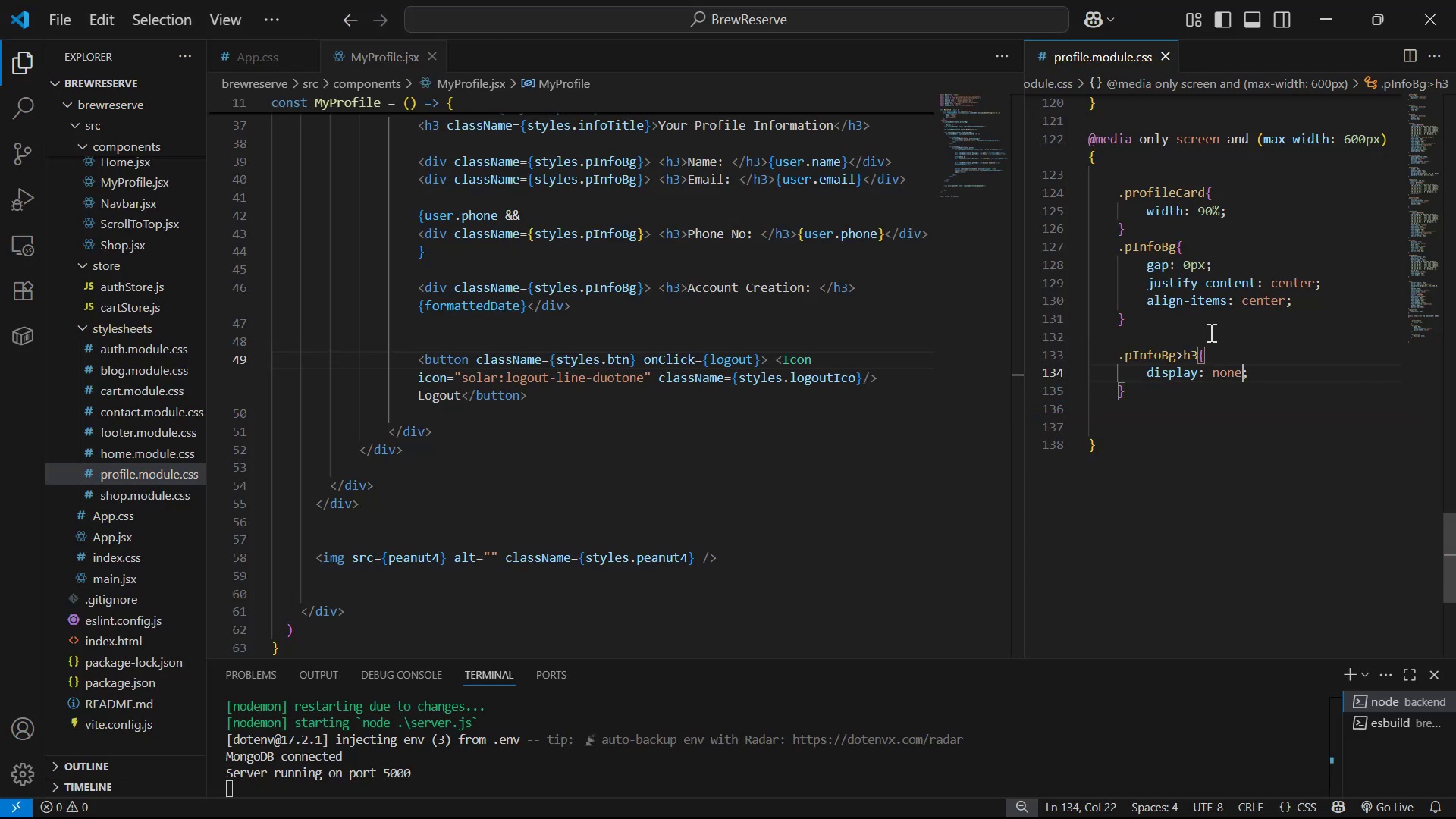 
key(Alt+AltLeft)
 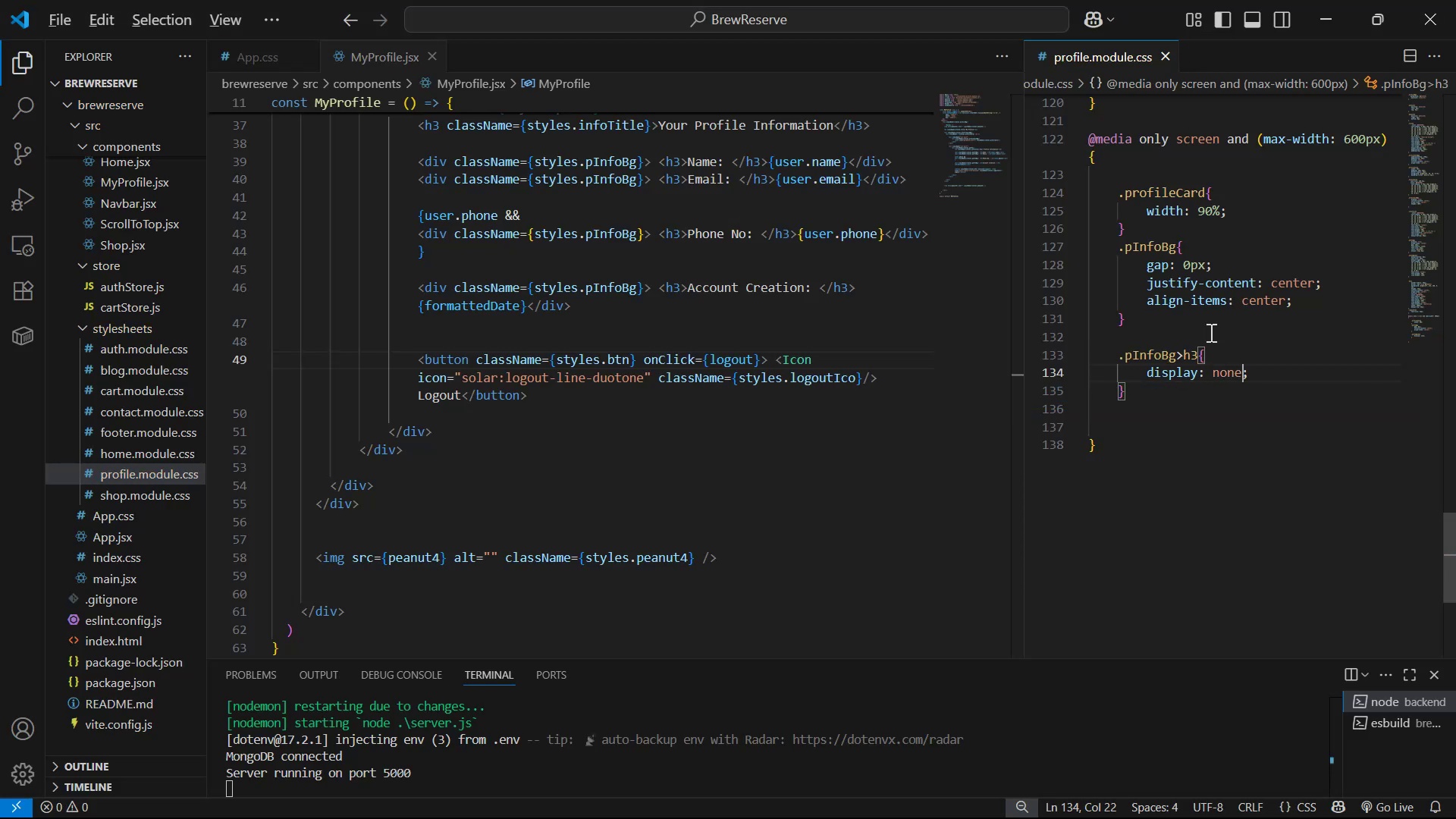 
key(Alt+Tab)
 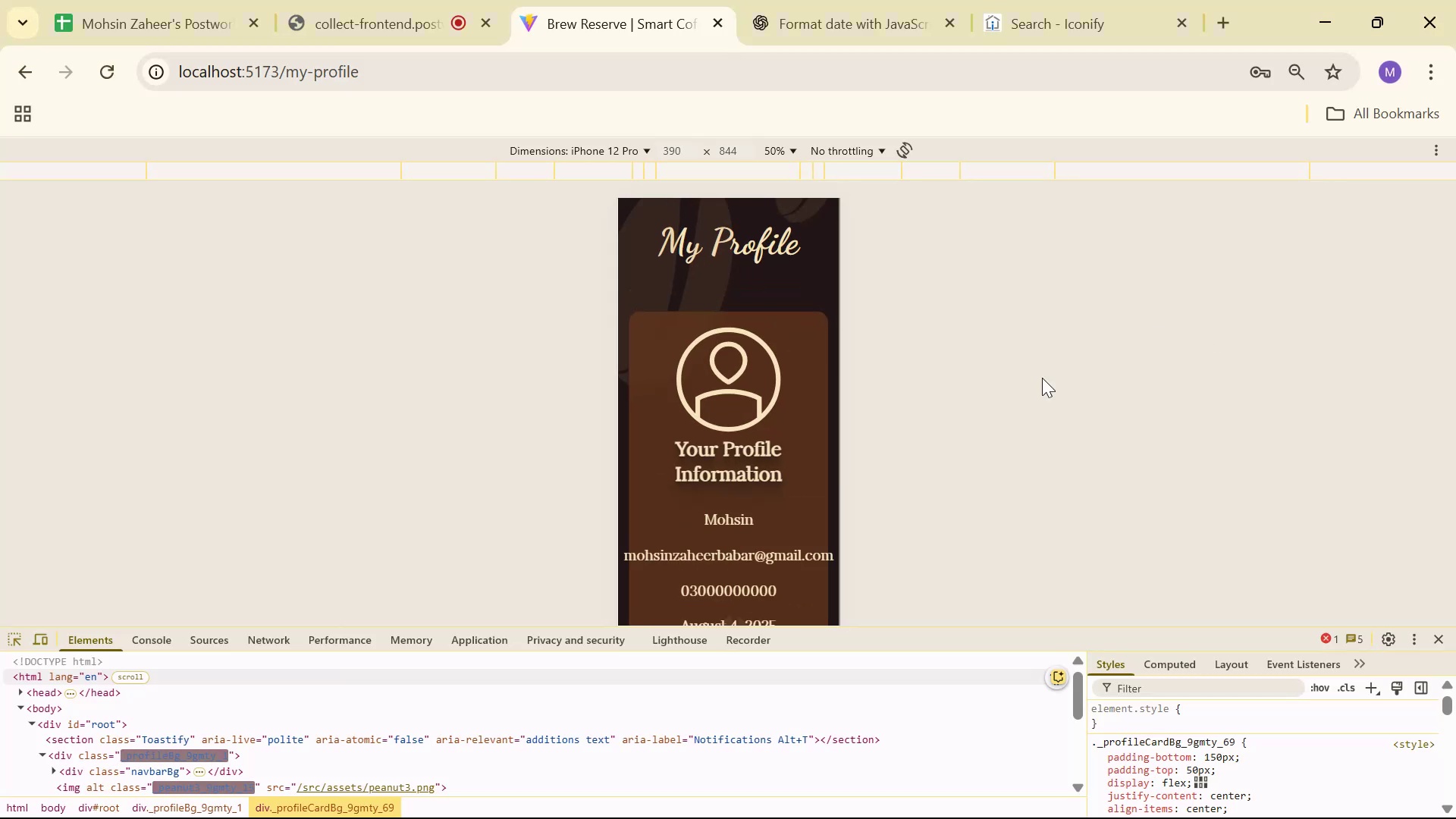 
scroll: coordinate [795, 369], scroll_direction: down, amount: 11.0
 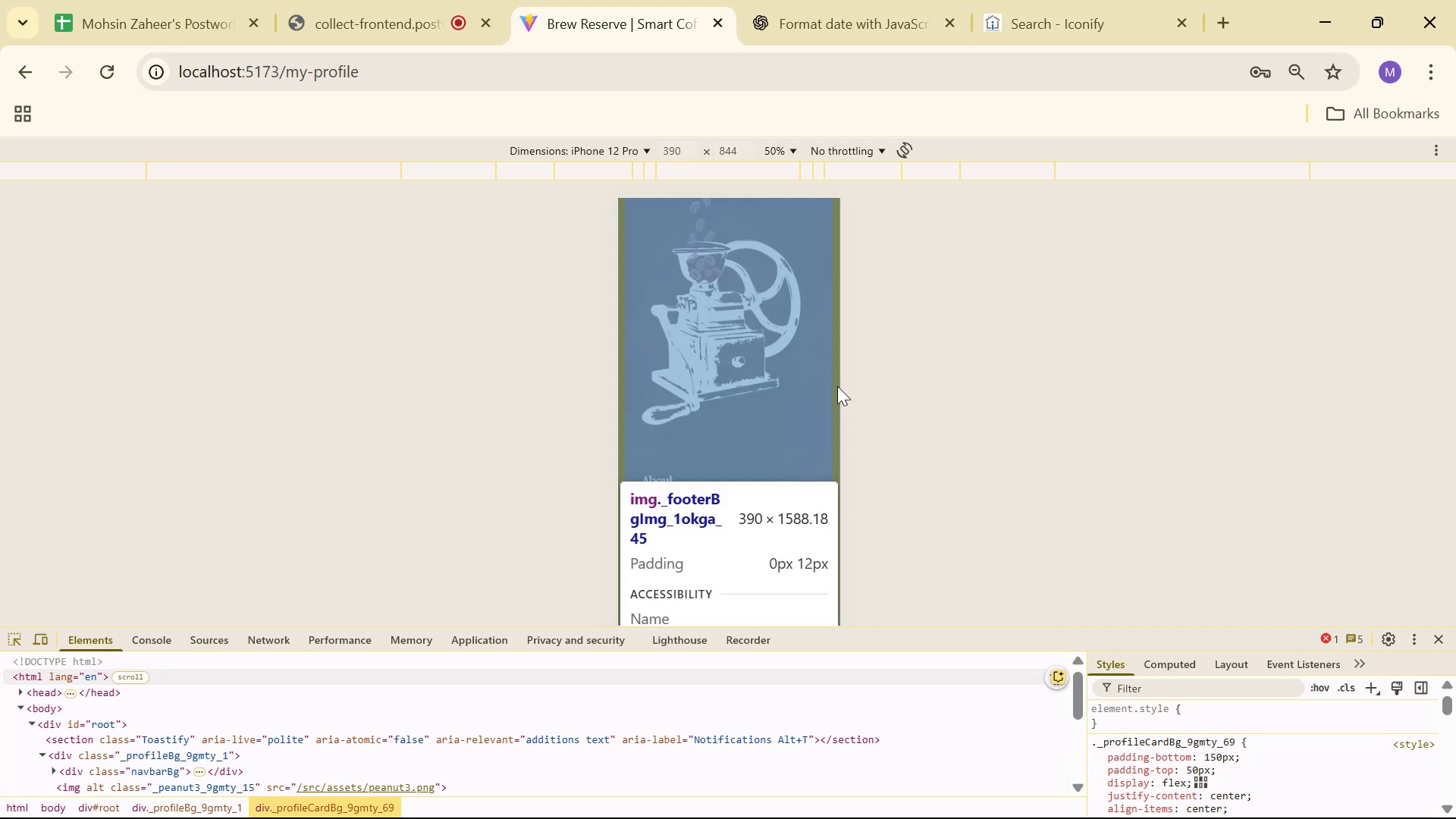 
scroll: coordinate [827, 406], scroll_direction: up, amount: 9.0
 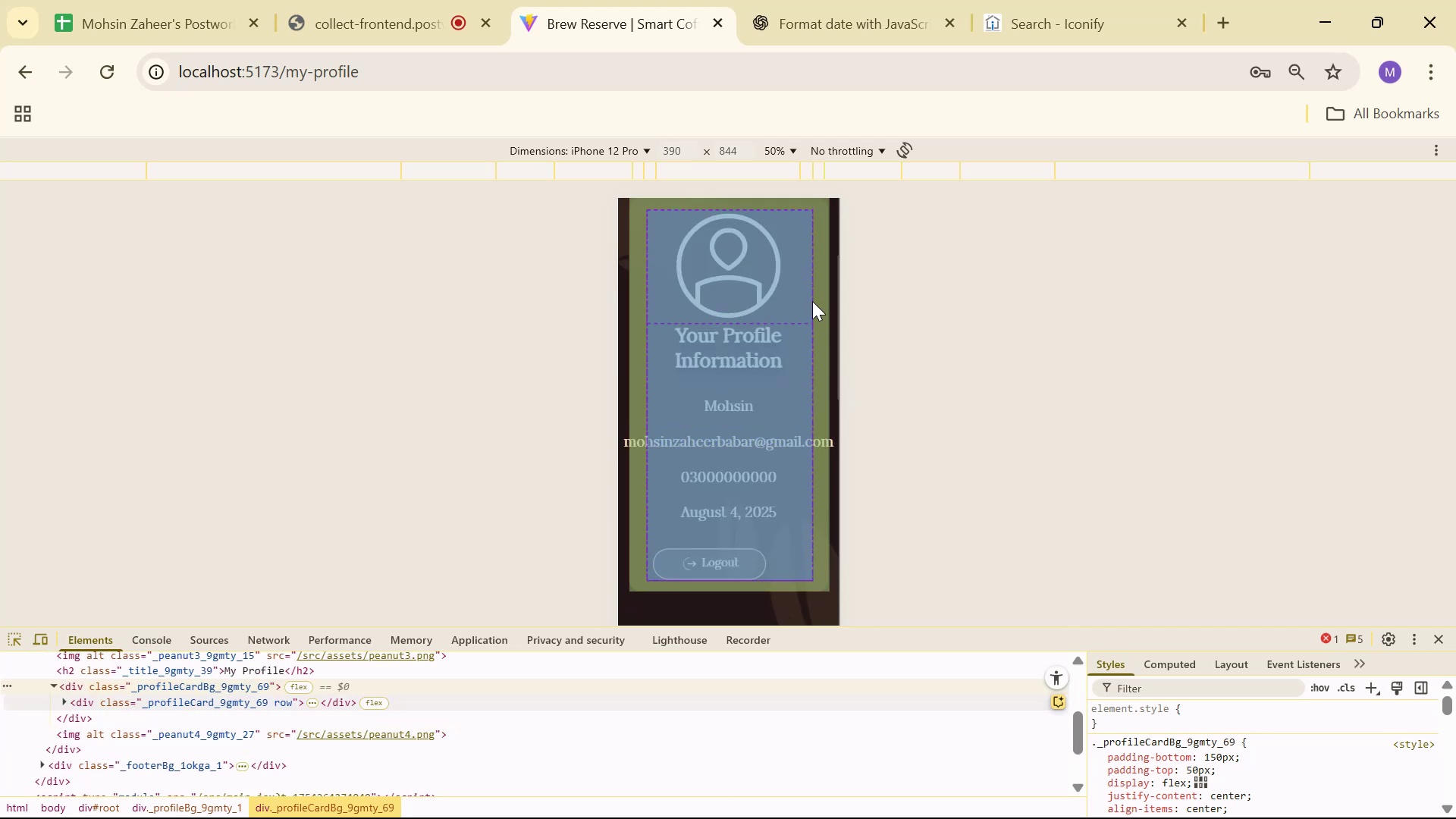 
key(Alt+AltLeft)
 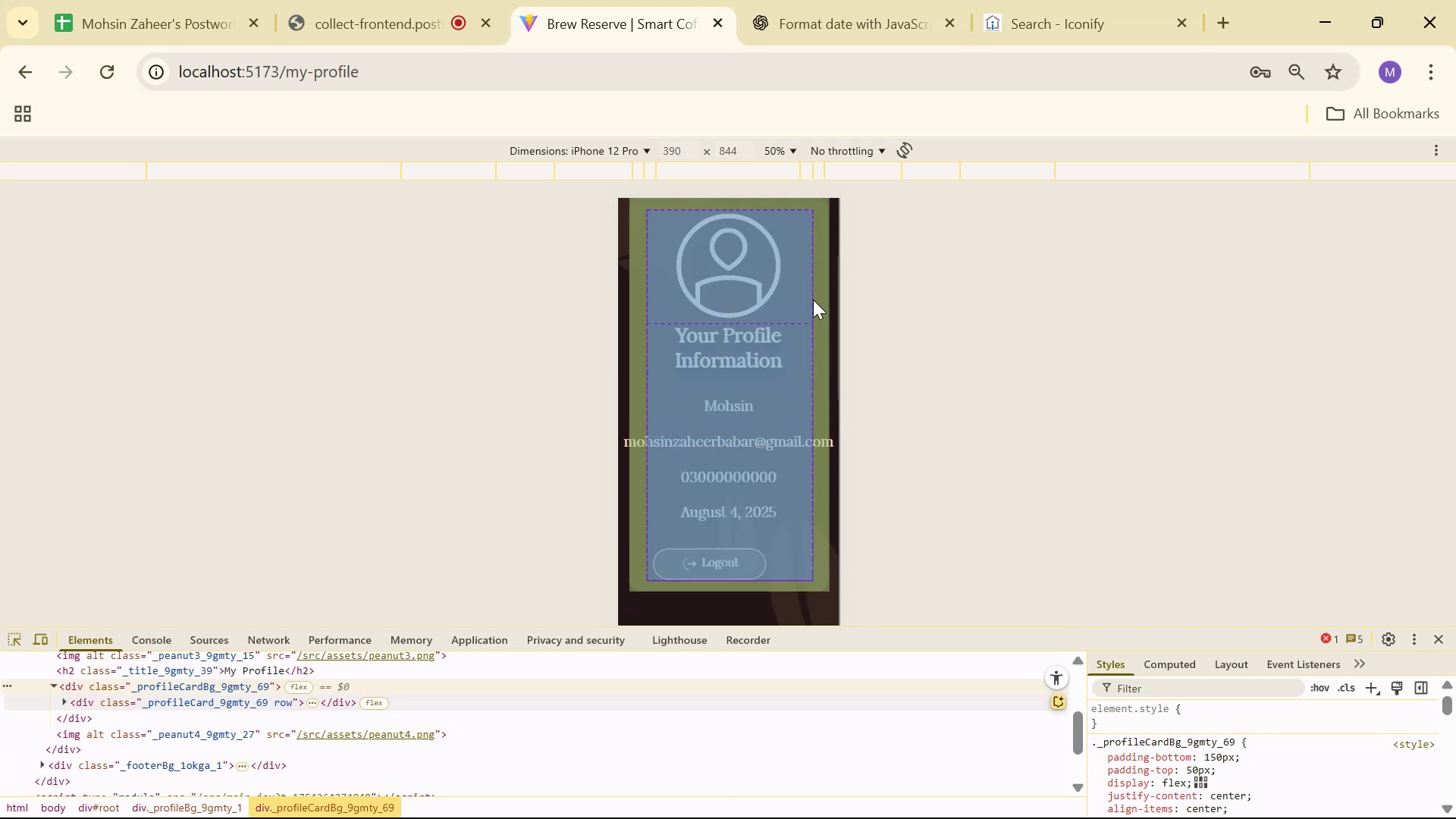 
key(Alt+Tab)
 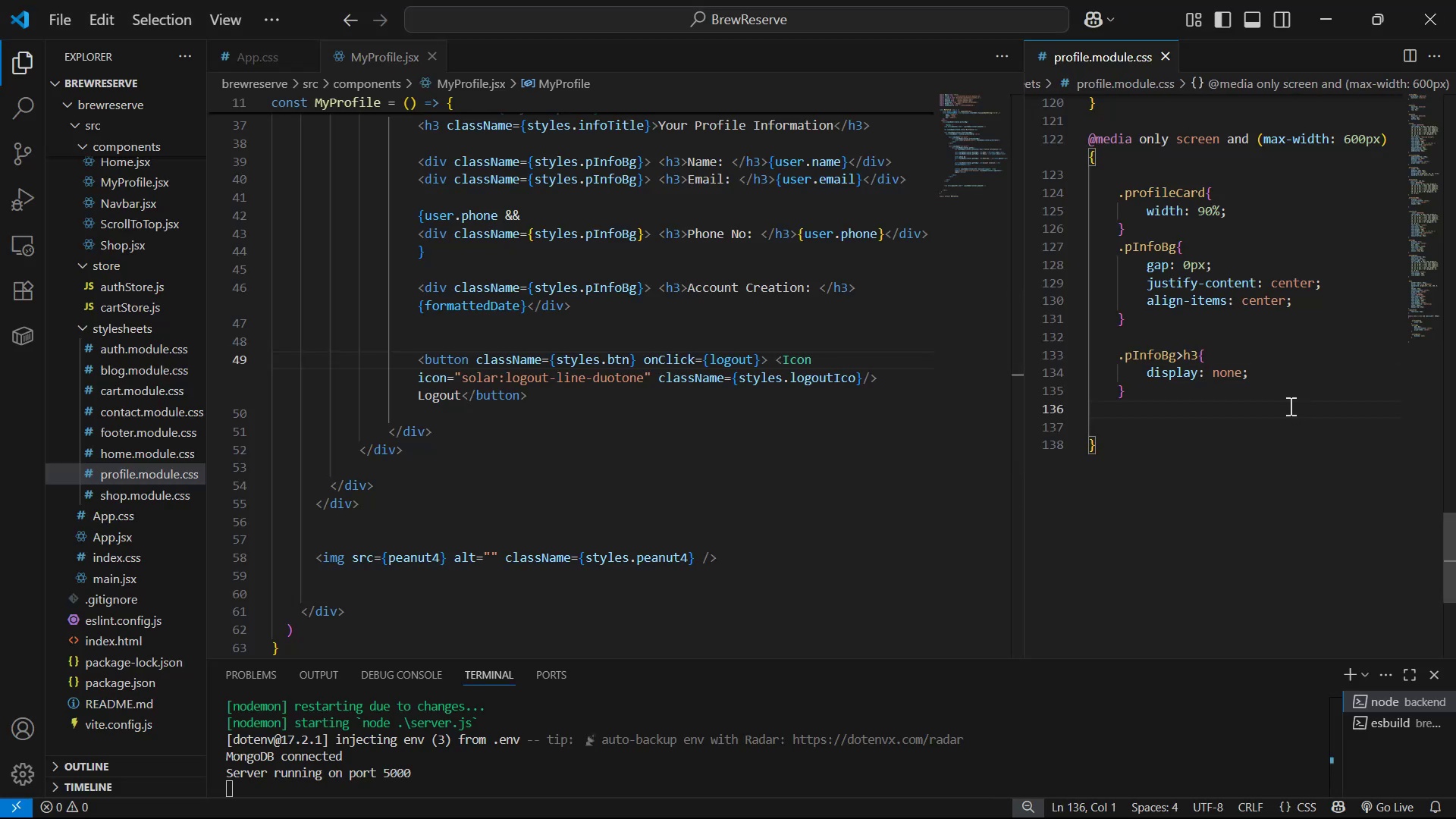 
left_click([1283, 397])
 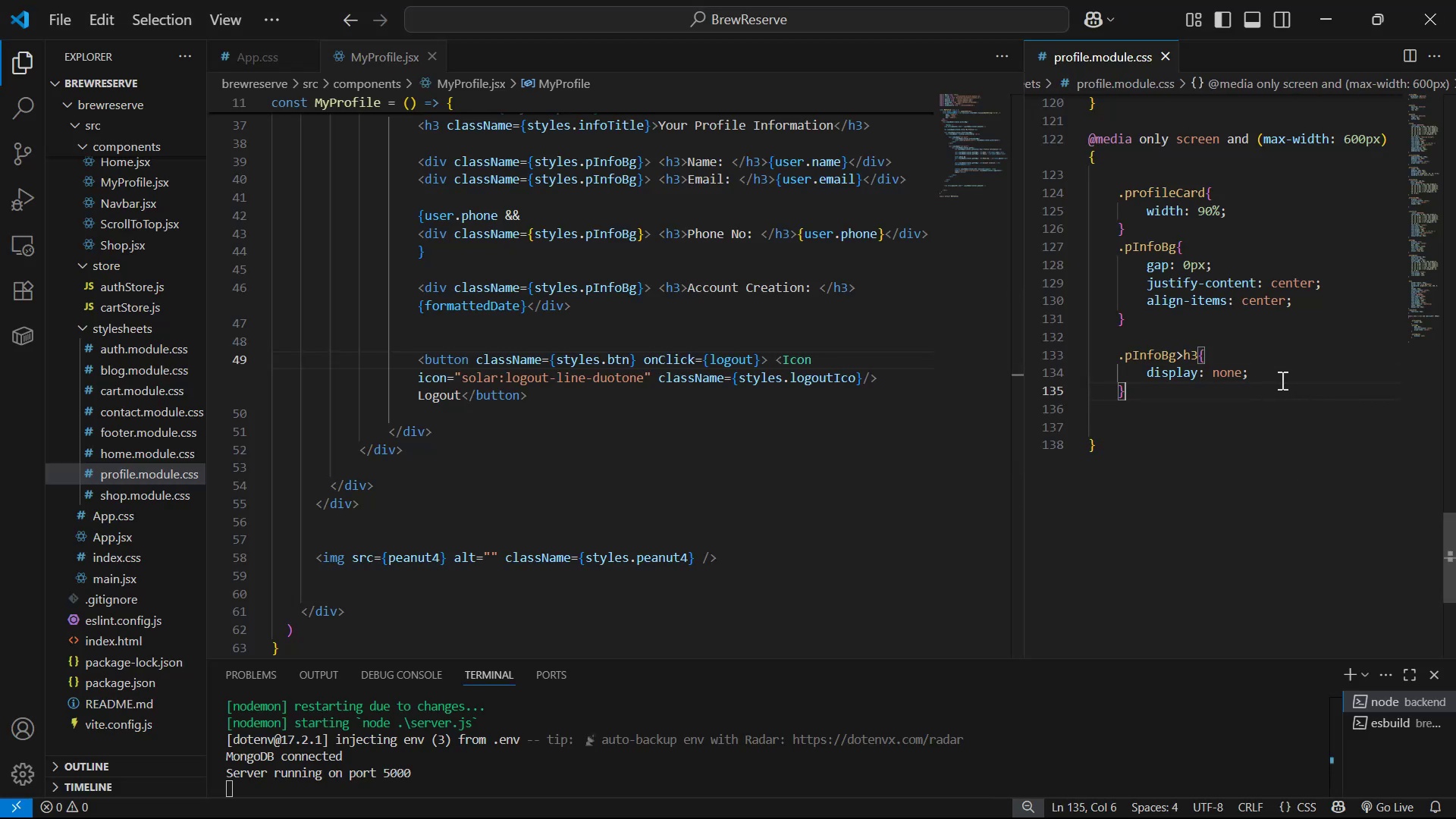 
left_click([1281, 375])
 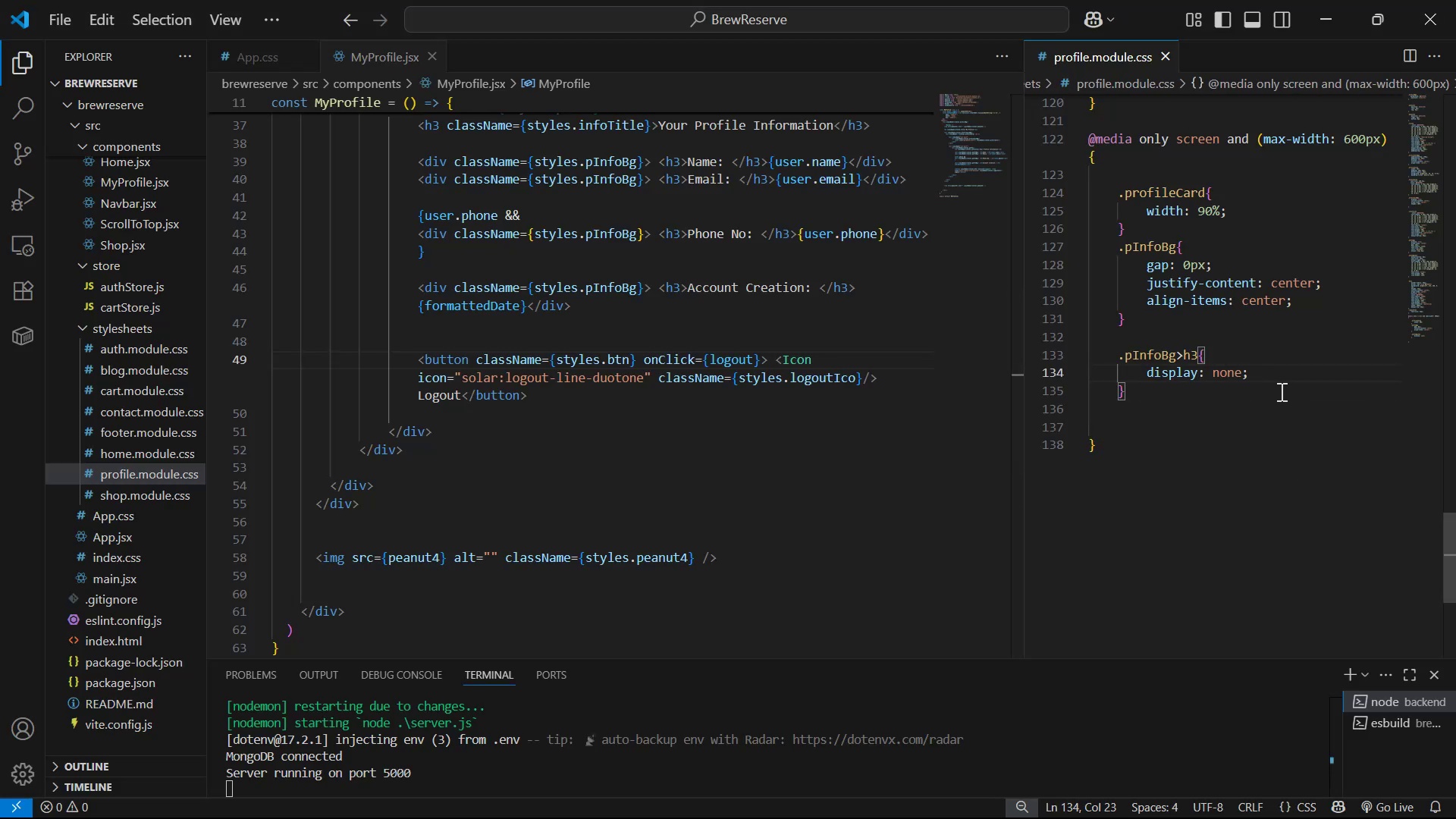 
key(Enter)
 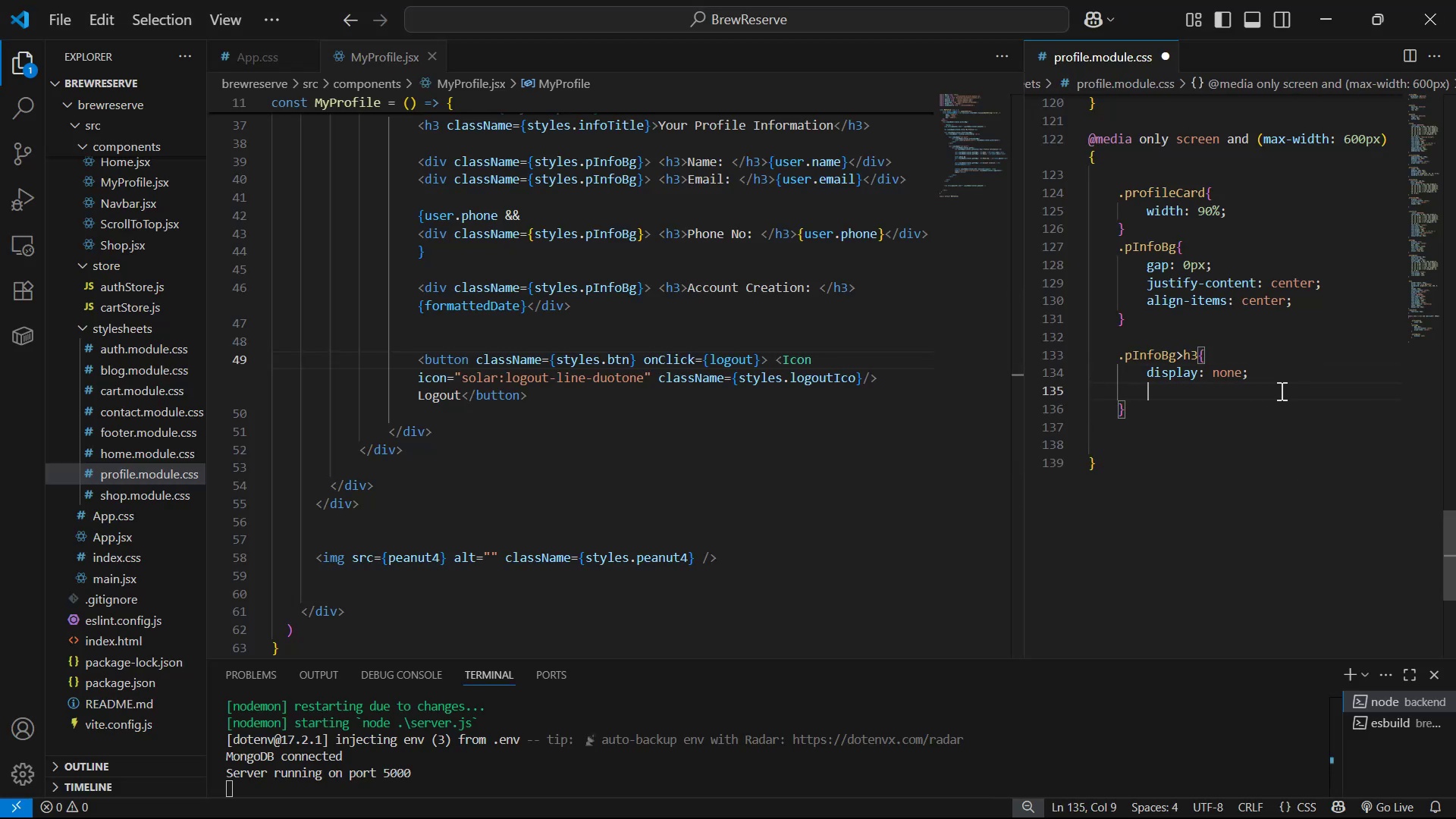 
type(fo)
 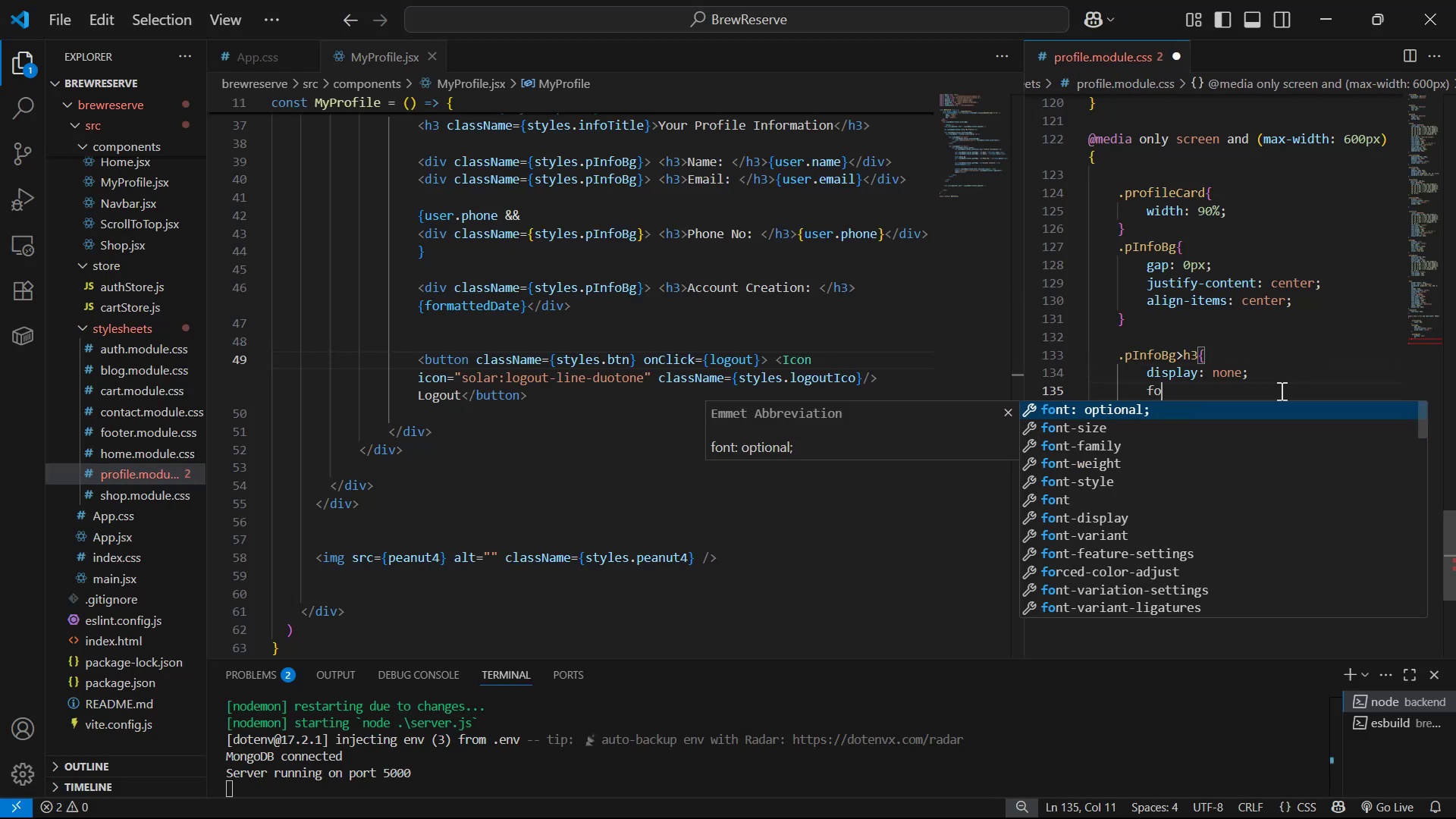 
key(ArrowDown)
 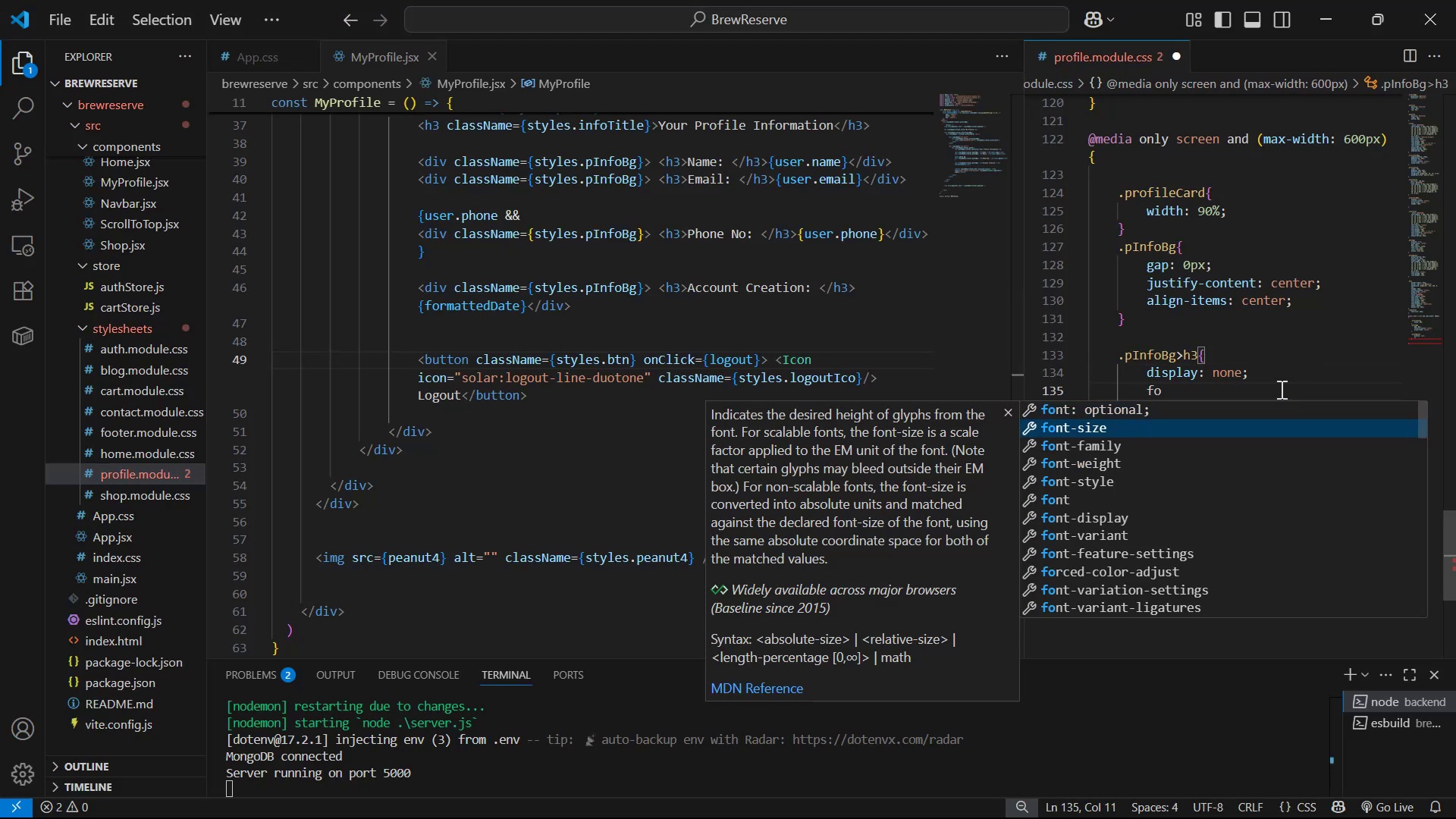 
key(Enter)
 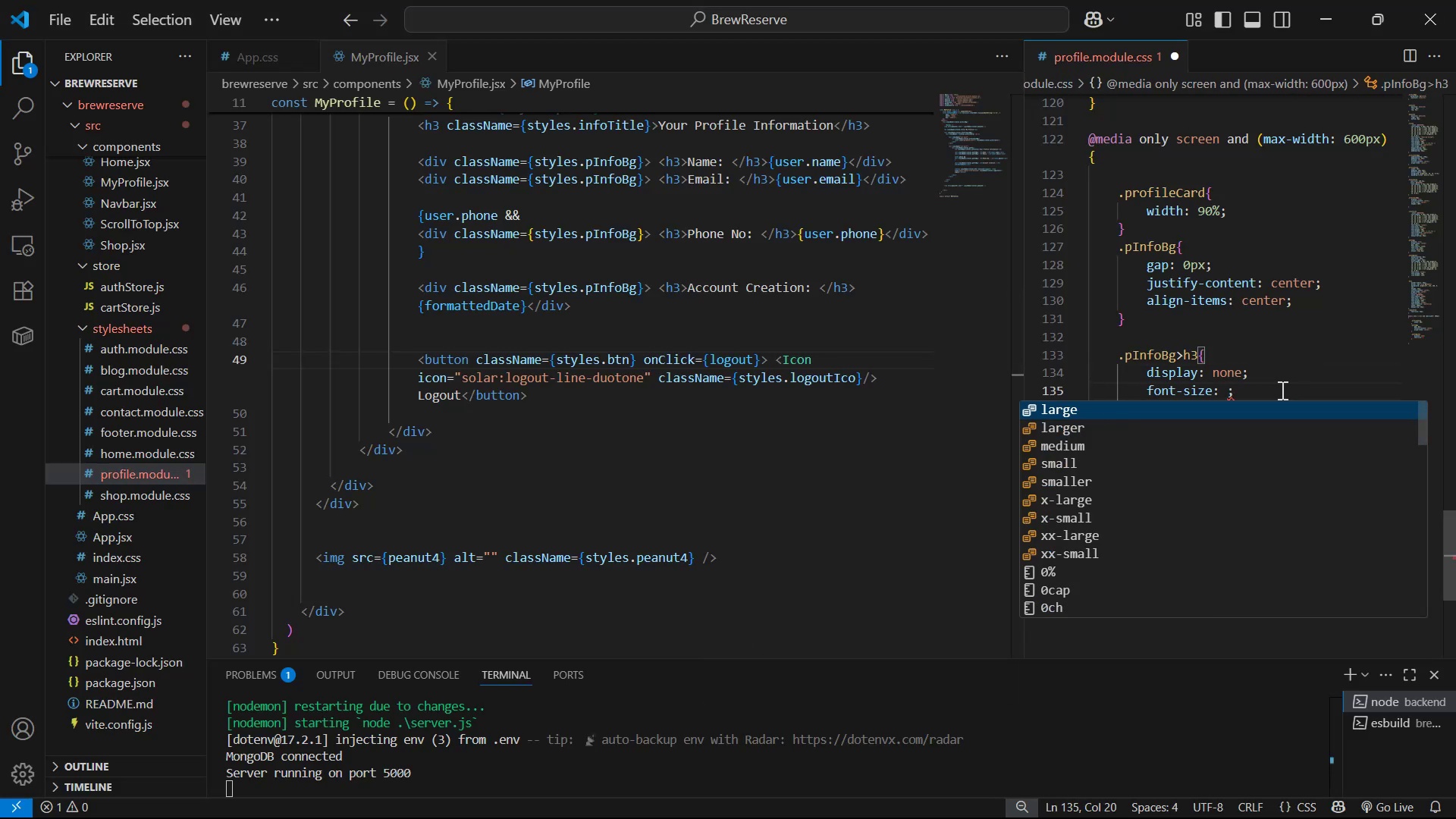 
type(18px)
 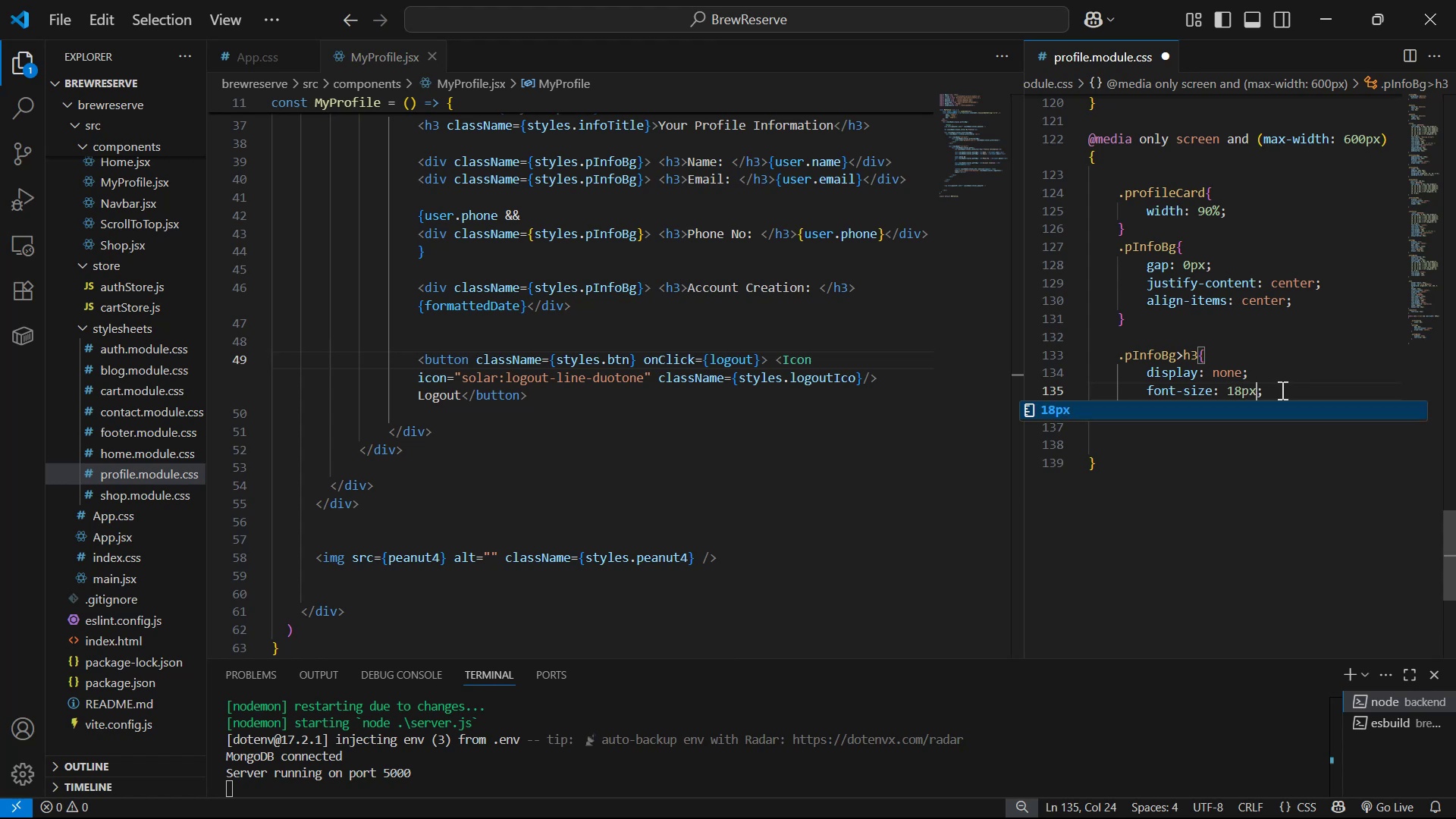 
key(Control+S)
 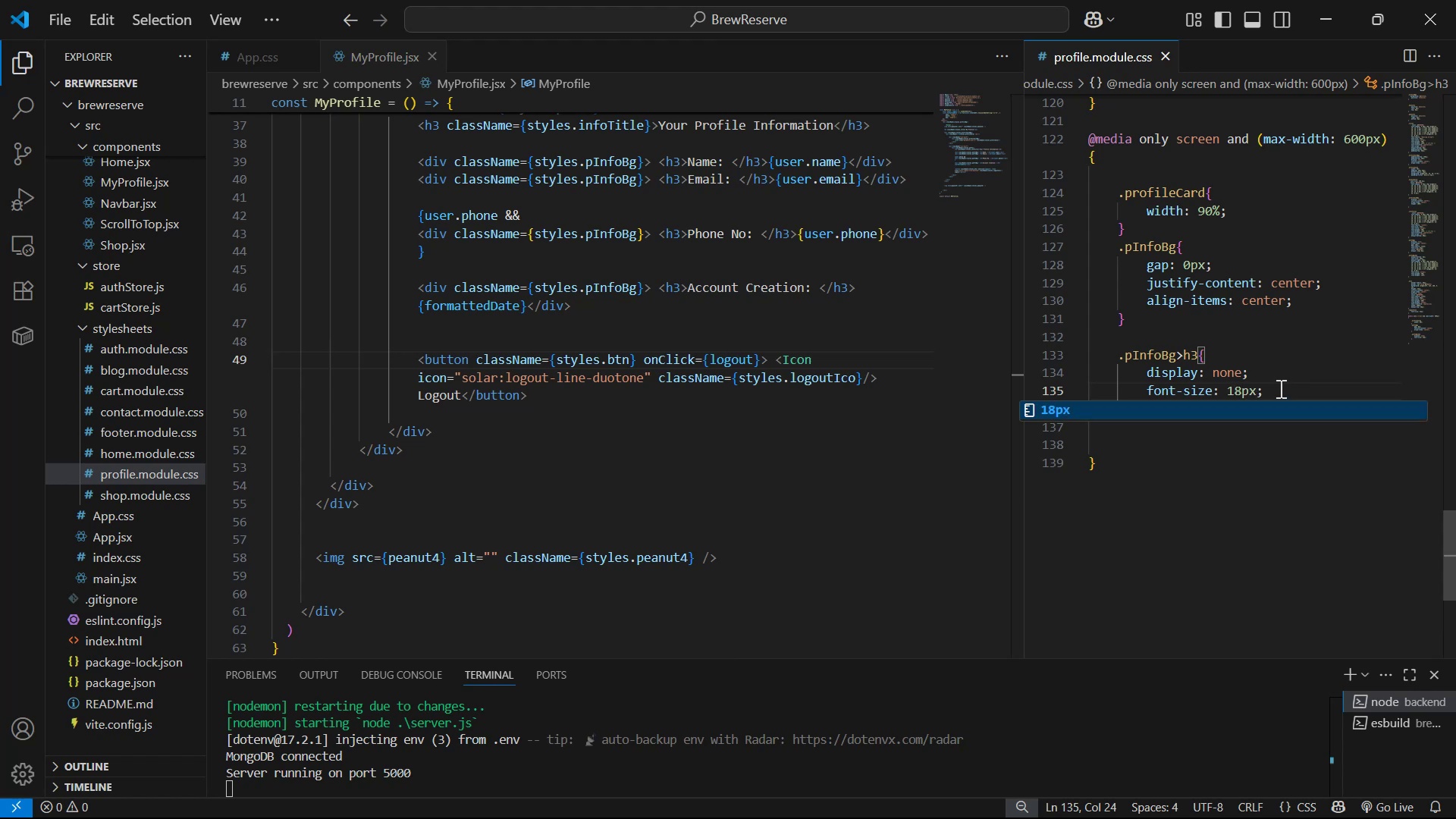 
key(Alt+AltLeft)
 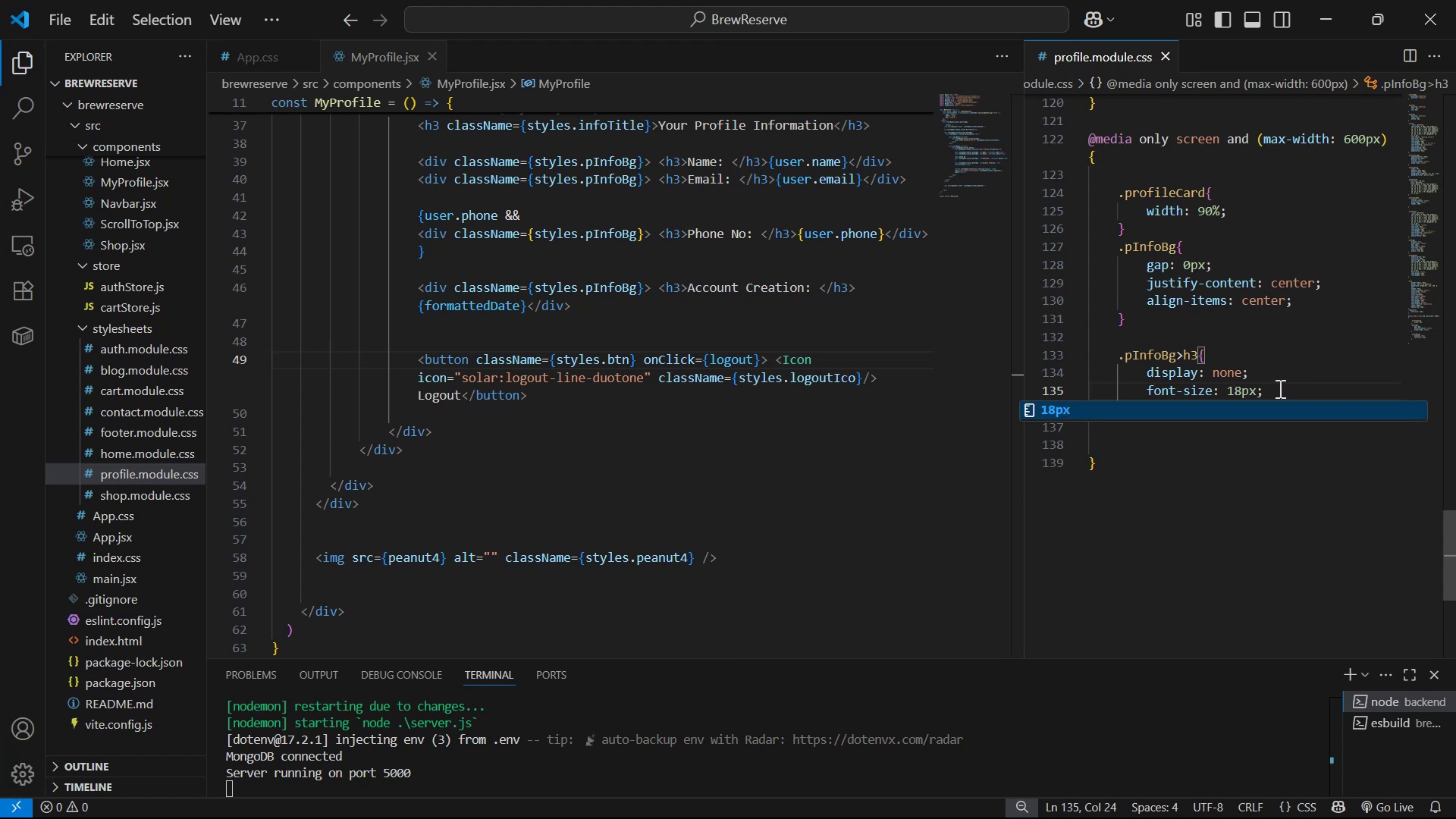 
key(Alt+Tab)
 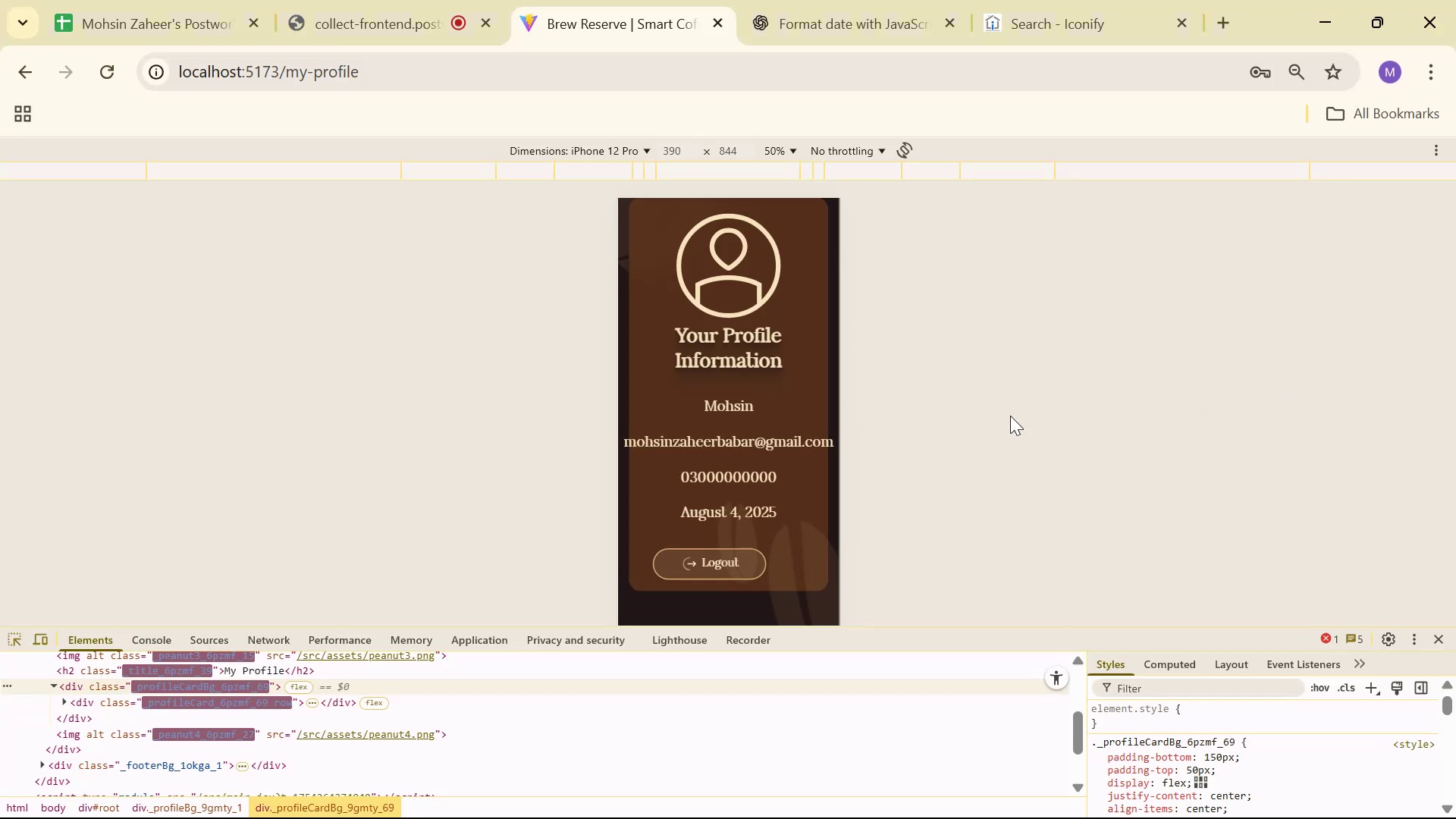 
key(Alt+AltLeft)
 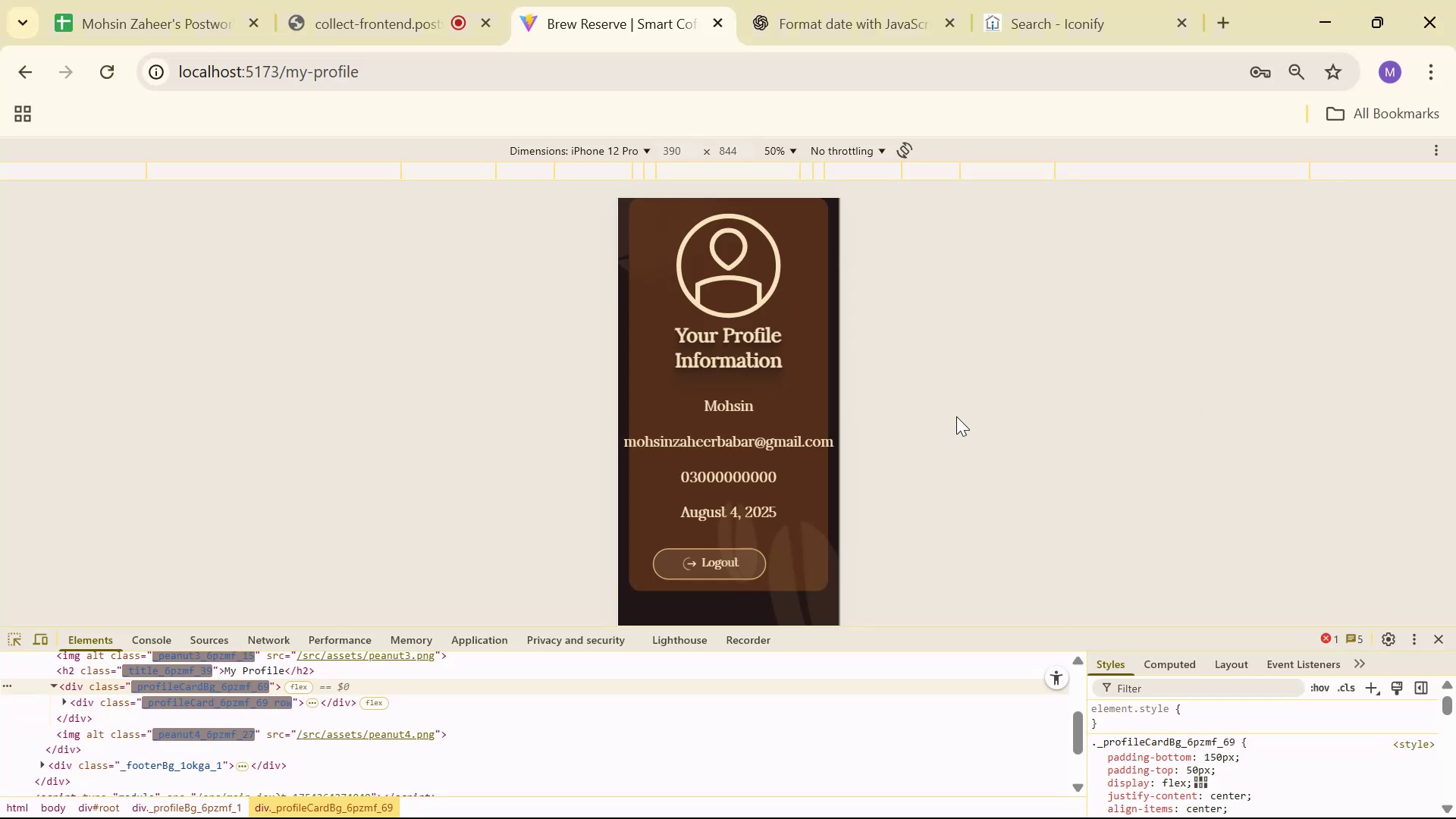 
key(Alt+Tab)
 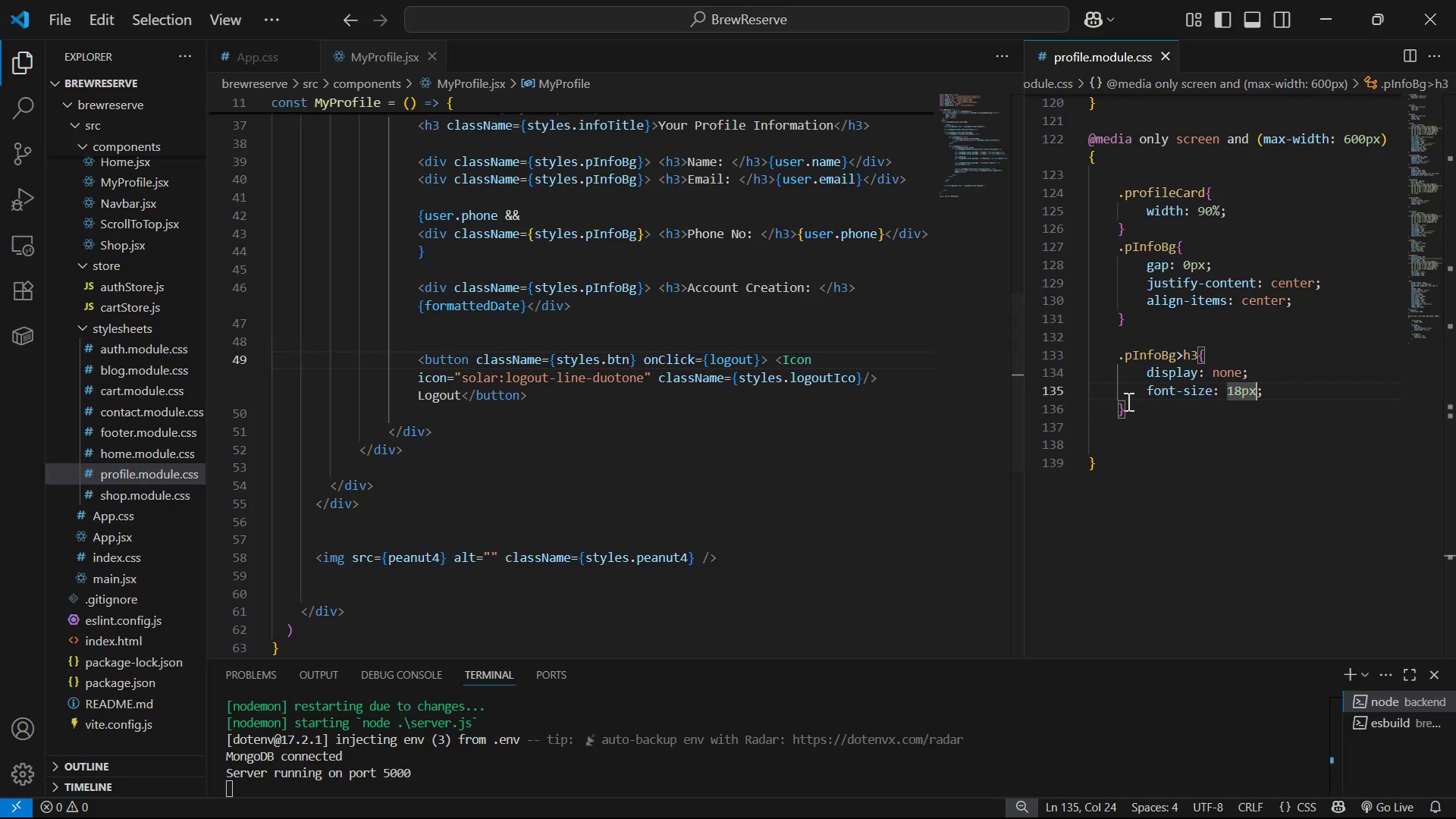 
key(Control+S)
 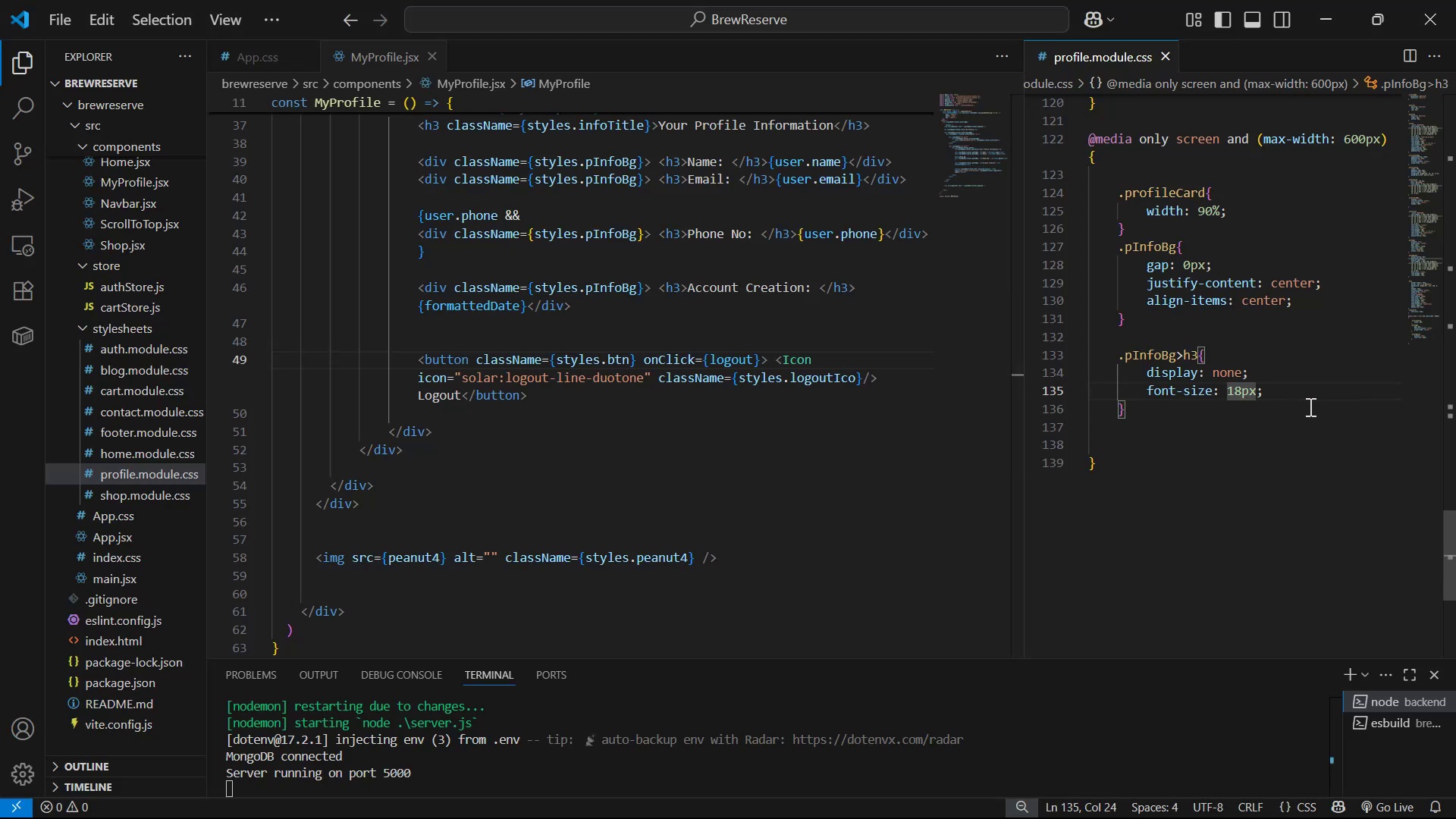 
key(Alt+AltLeft)
 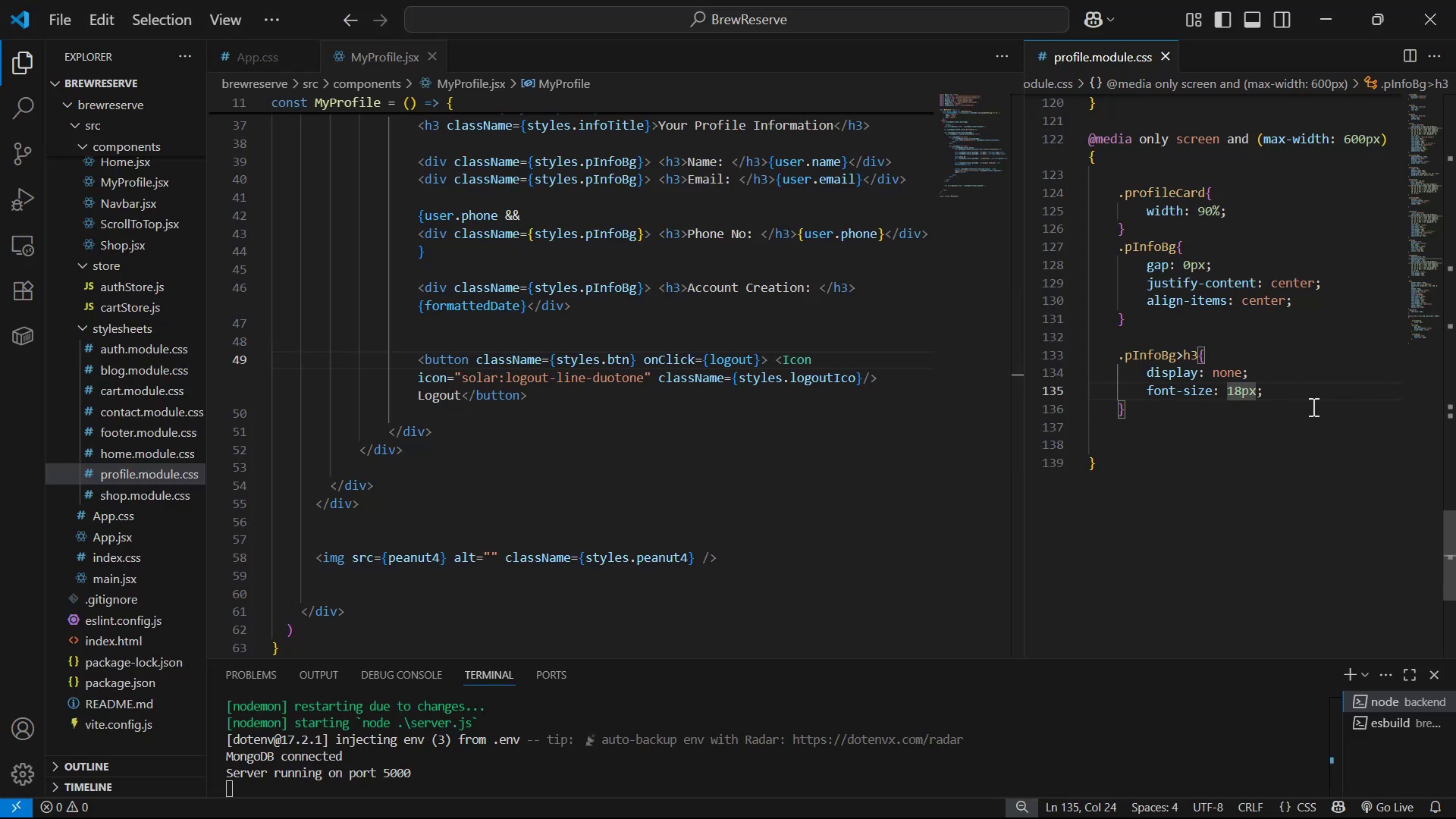 
key(Alt+Tab)
 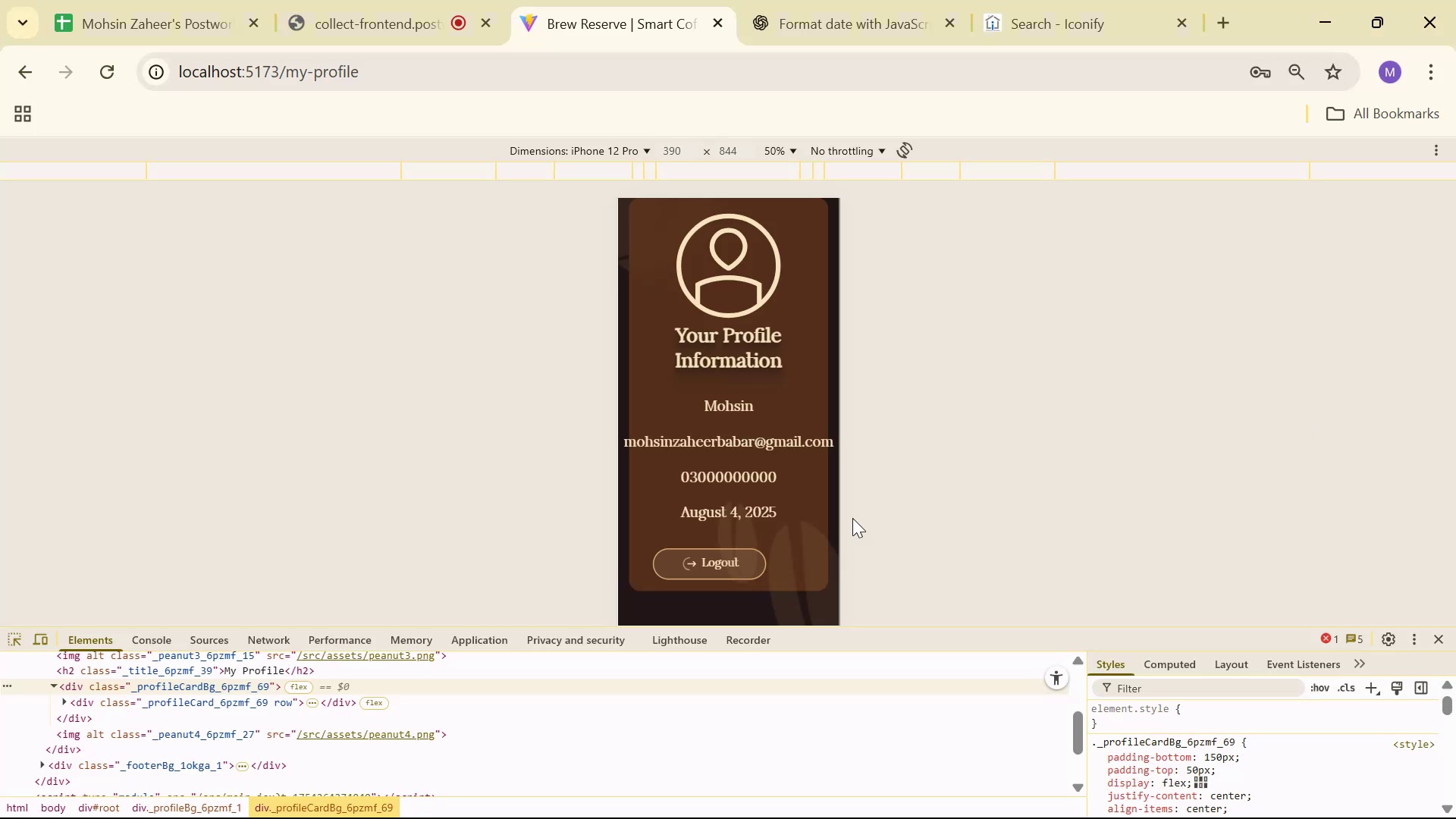 
scroll: coordinate [748, 529], scroll_direction: up, amount: 1.0
 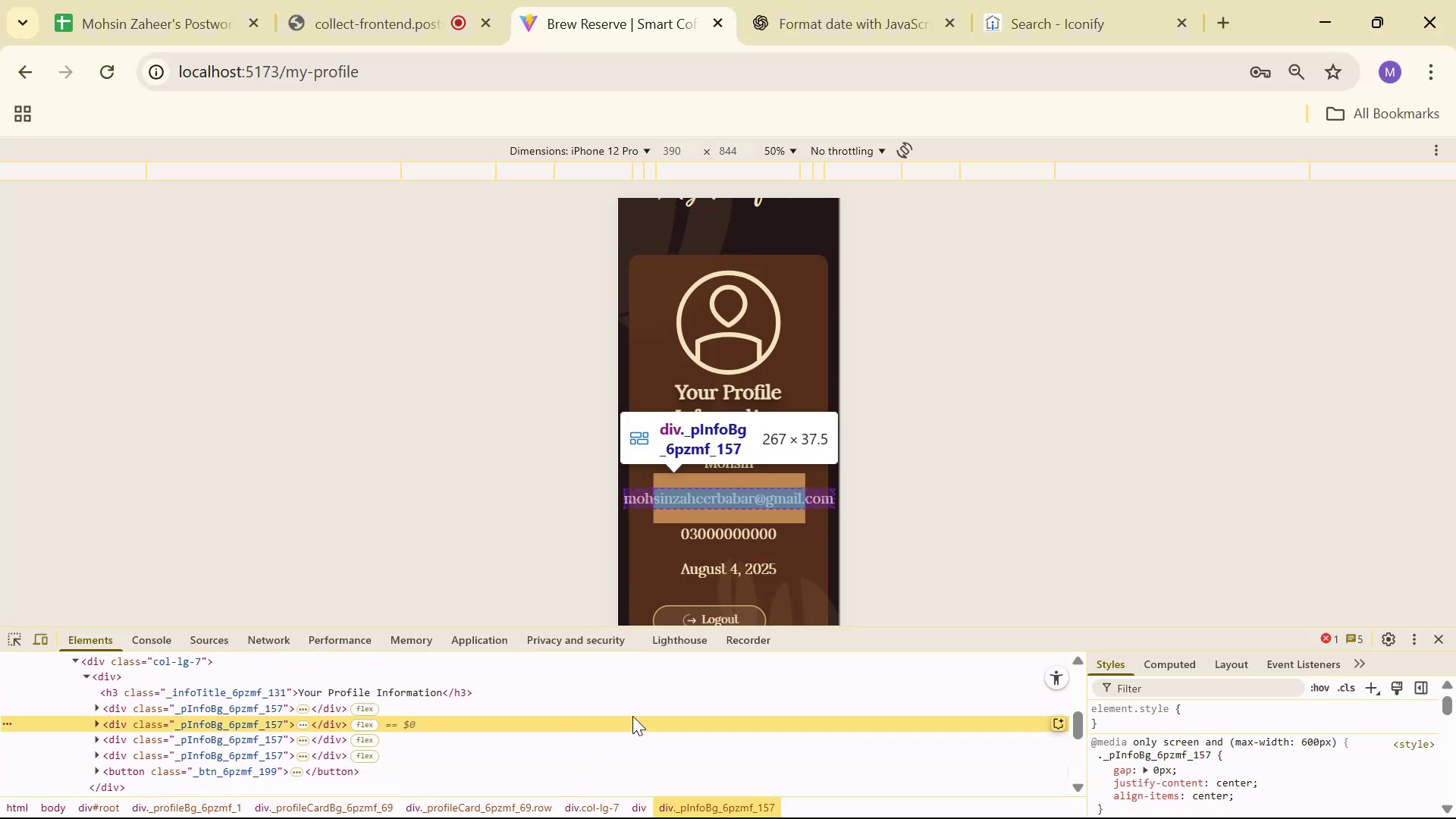 
scroll: coordinate [1354, 768], scroll_direction: down, amount: 2.0
 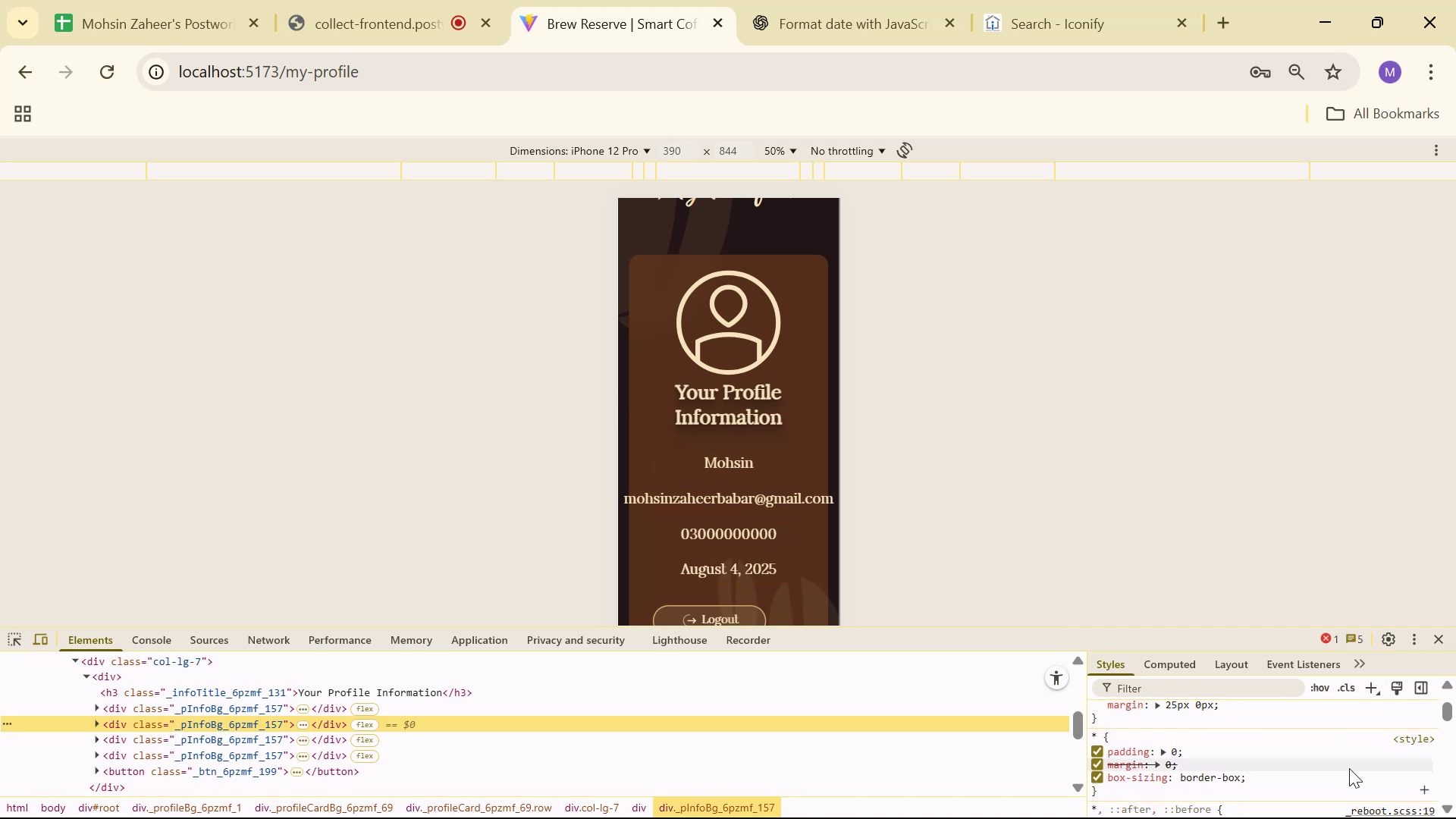 
scroll: coordinate [1340, 763], scroll_direction: up, amount: 2.0
 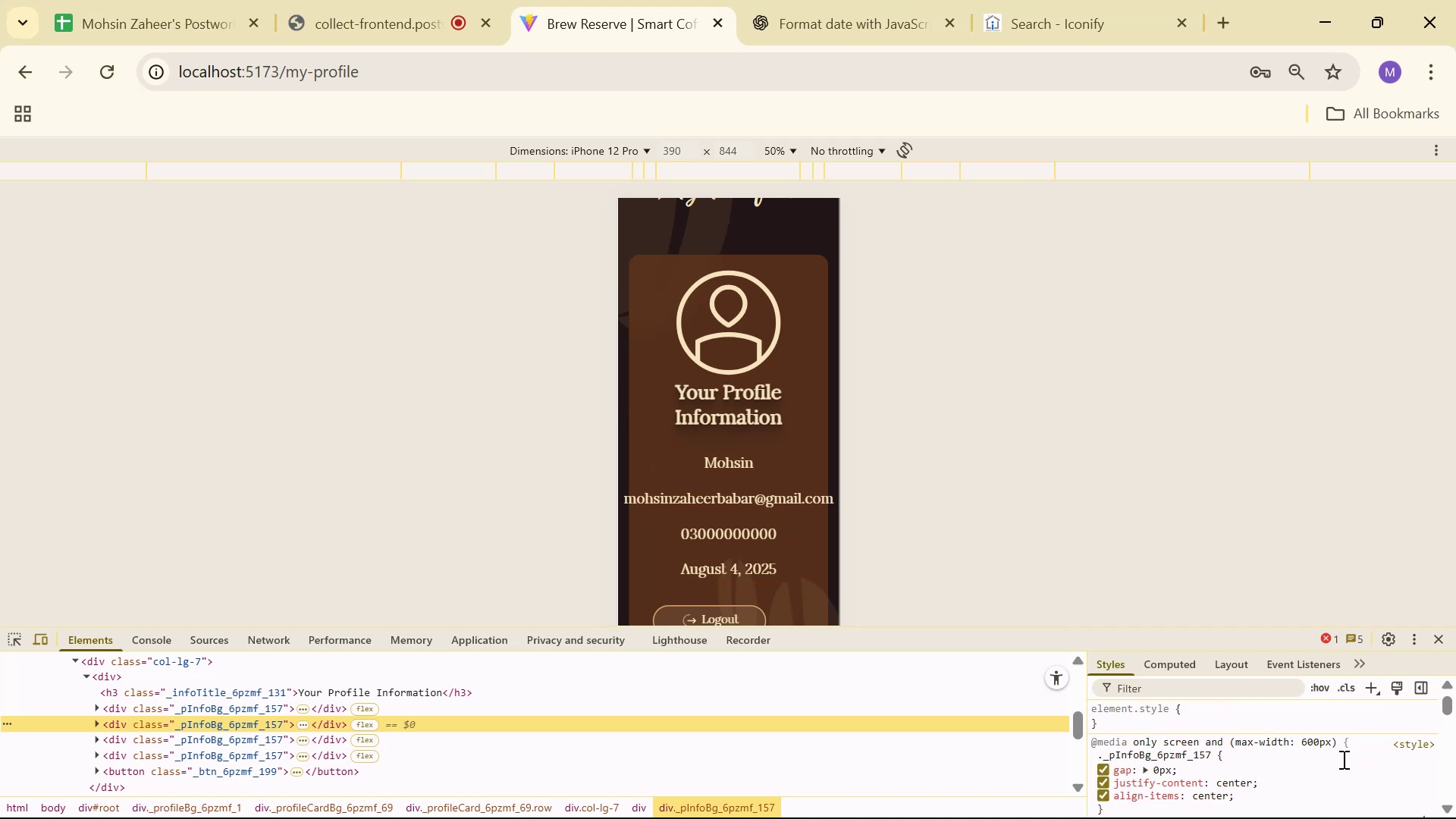 
key(Alt+AltLeft)
 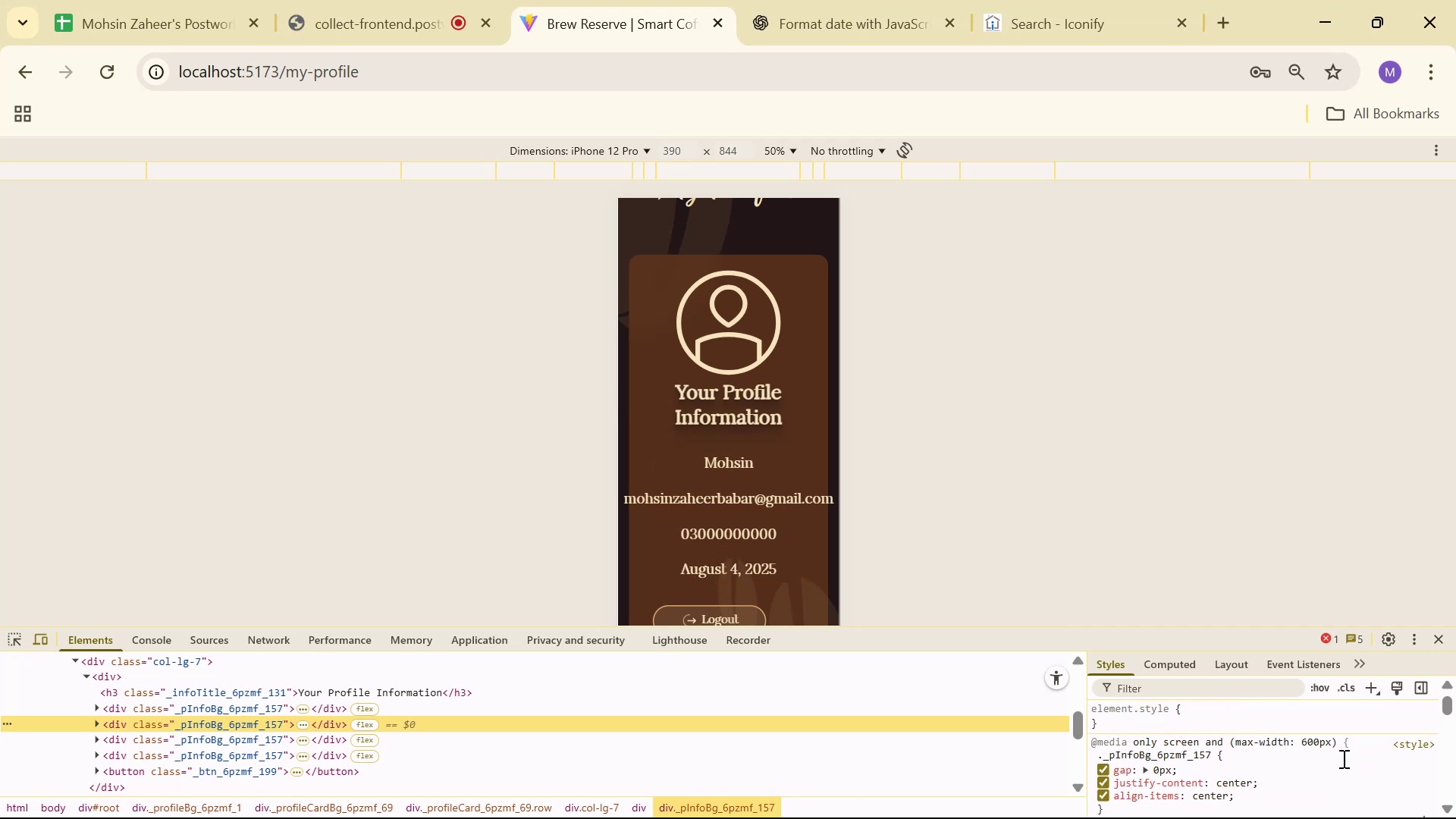 
key(Alt+Tab)
 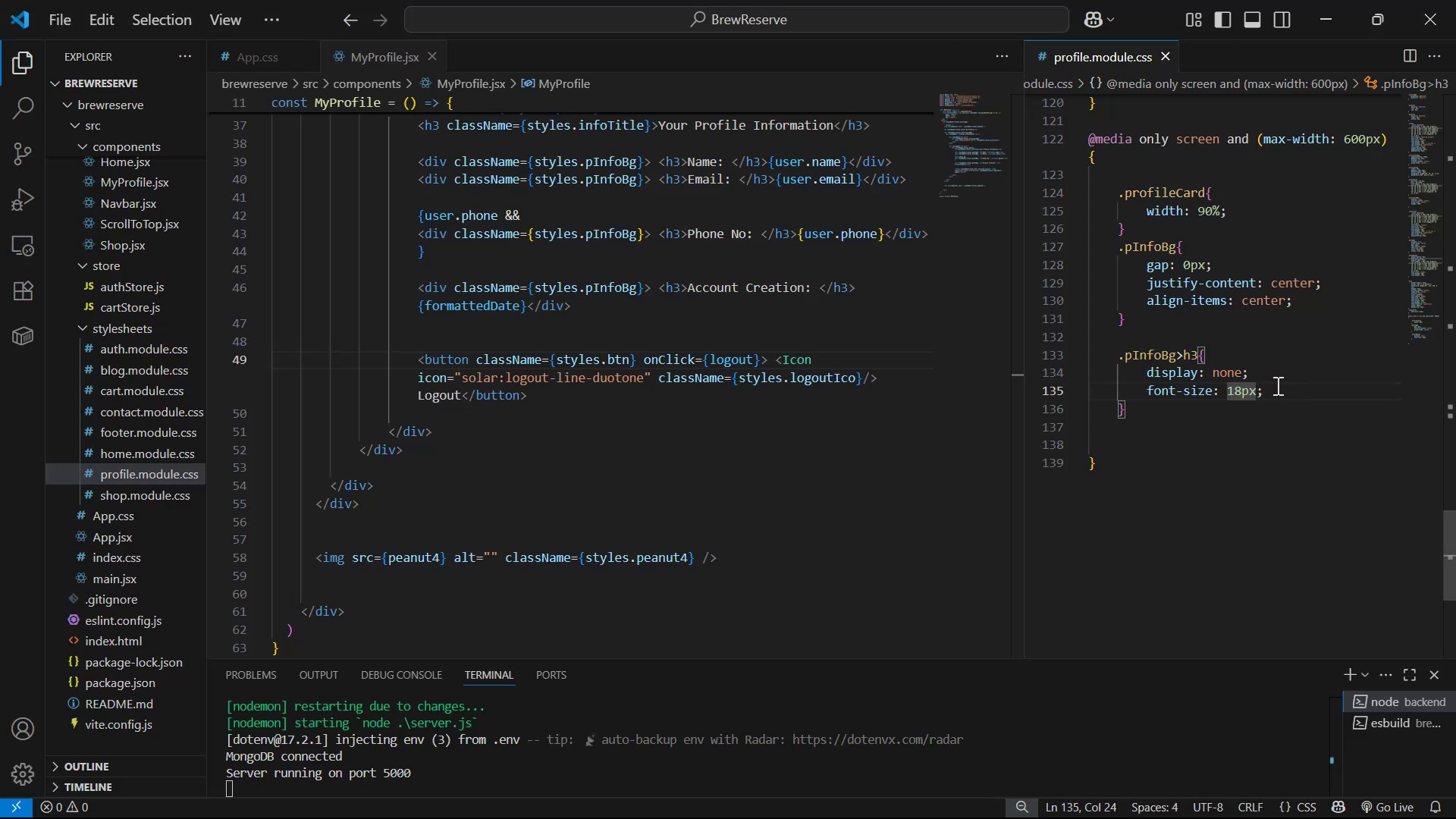 
left_click_drag(start_coordinate=[1285, 394], to_coordinate=[1285, 377])
 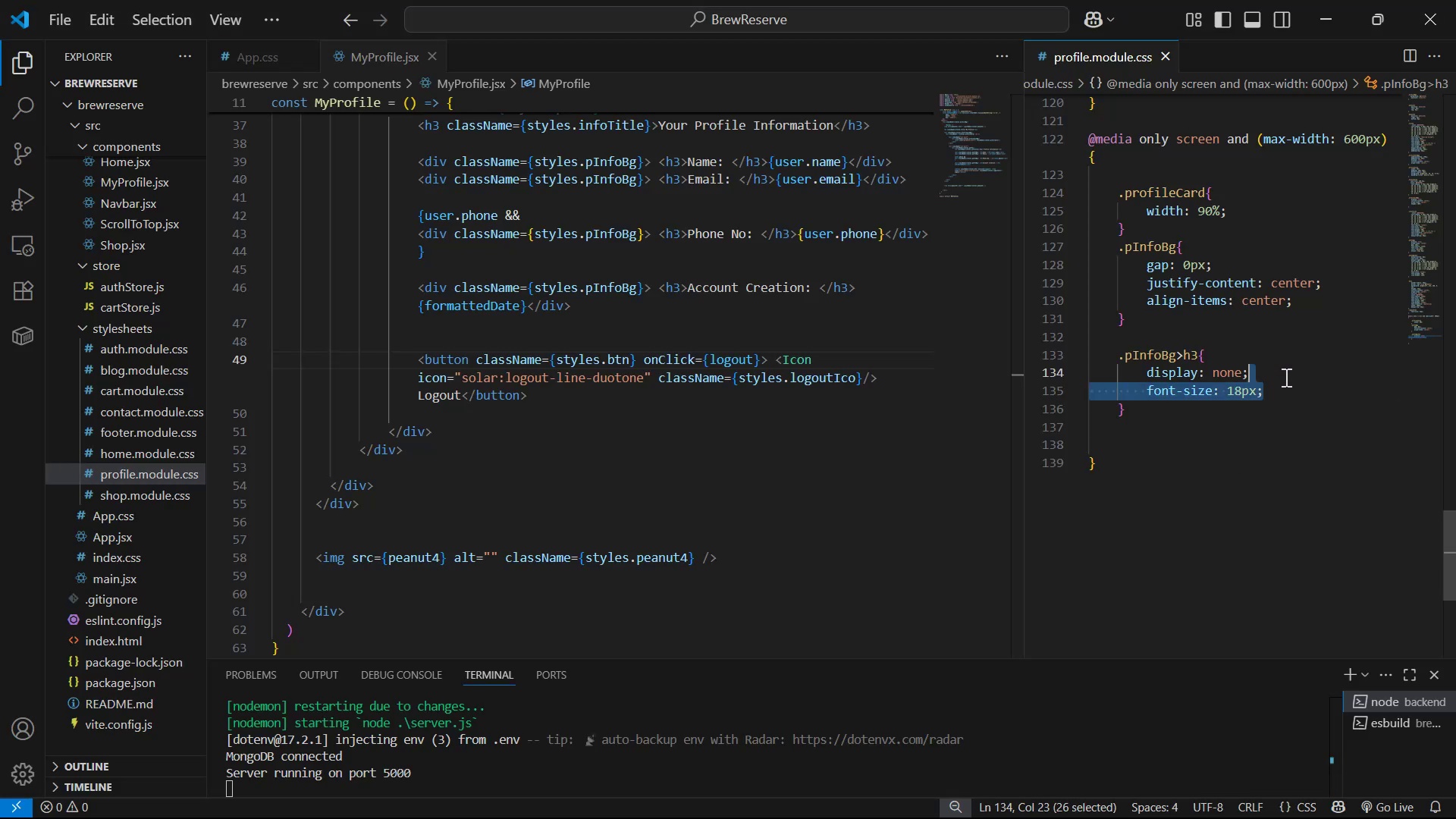 
key(Control+X)
 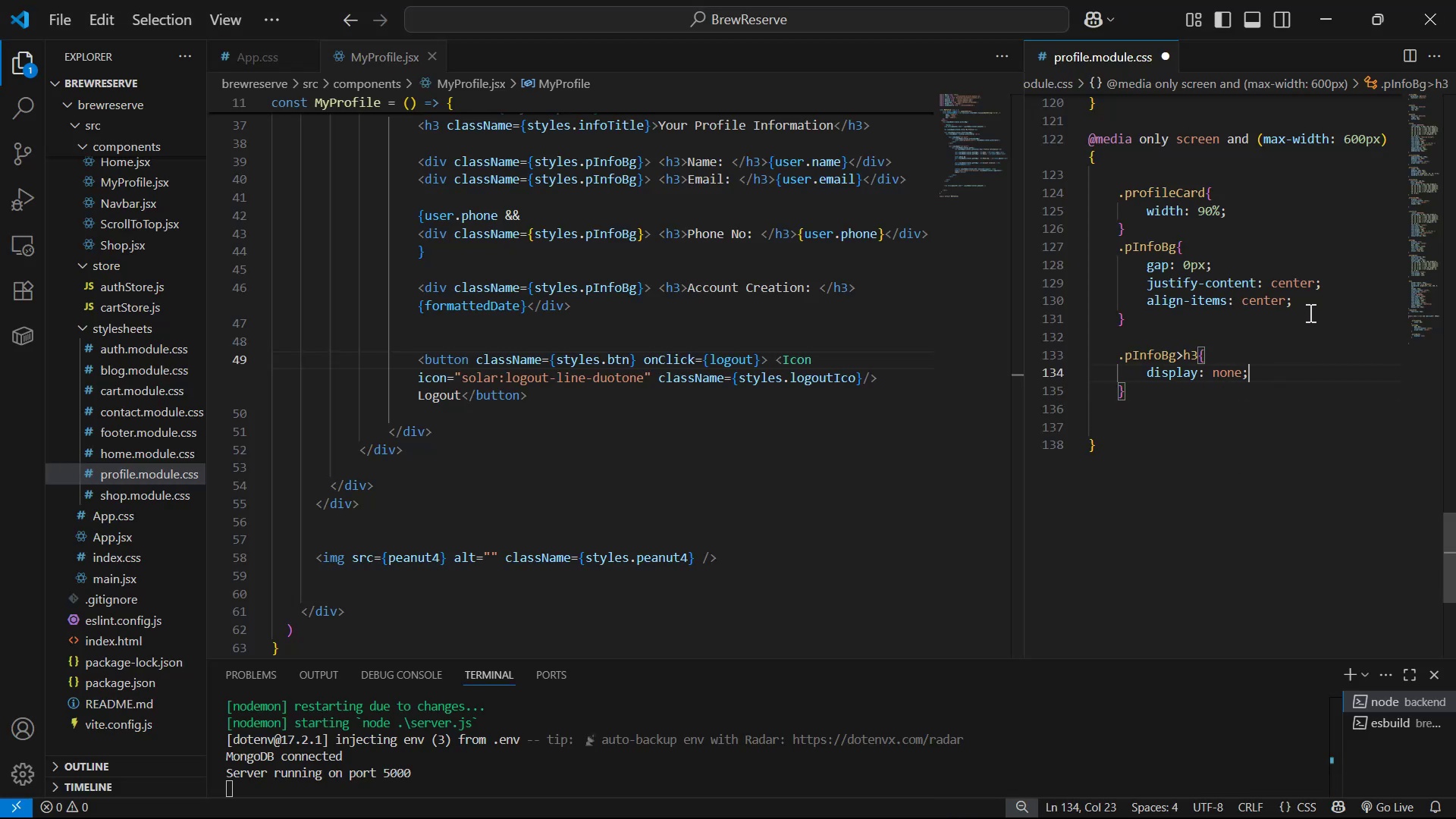 
left_click([1313, 304])
 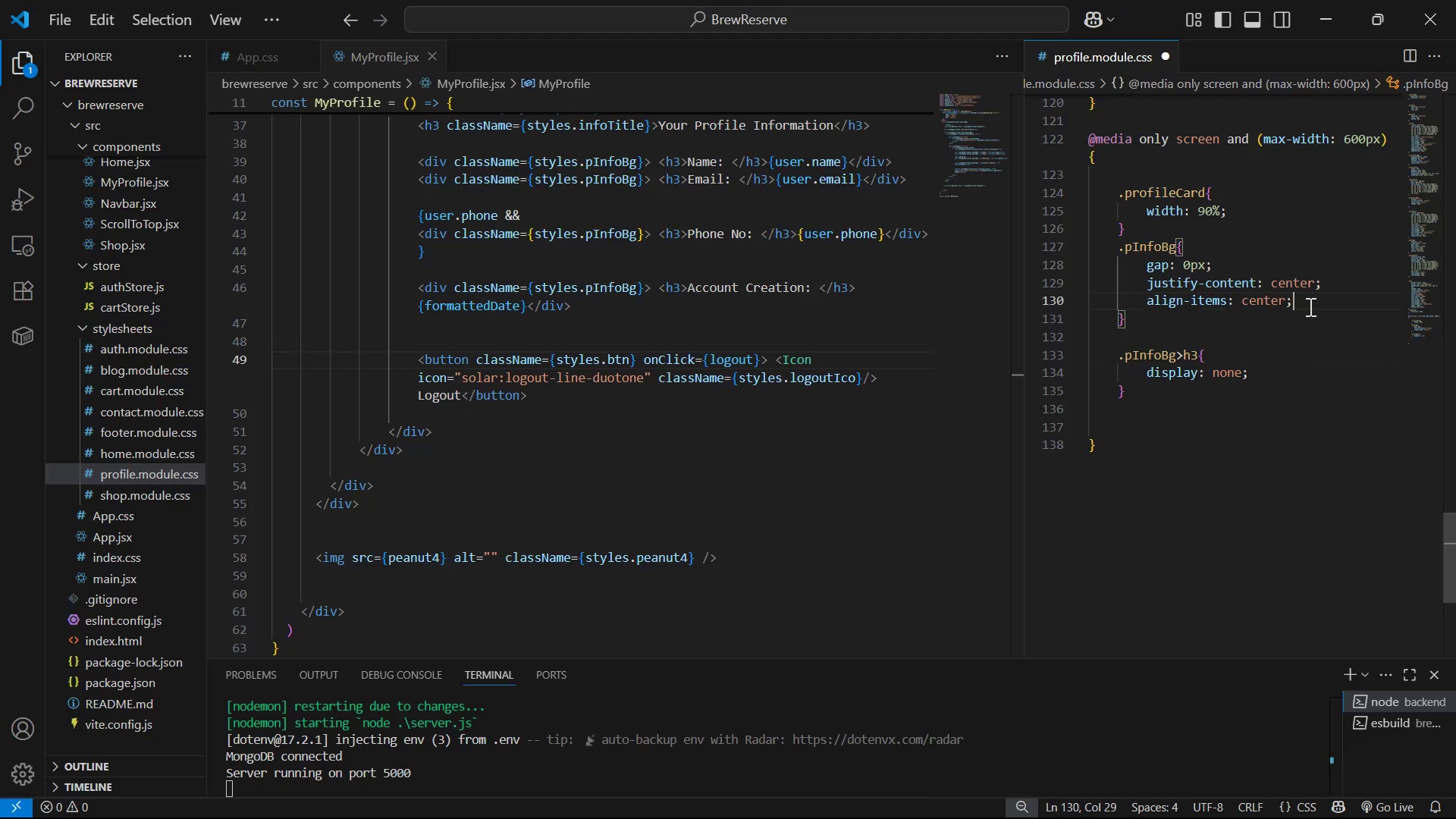 
key(Enter)
 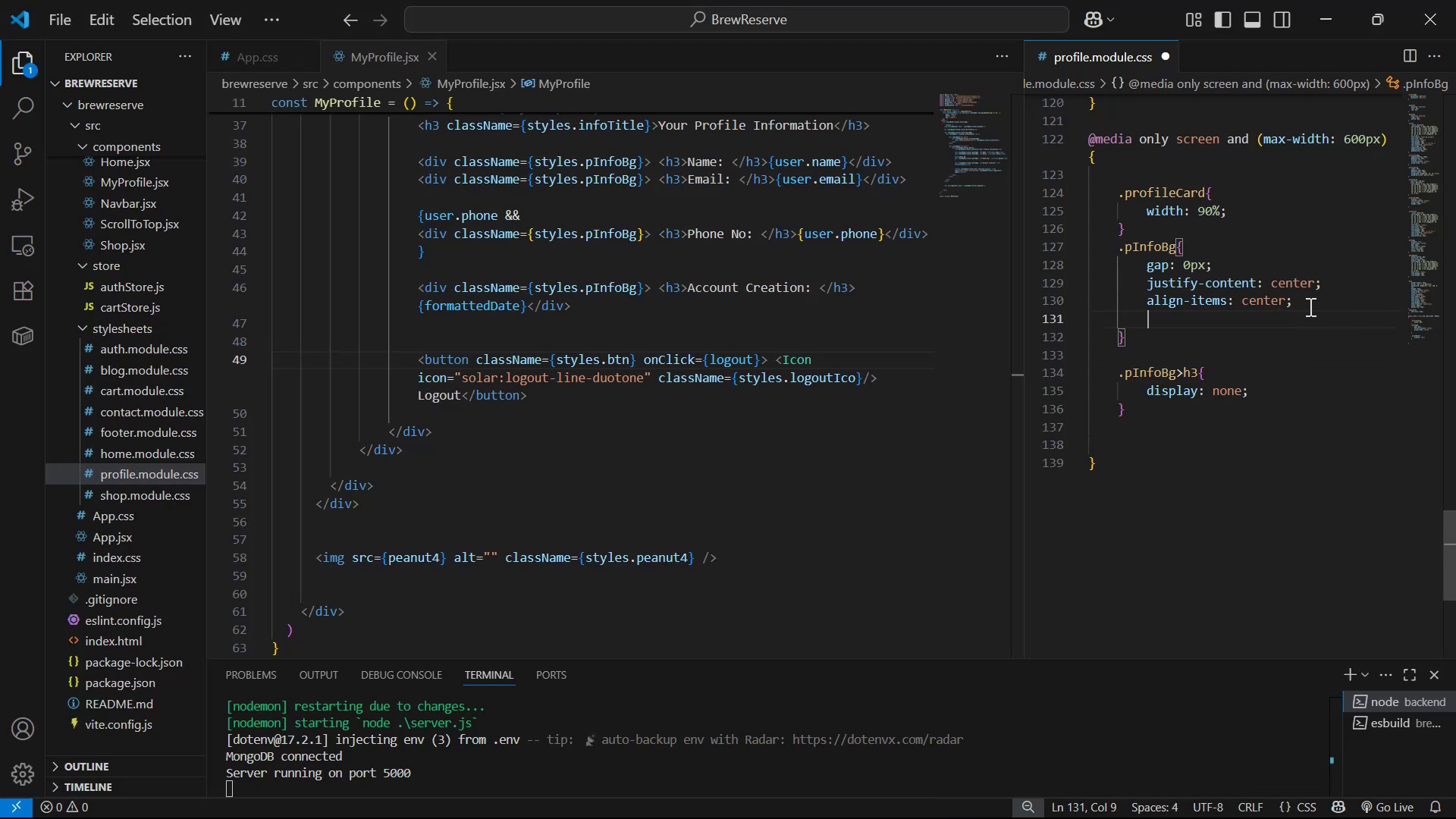 
key(Control+V)
 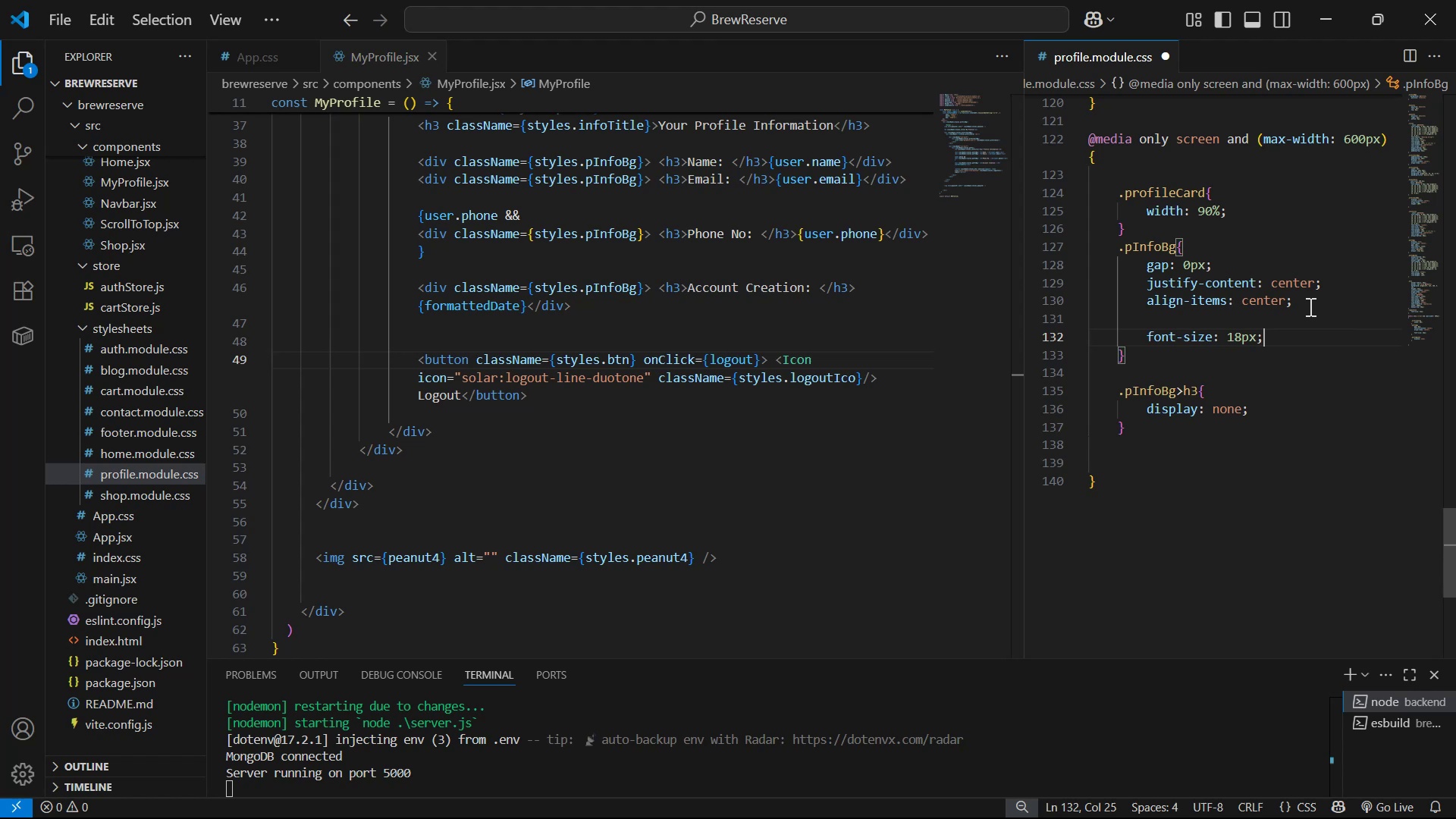 
key(Control+S)
 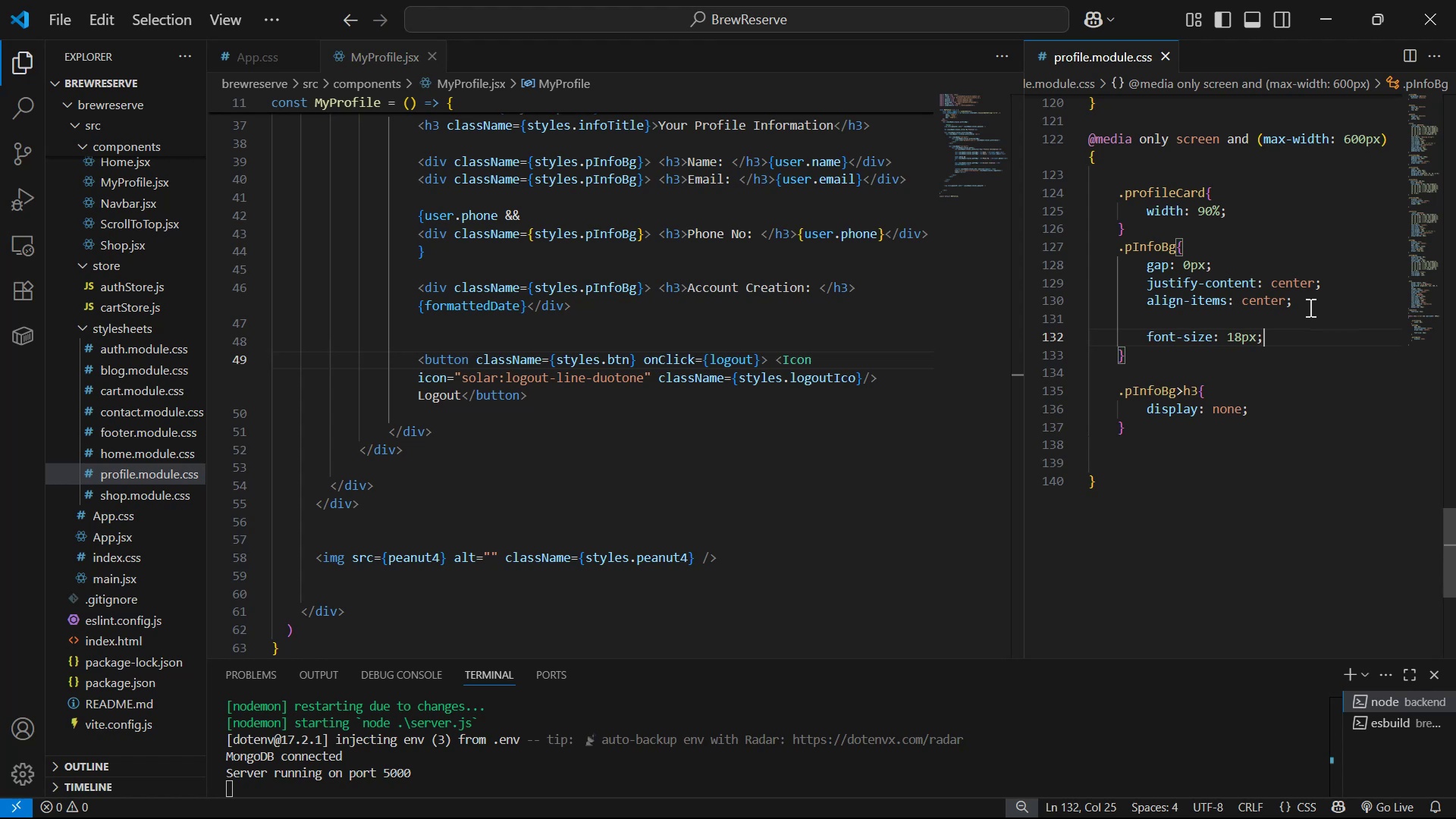 
key(Alt+AltLeft)
 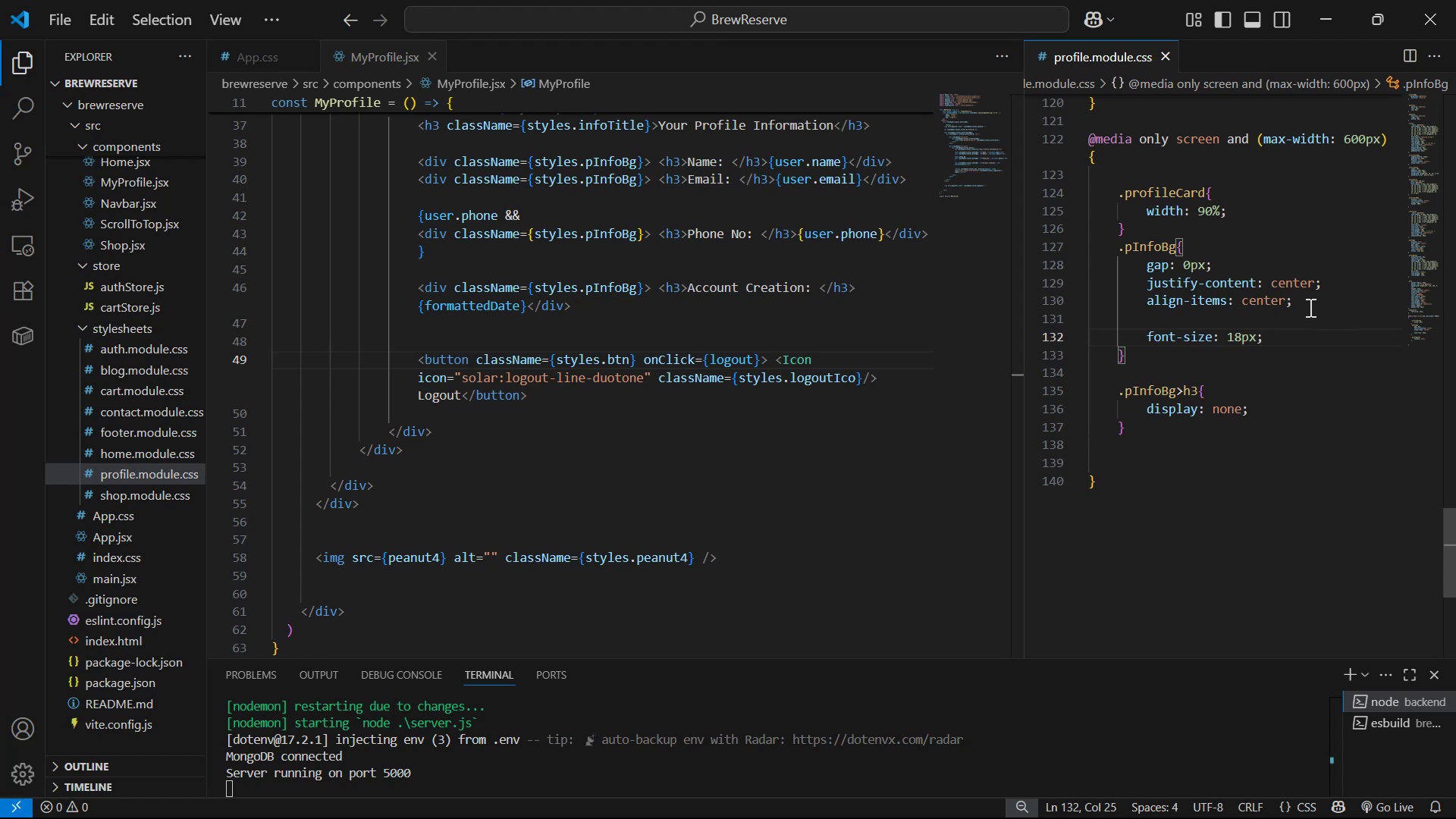 
key(Alt+Tab)
 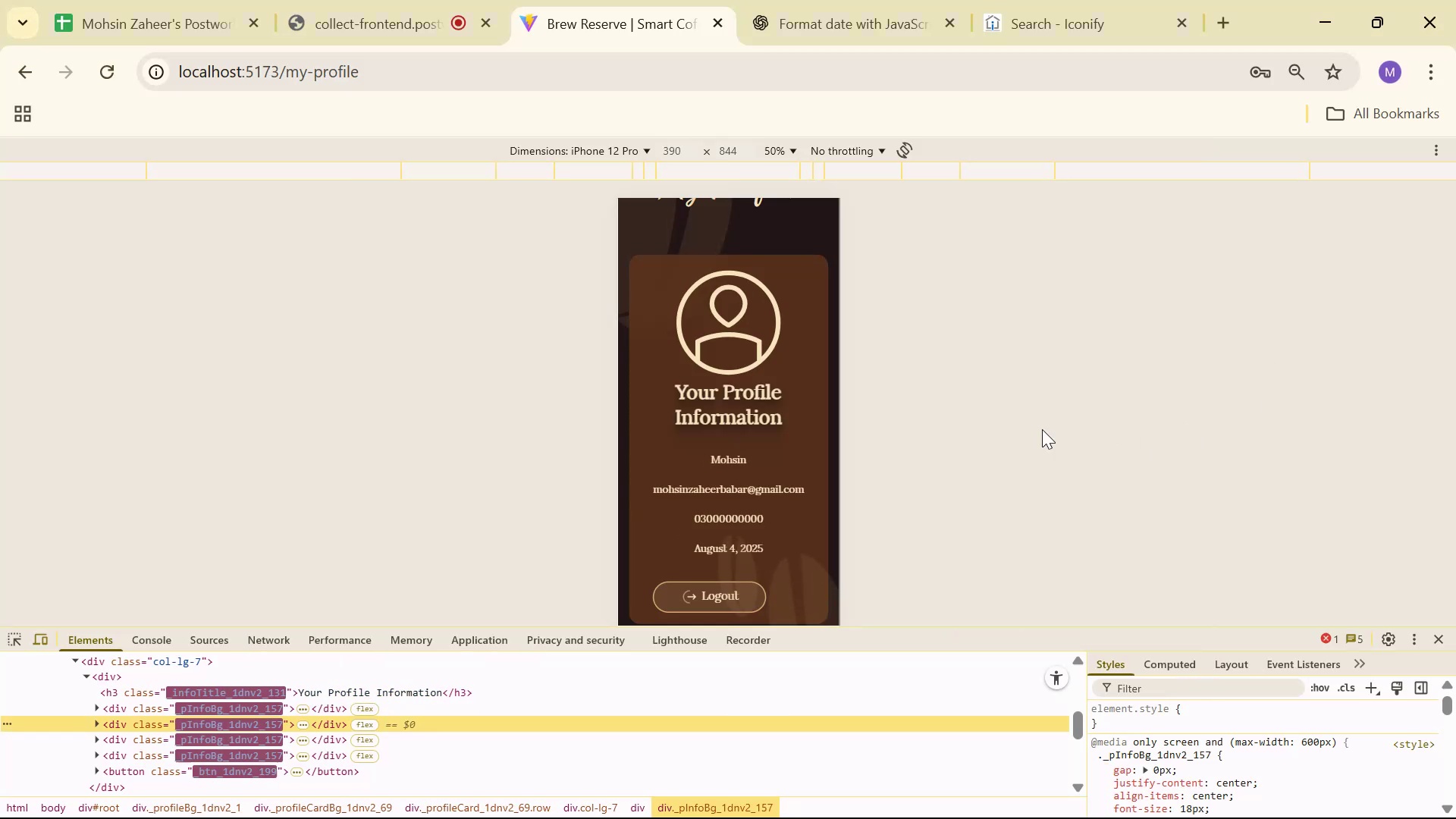 
scroll: coordinate [723, 350], scroll_direction: down, amount: 2.0
 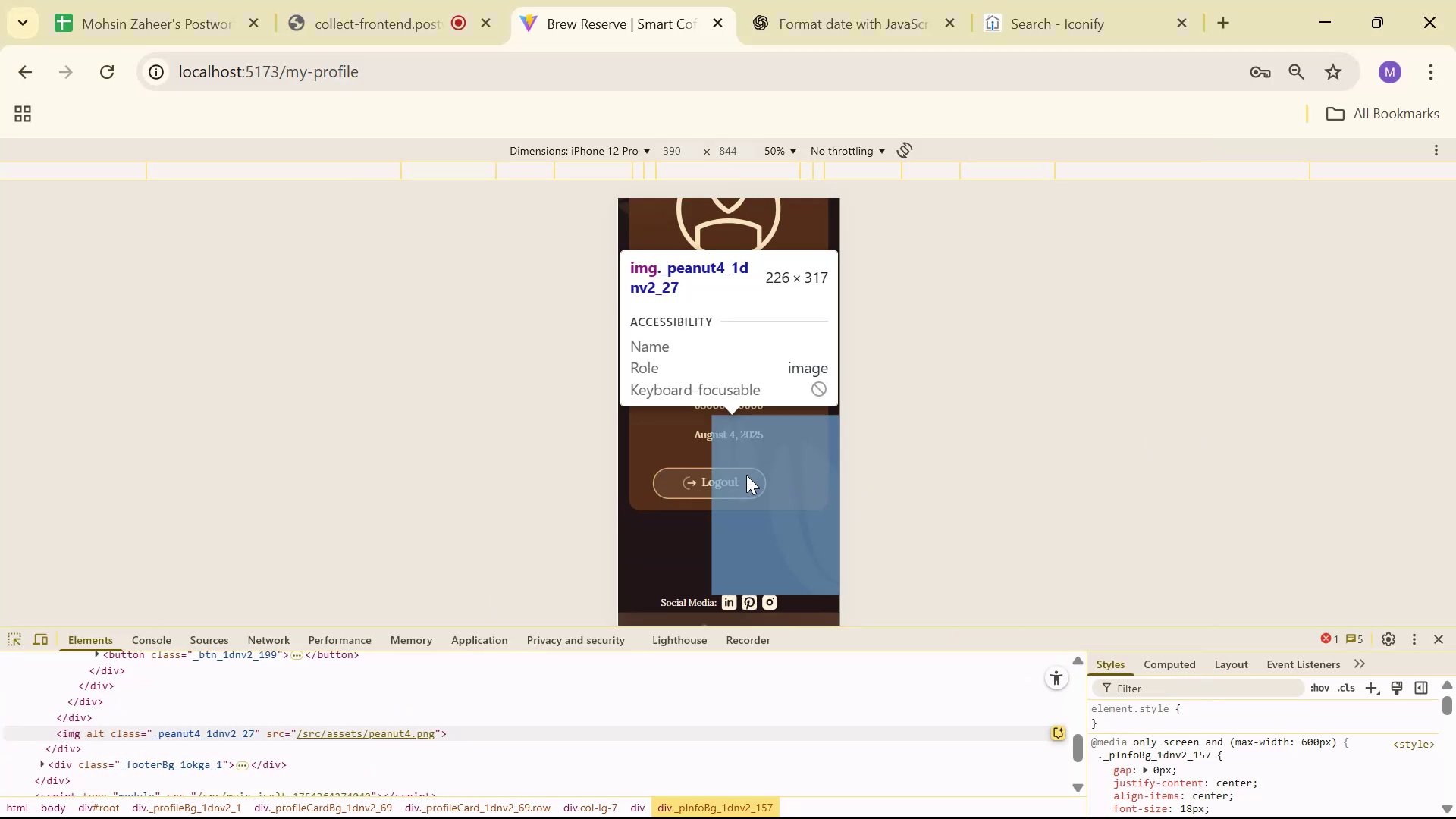 
wait(5.86)
 